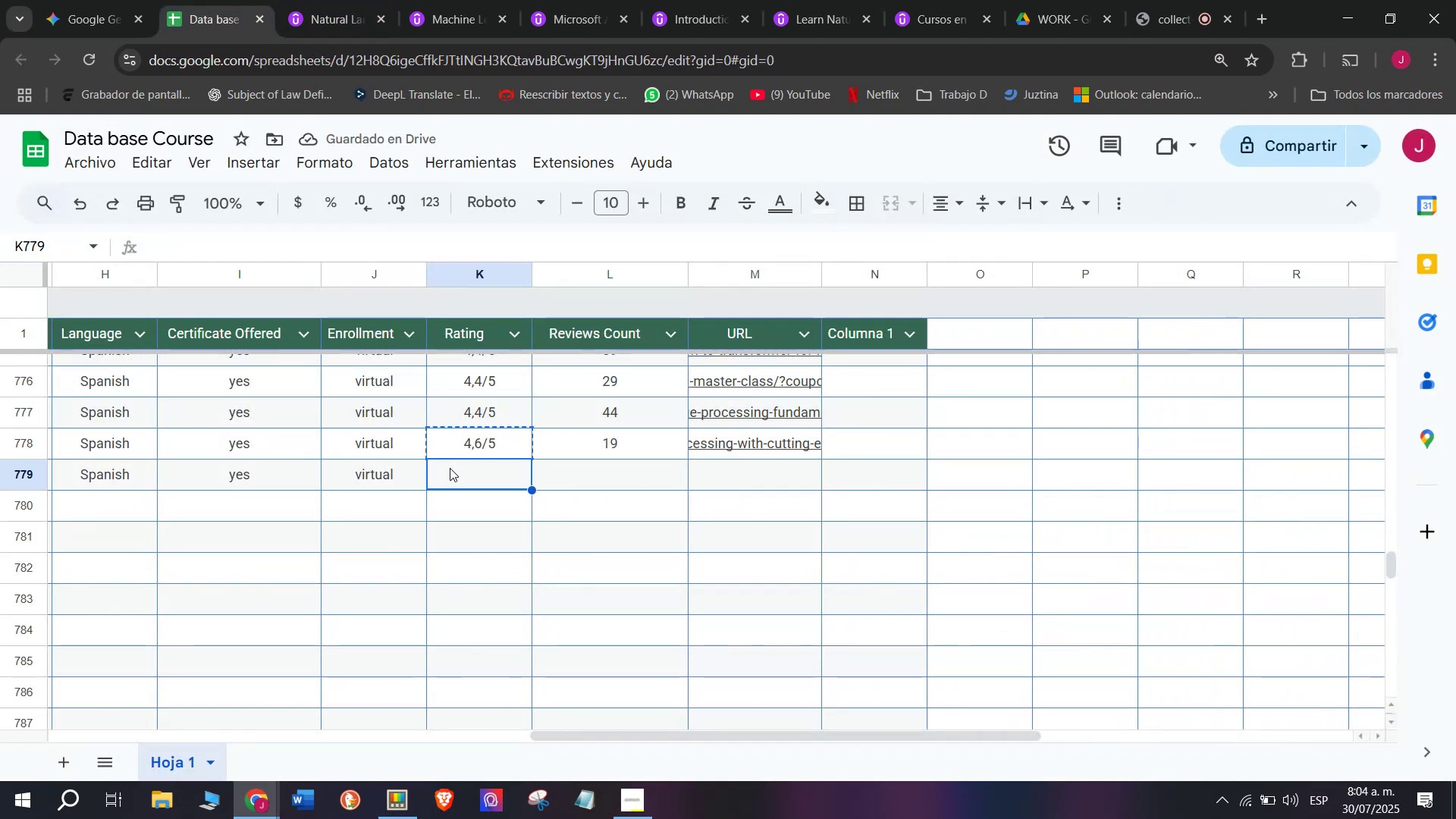 
key(Z)
 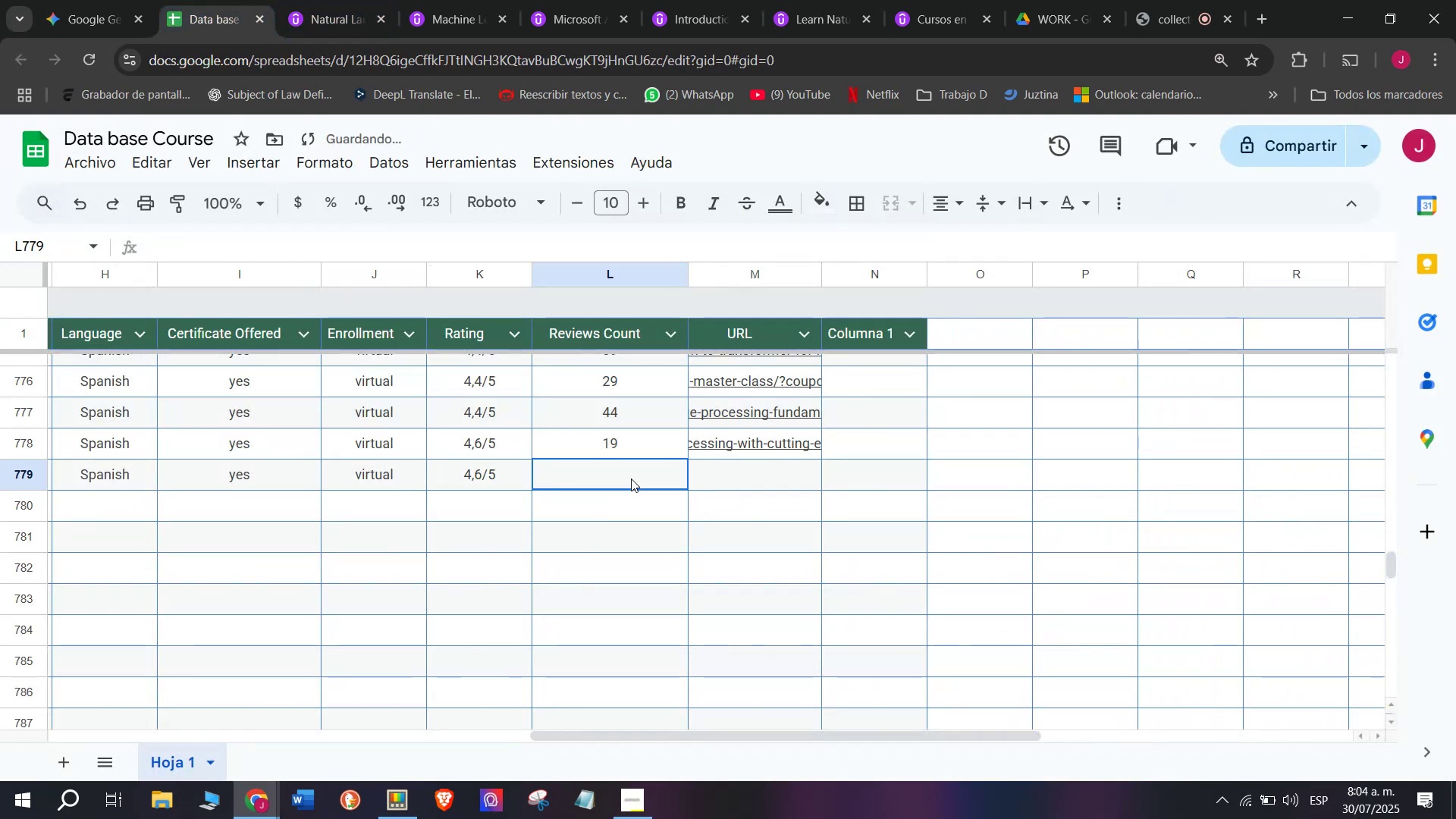 
key(Control+ControlLeft)
 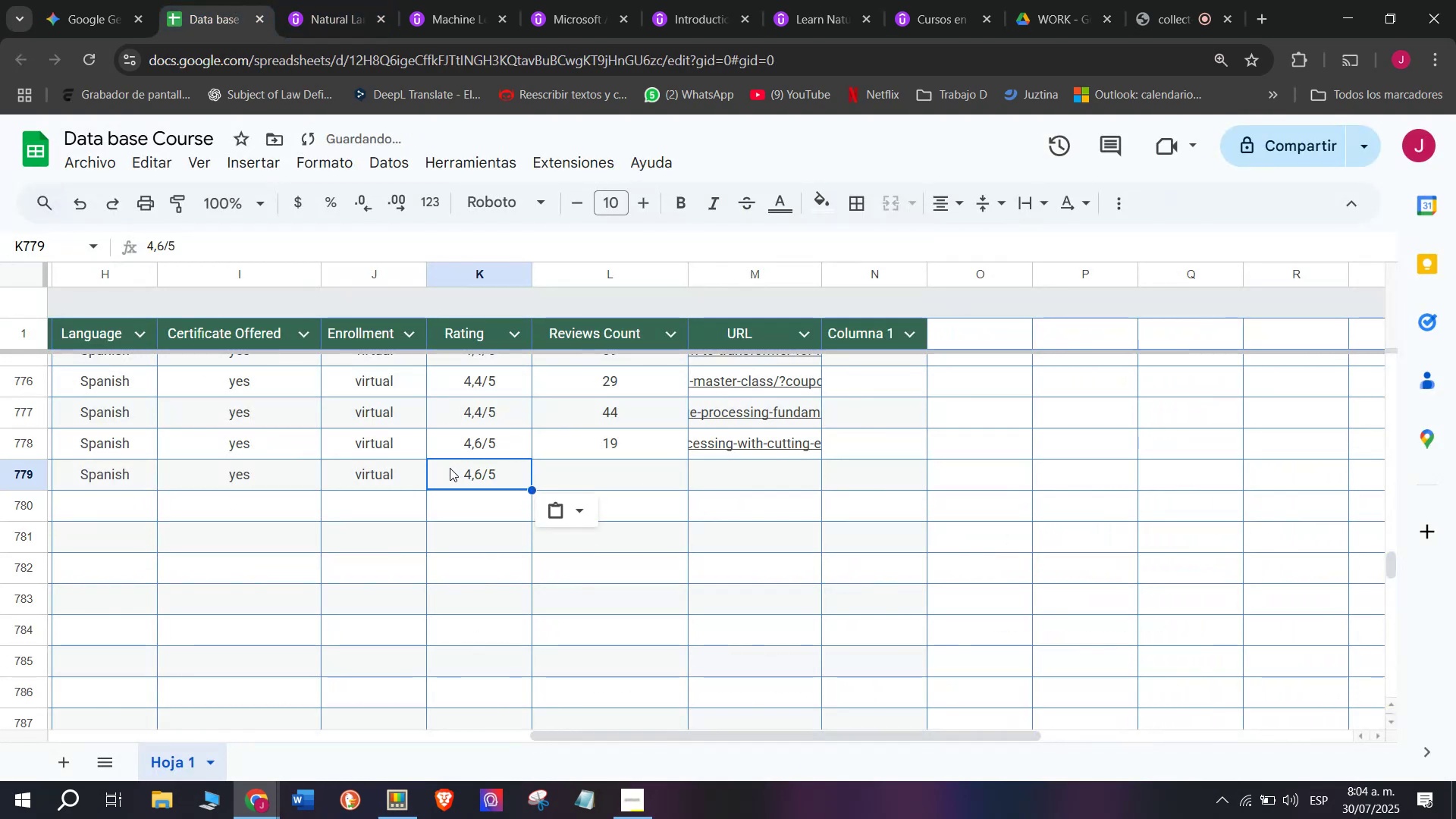 
key(Control+V)
 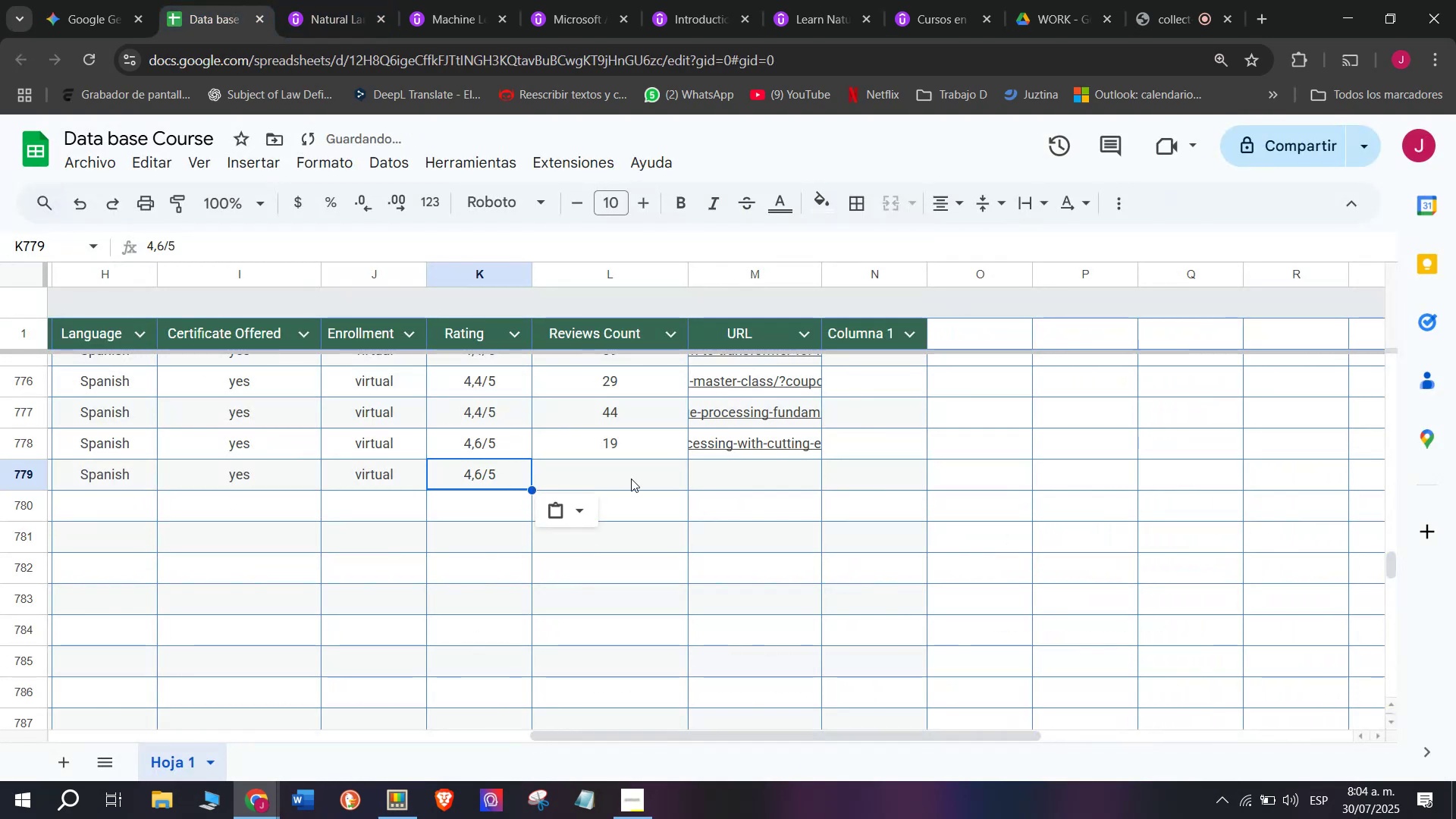 
triple_click([631, 479])
 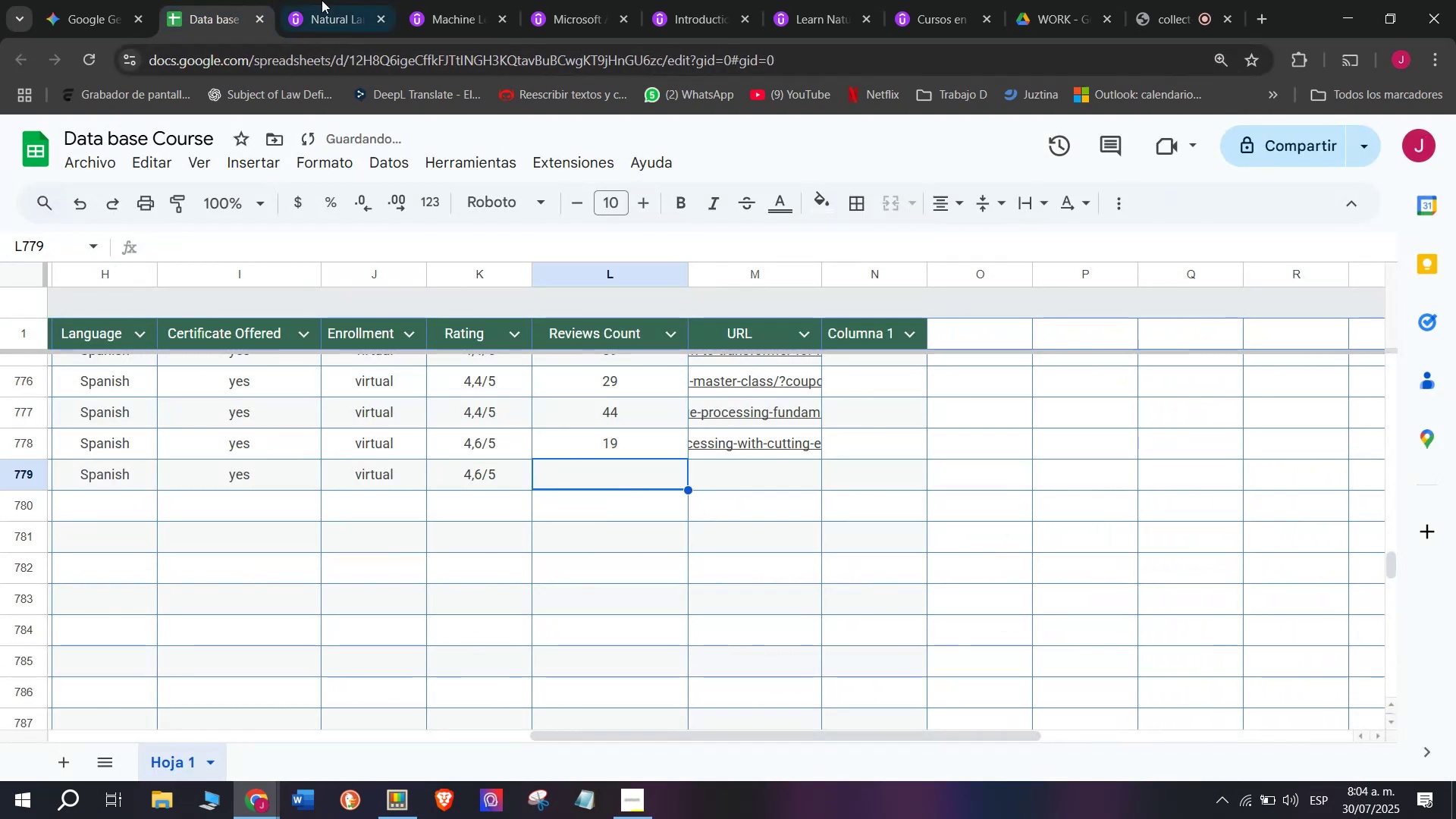 
left_click([326, 0])
 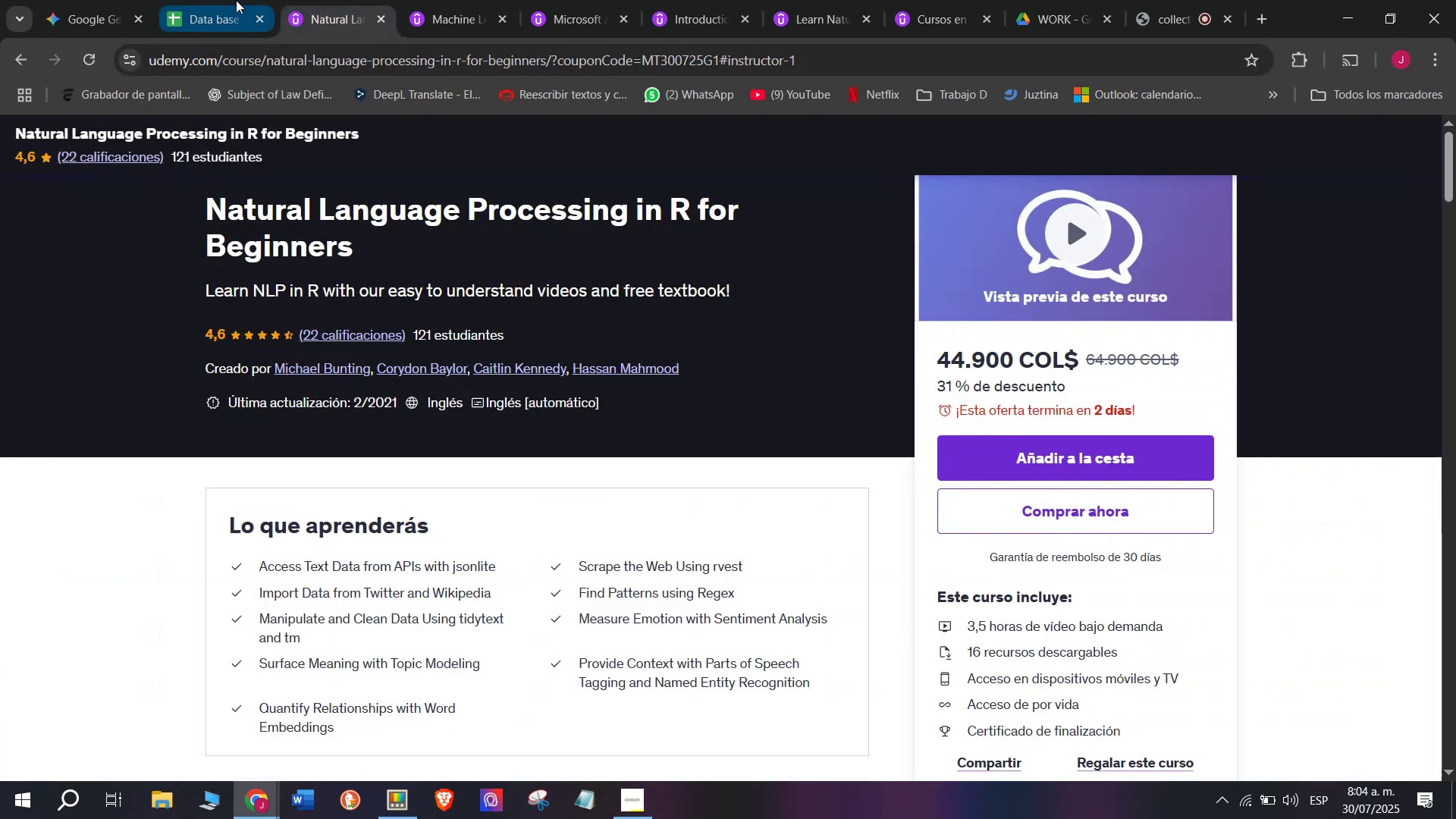 
left_click([236, 0])
 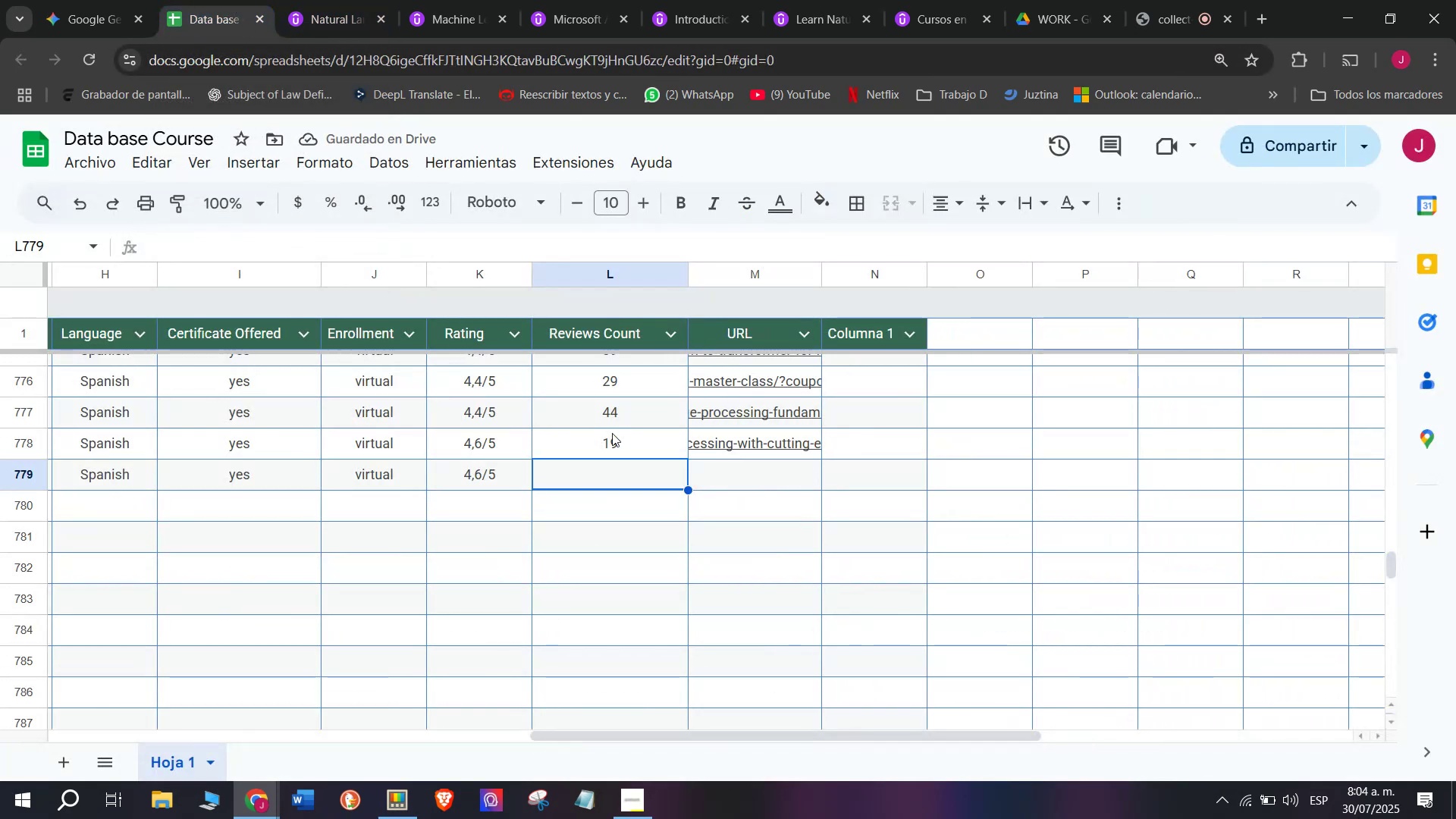 
type(22)
 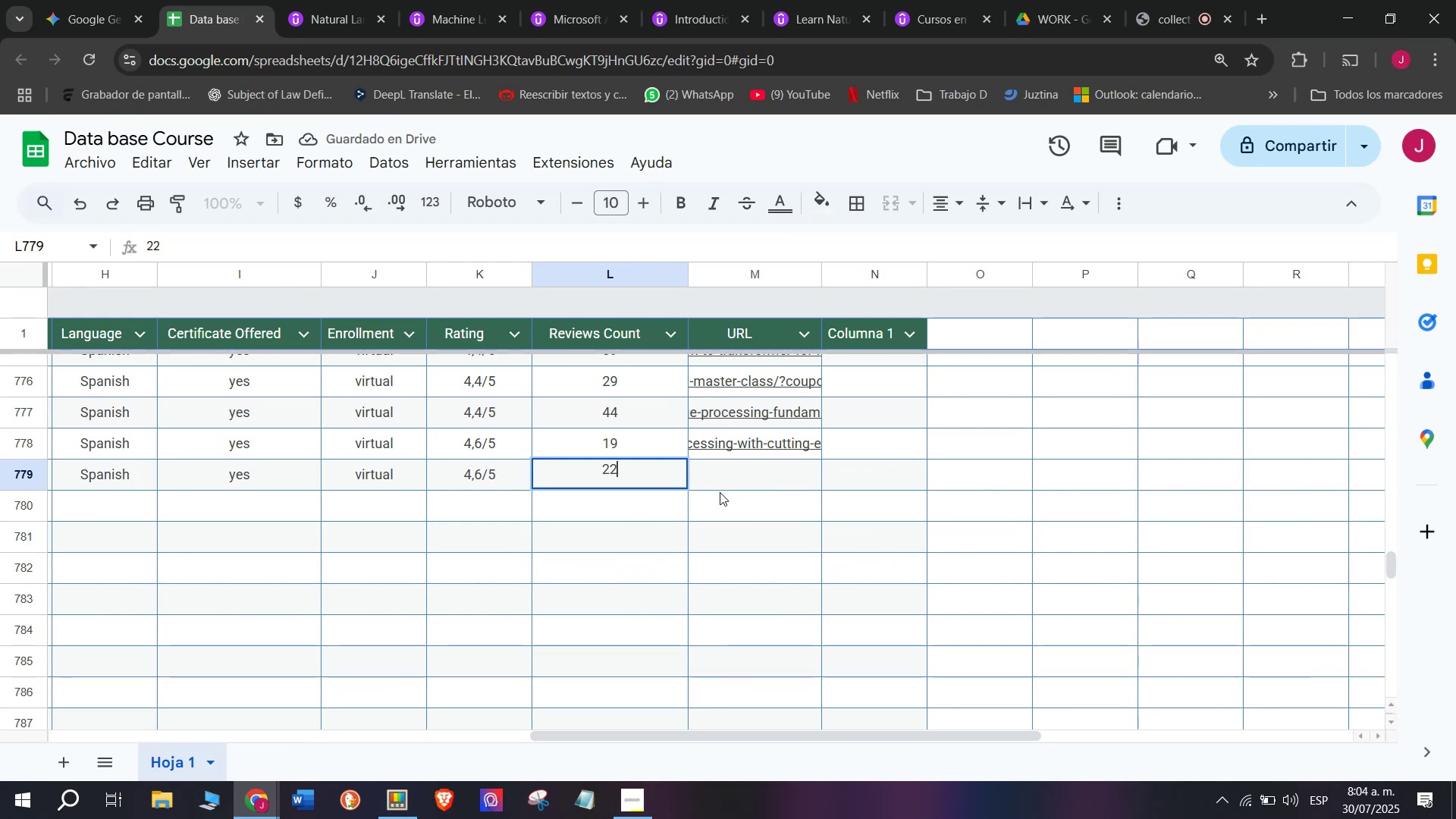 
left_click([720, 492])
 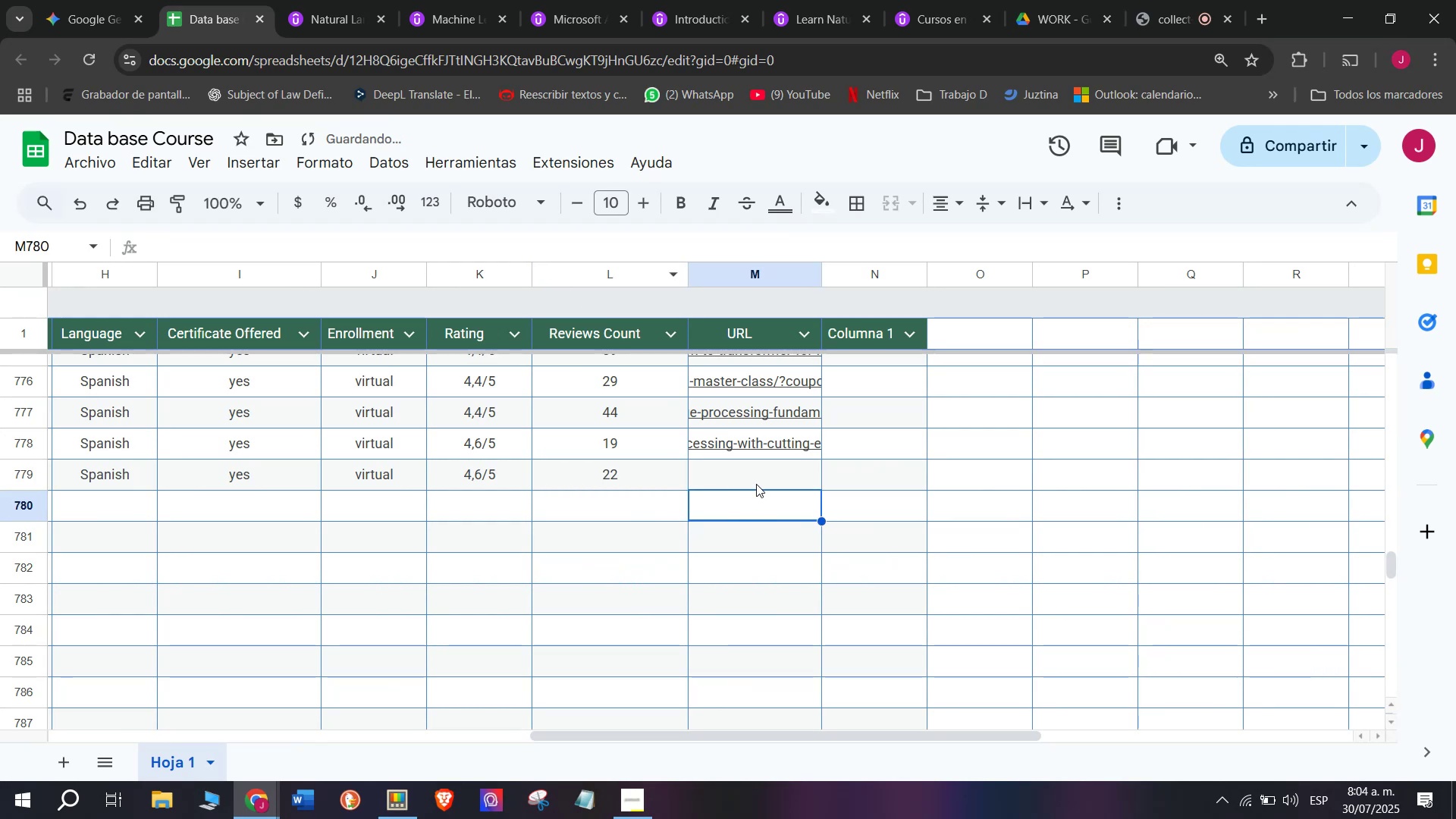 
left_click([756, 474])
 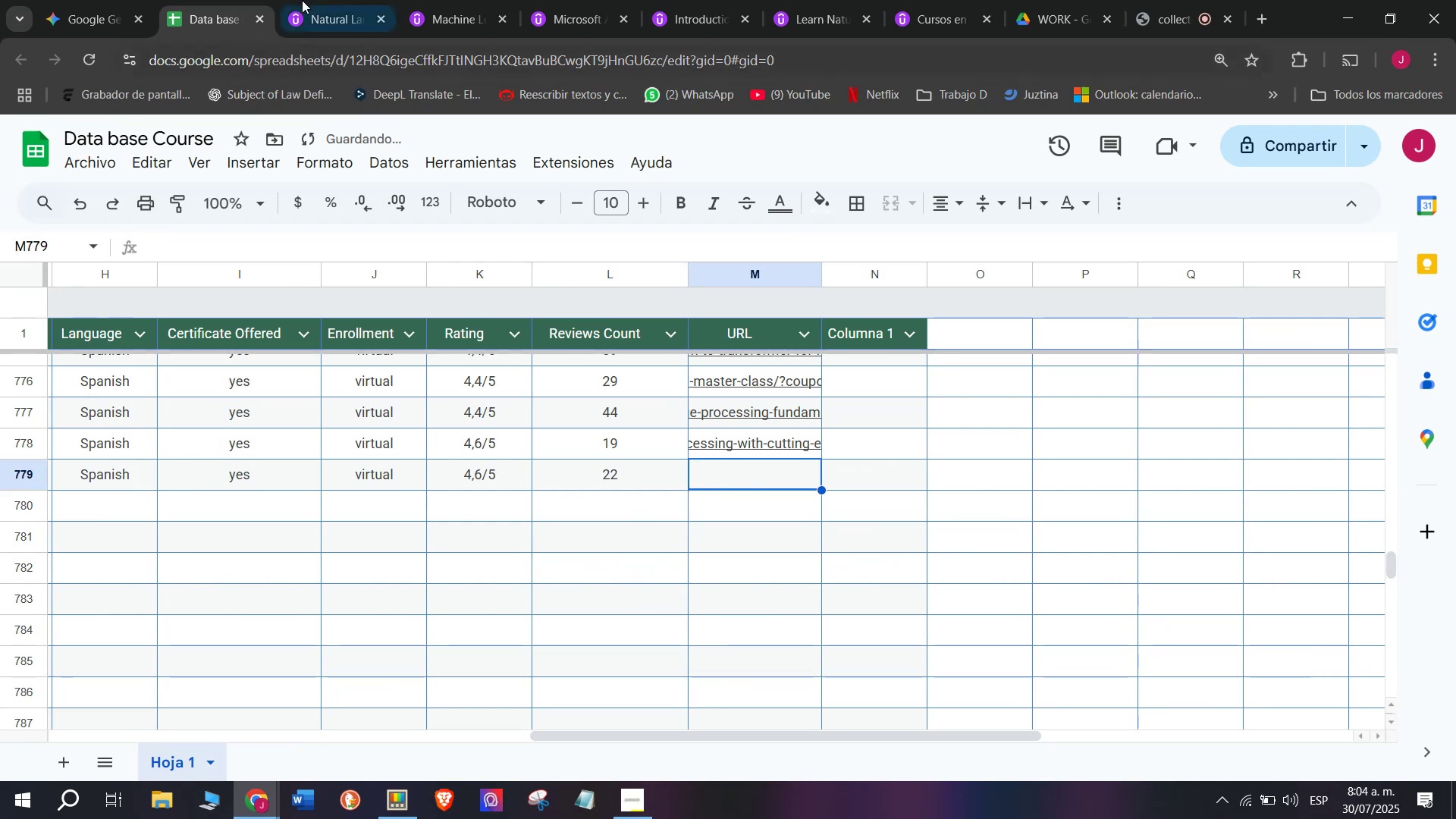 
left_click([300, 0])
 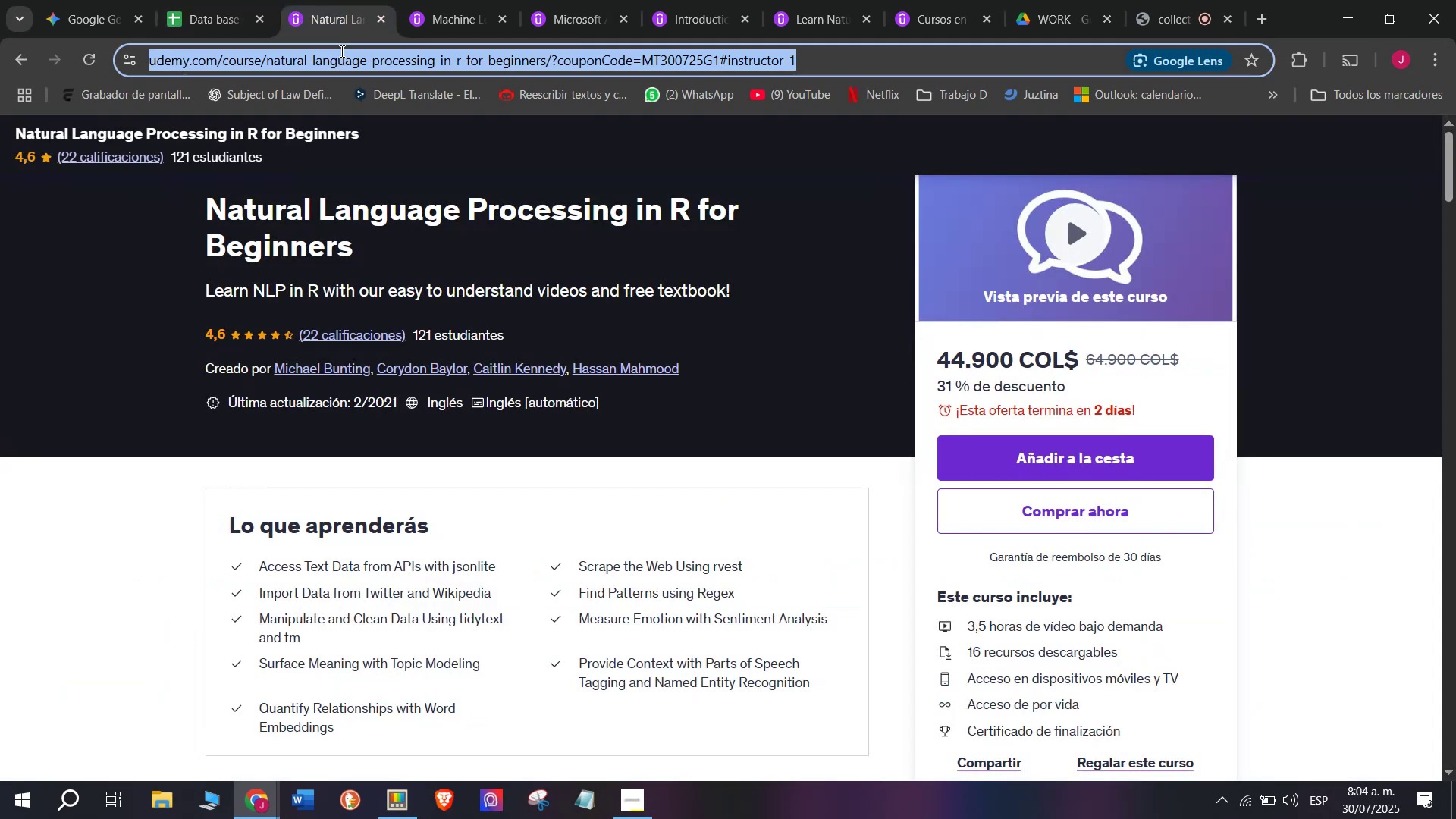 
double_click([340, 51])
 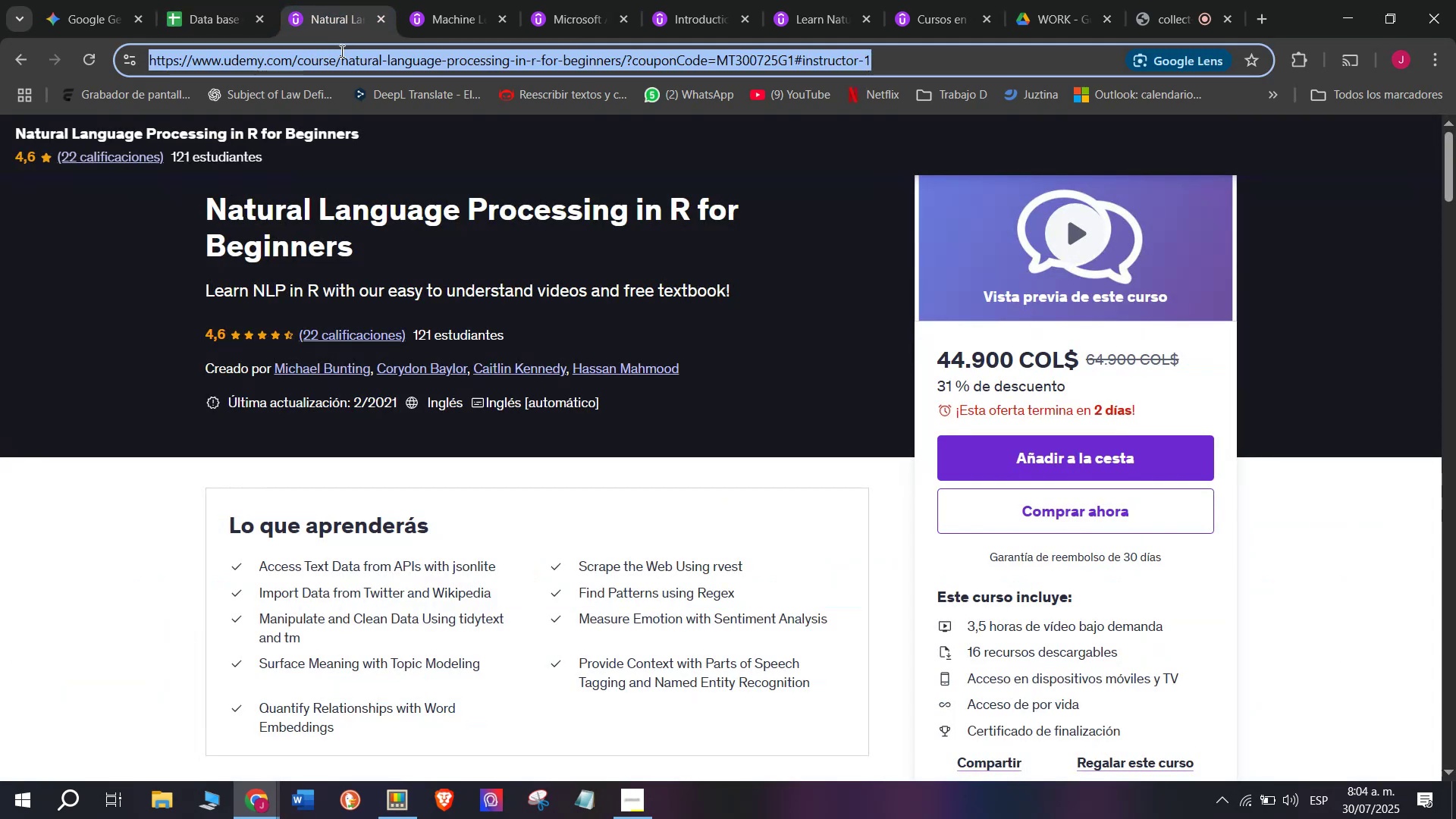 
triple_click([340, 51])
 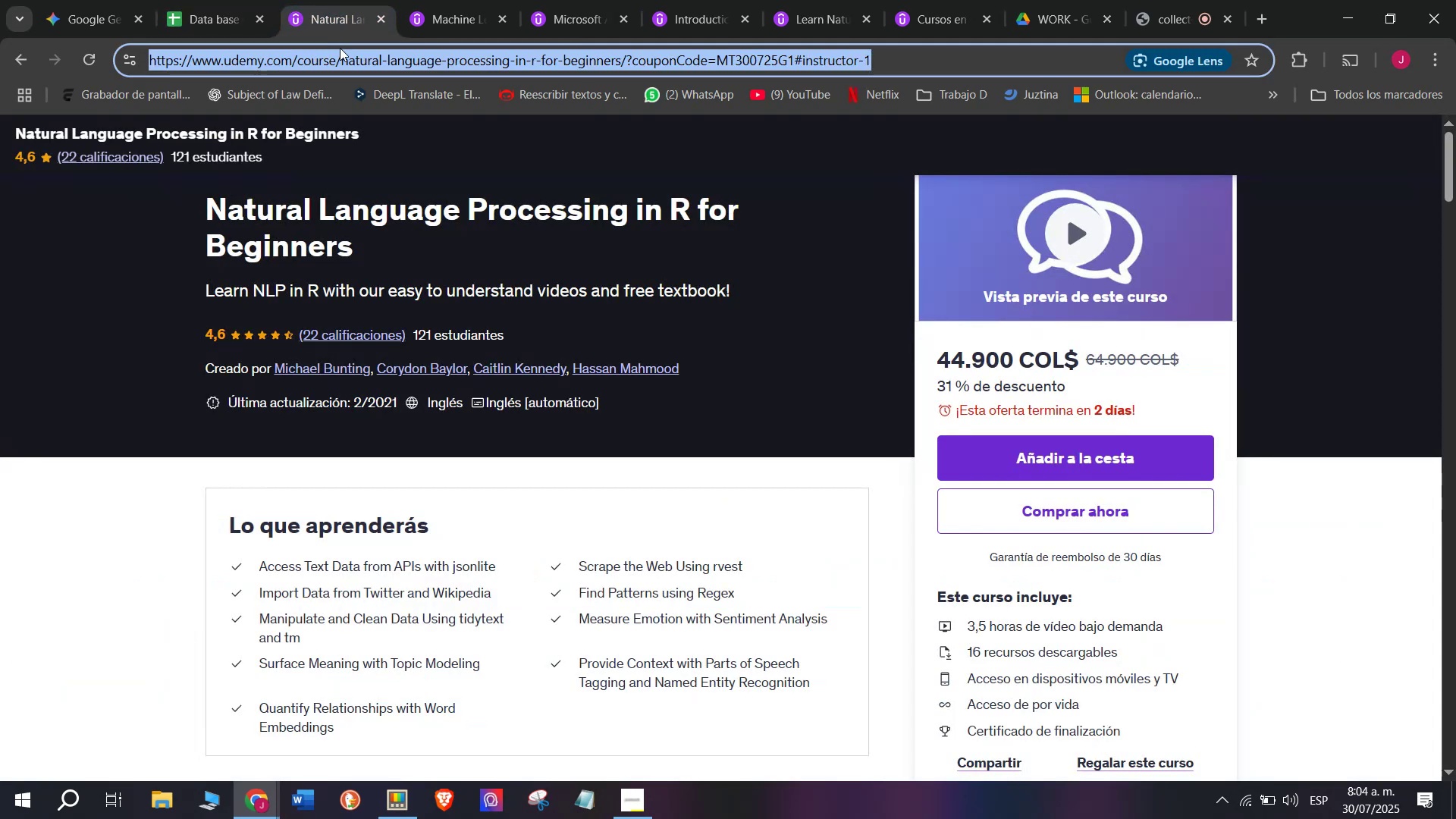 
key(Break)
 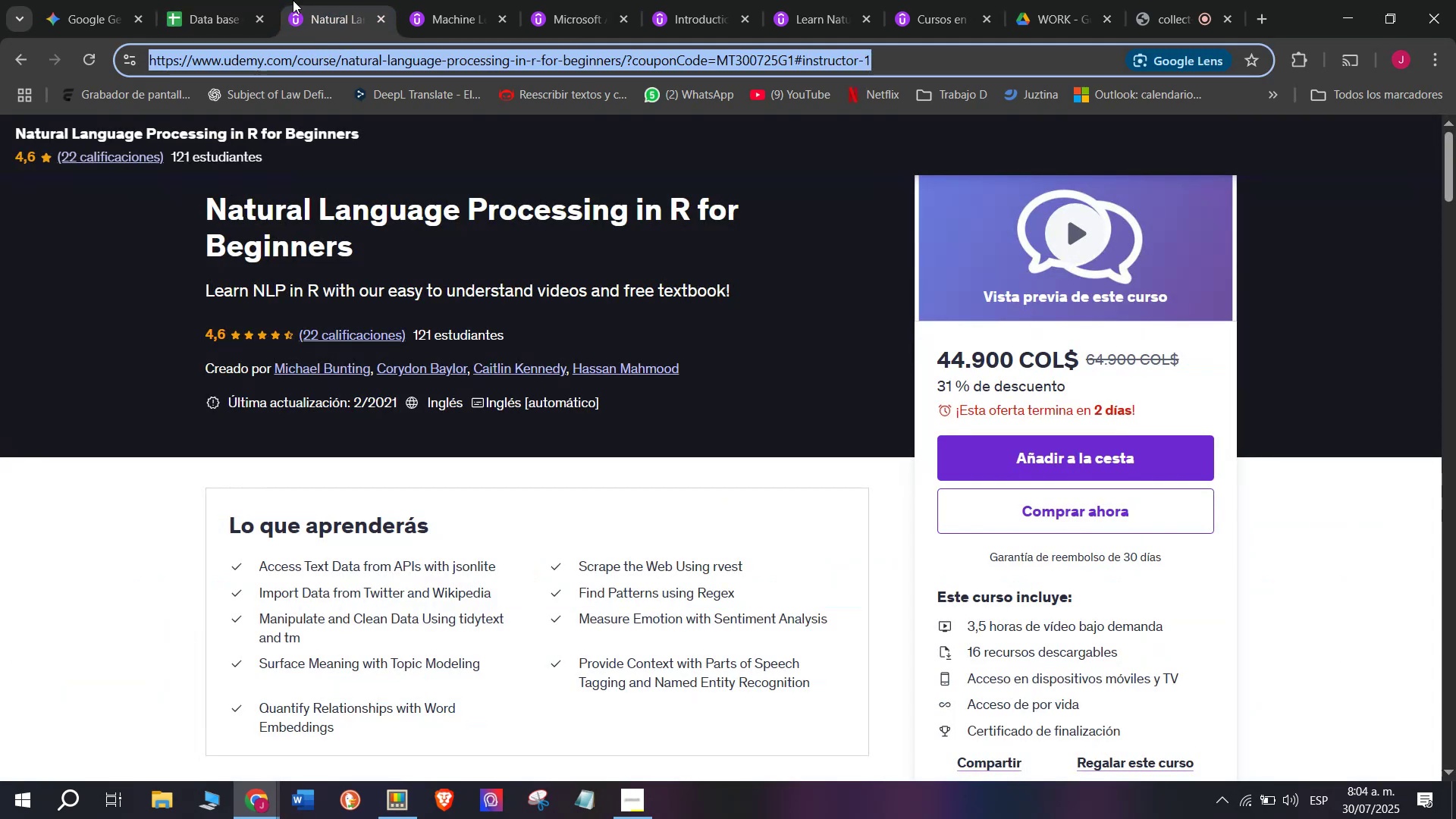 
key(Control+ControlLeft)
 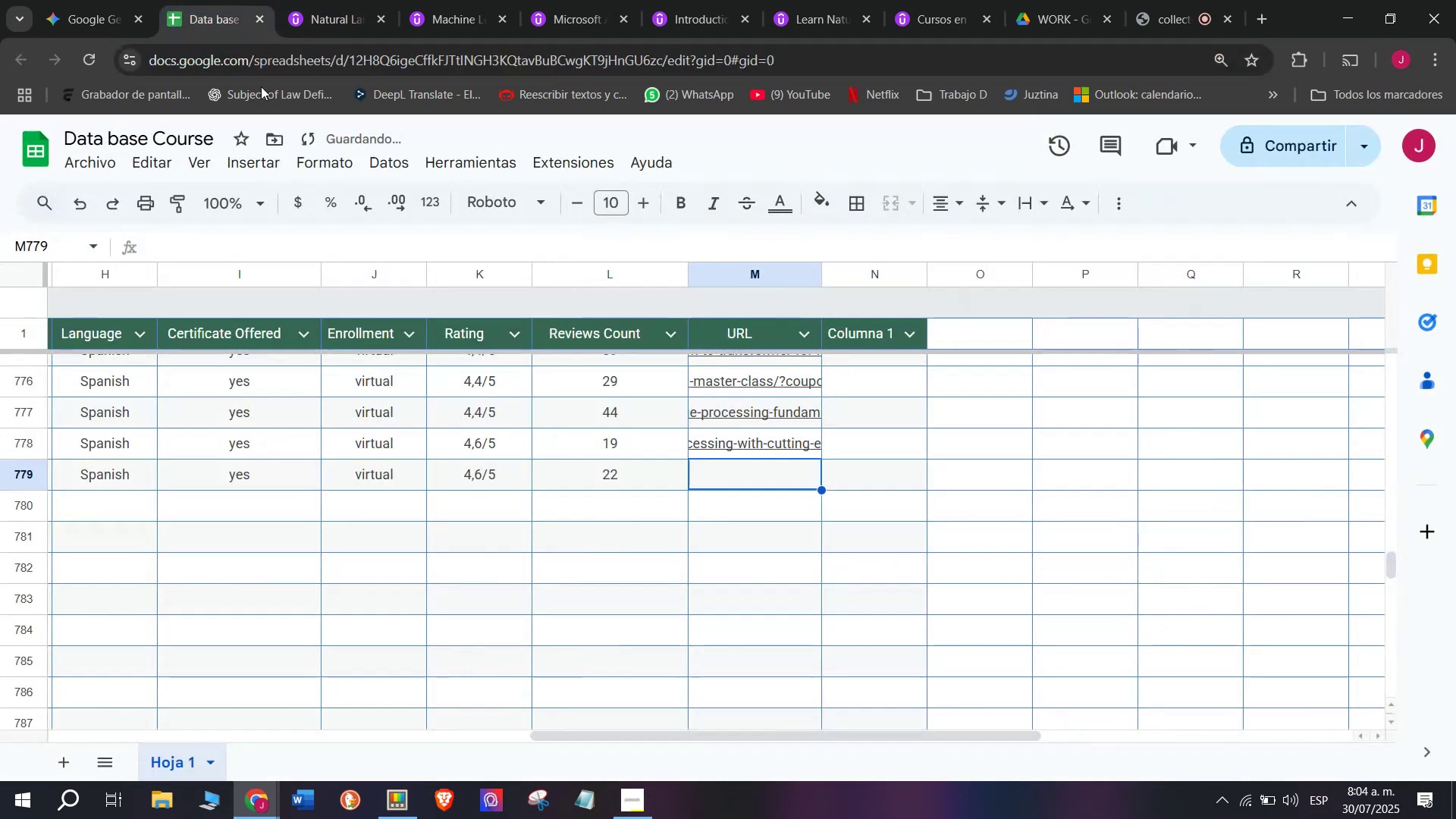 
key(Control+C)
 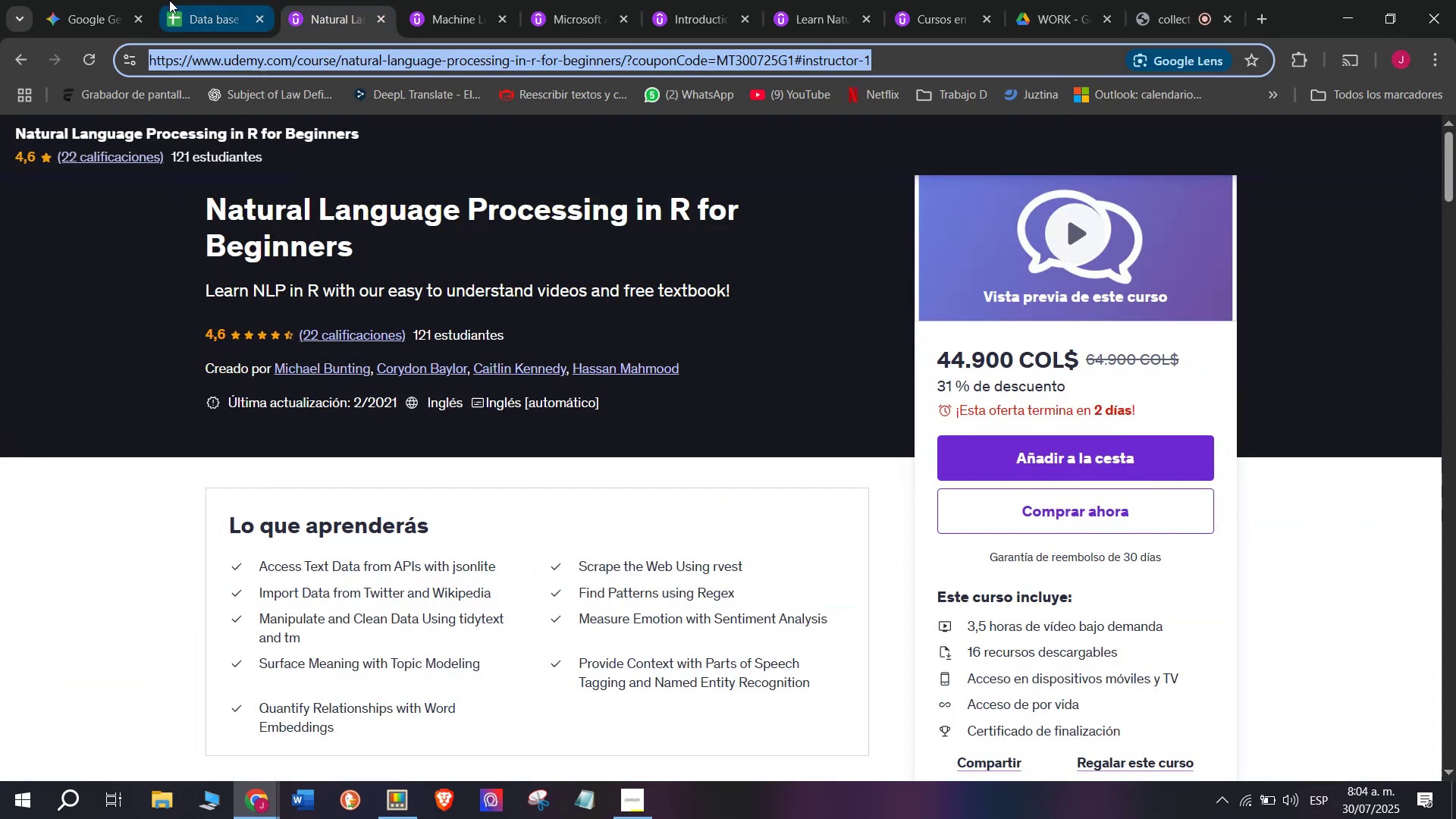 
left_click([169, 0])
 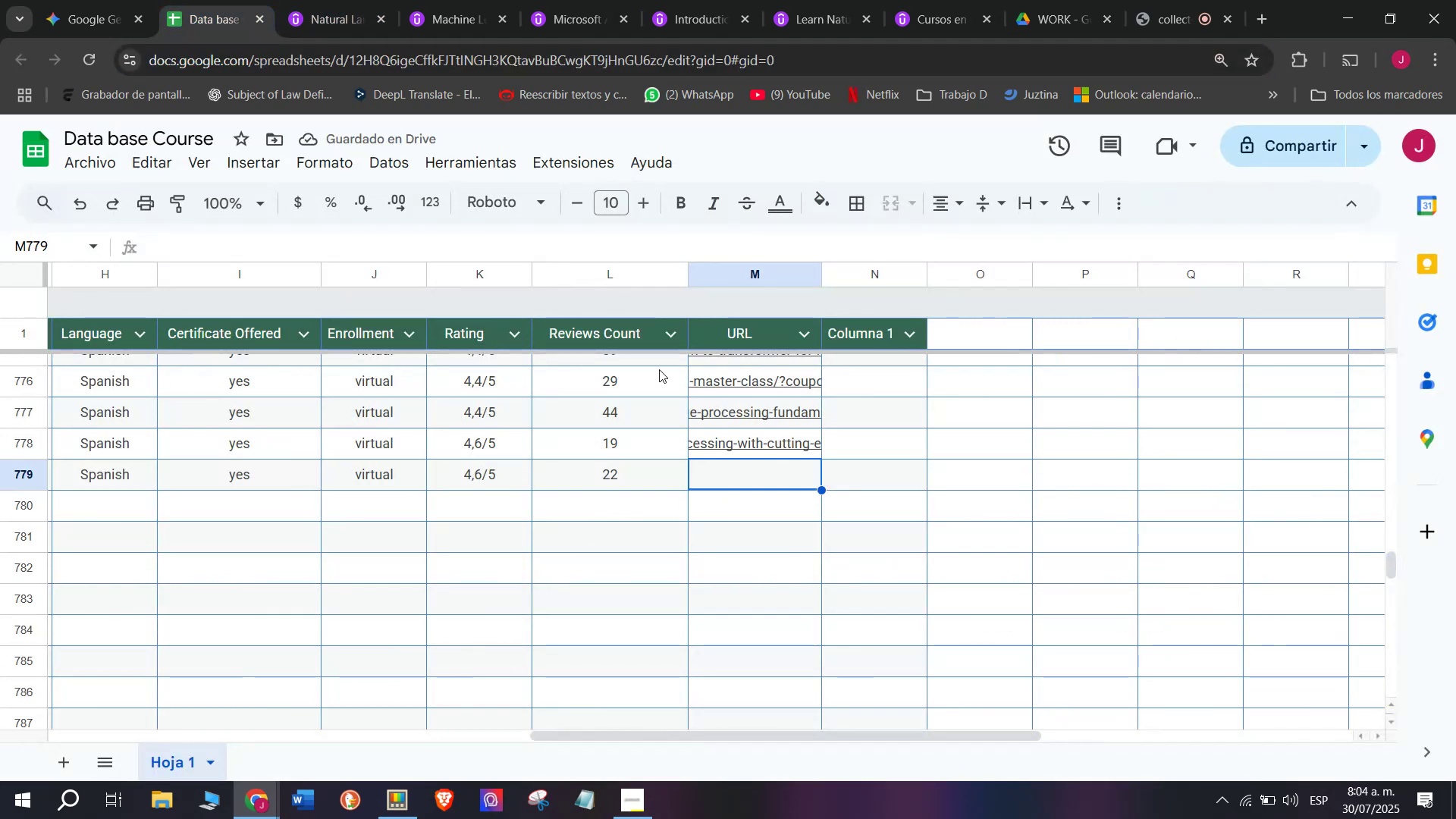 
key(Z)
 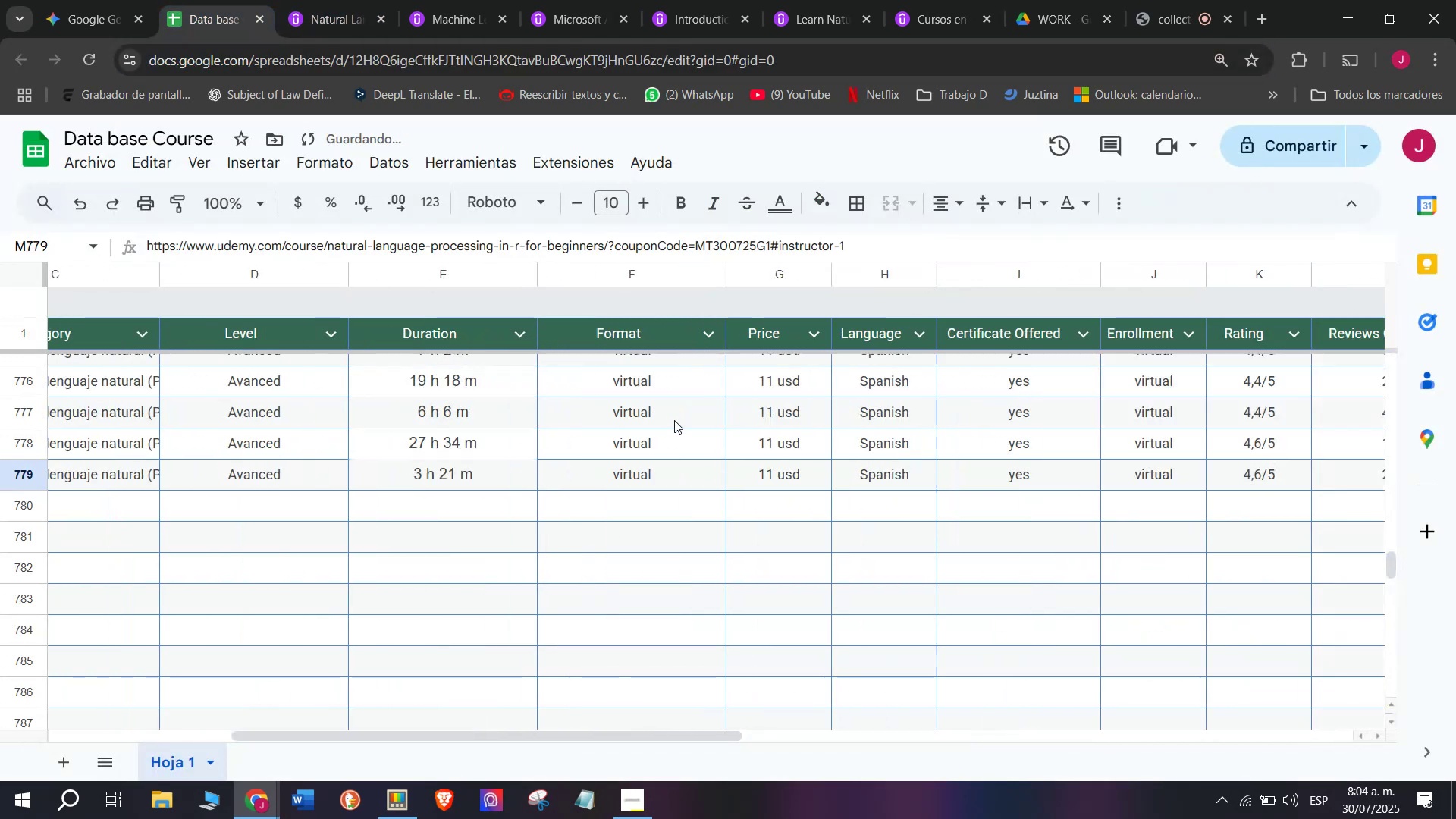 
key(Control+ControlLeft)
 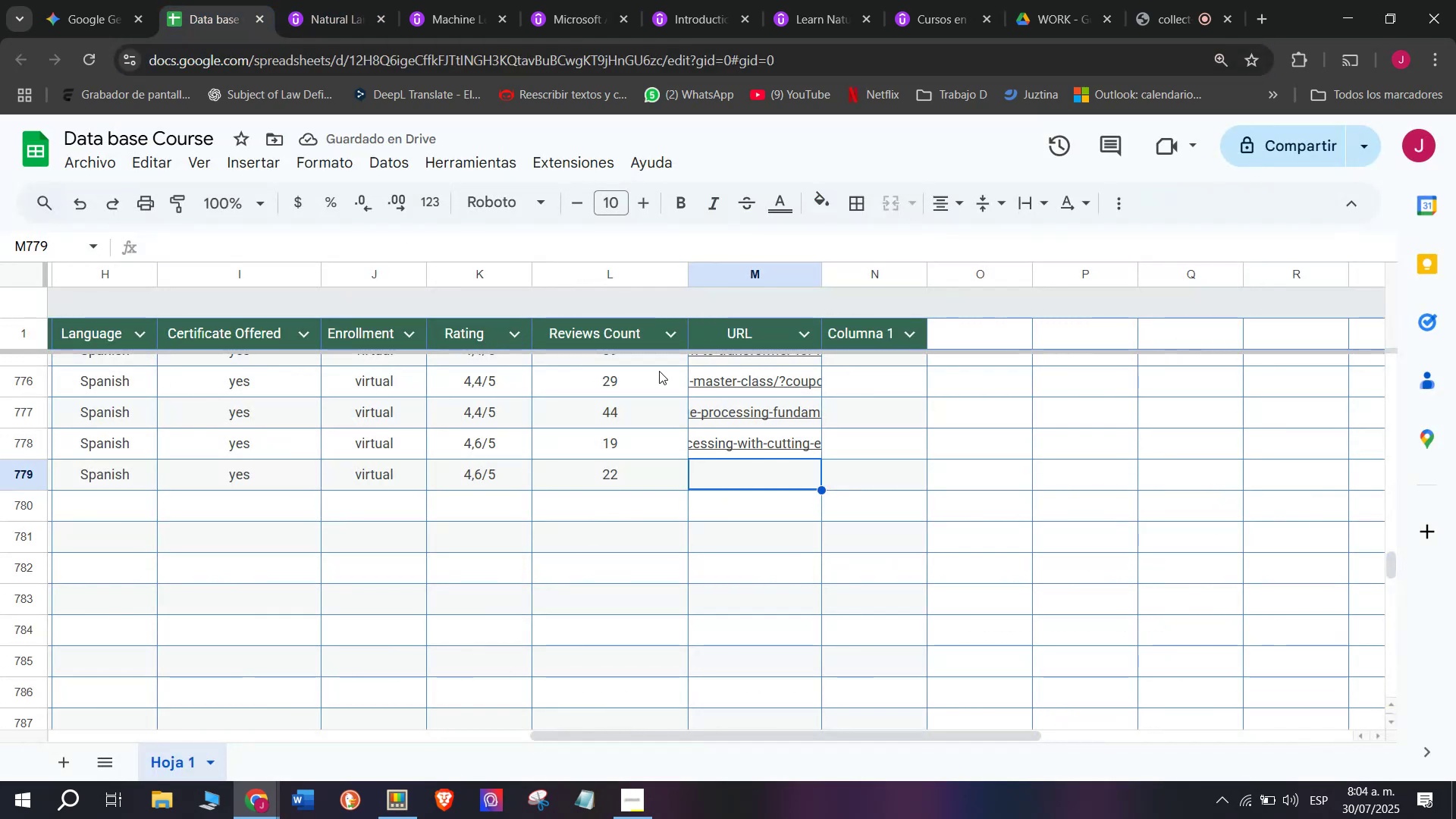 
key(Control+V)
 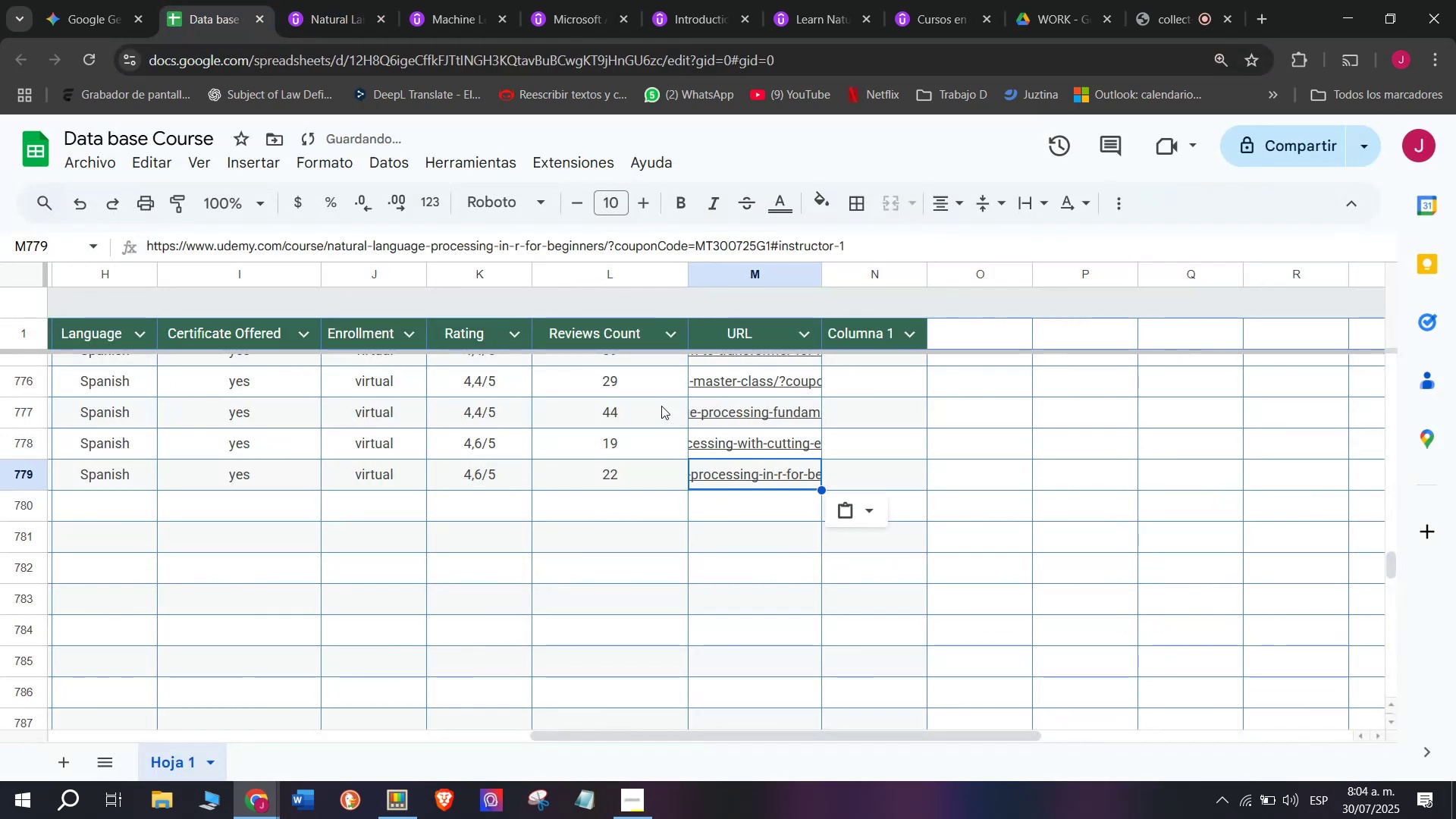 
scroll: coordinate [225, 487], scroll_direction: up, amount: 7.0
 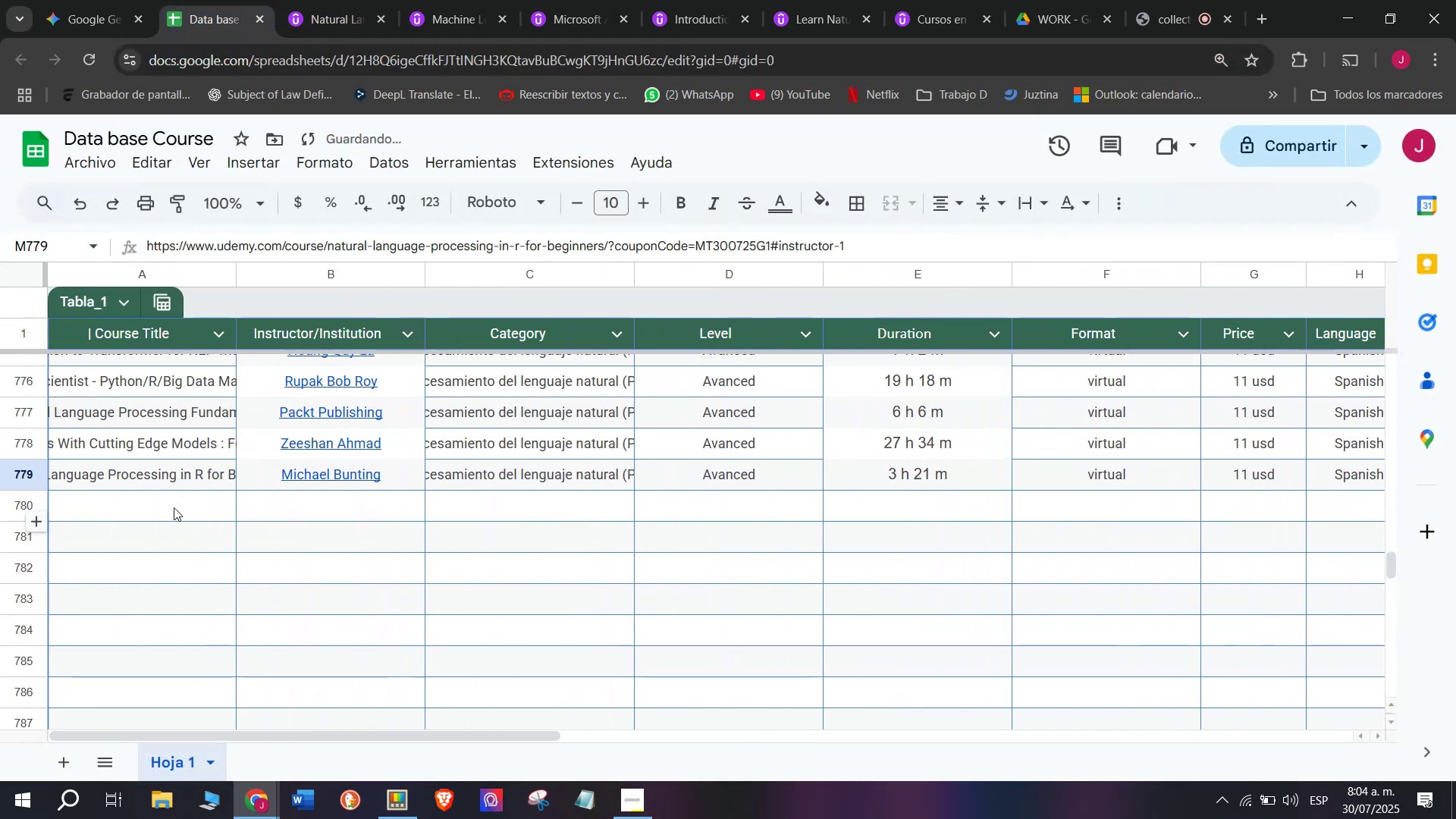 
left_click([174, 507])
 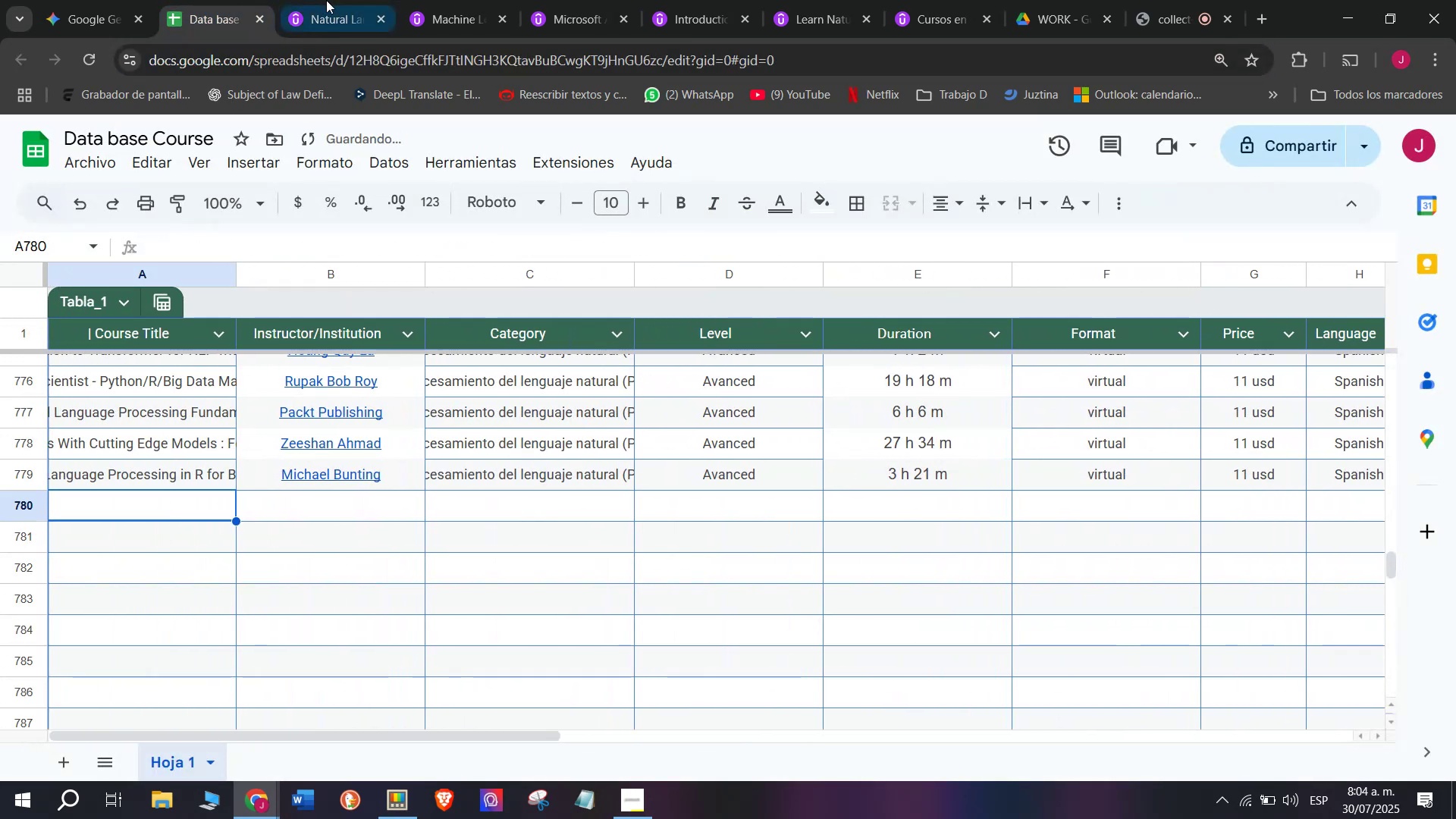 
left_click([328, 0])
 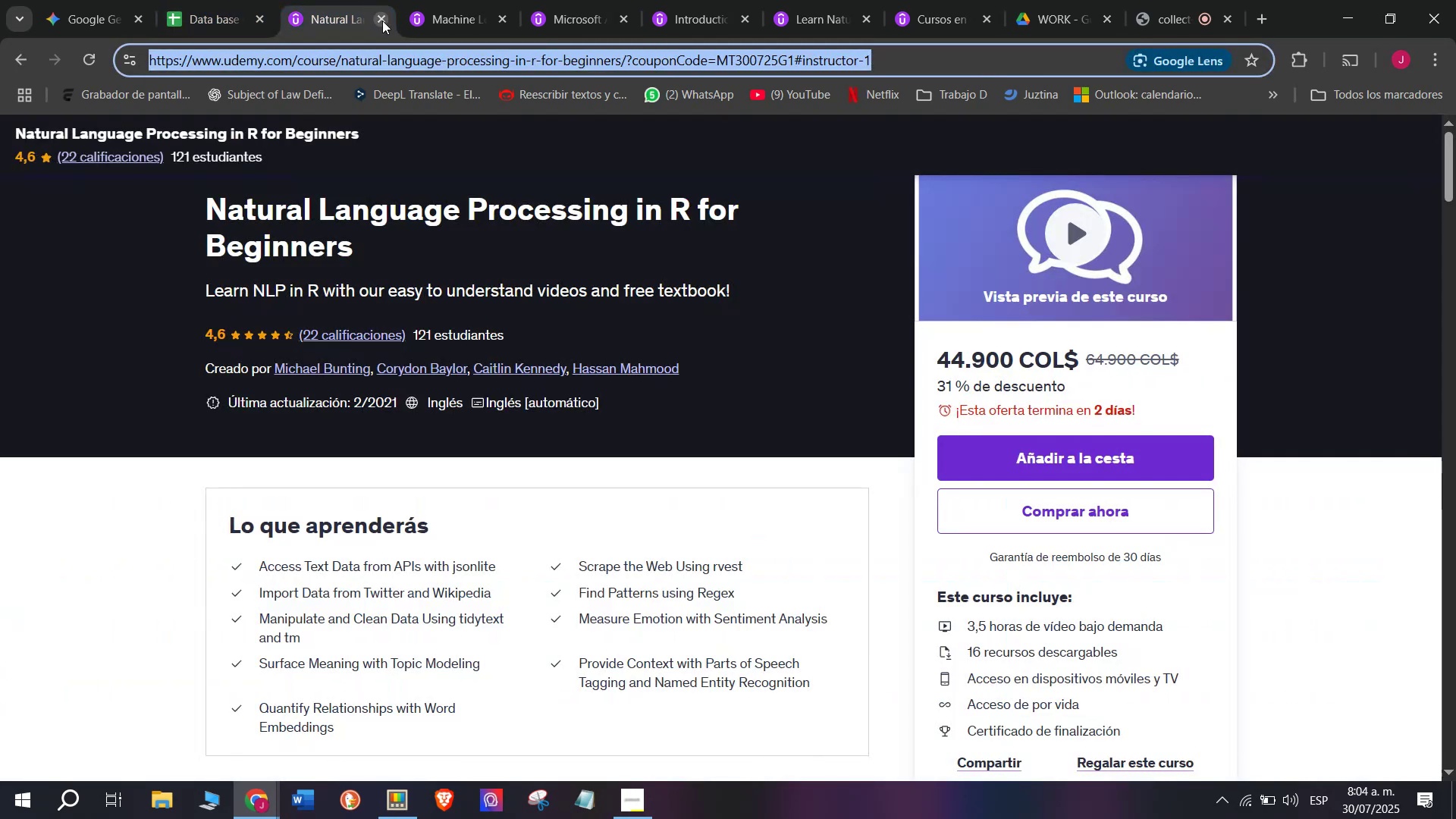 
left_click([382, 20])
 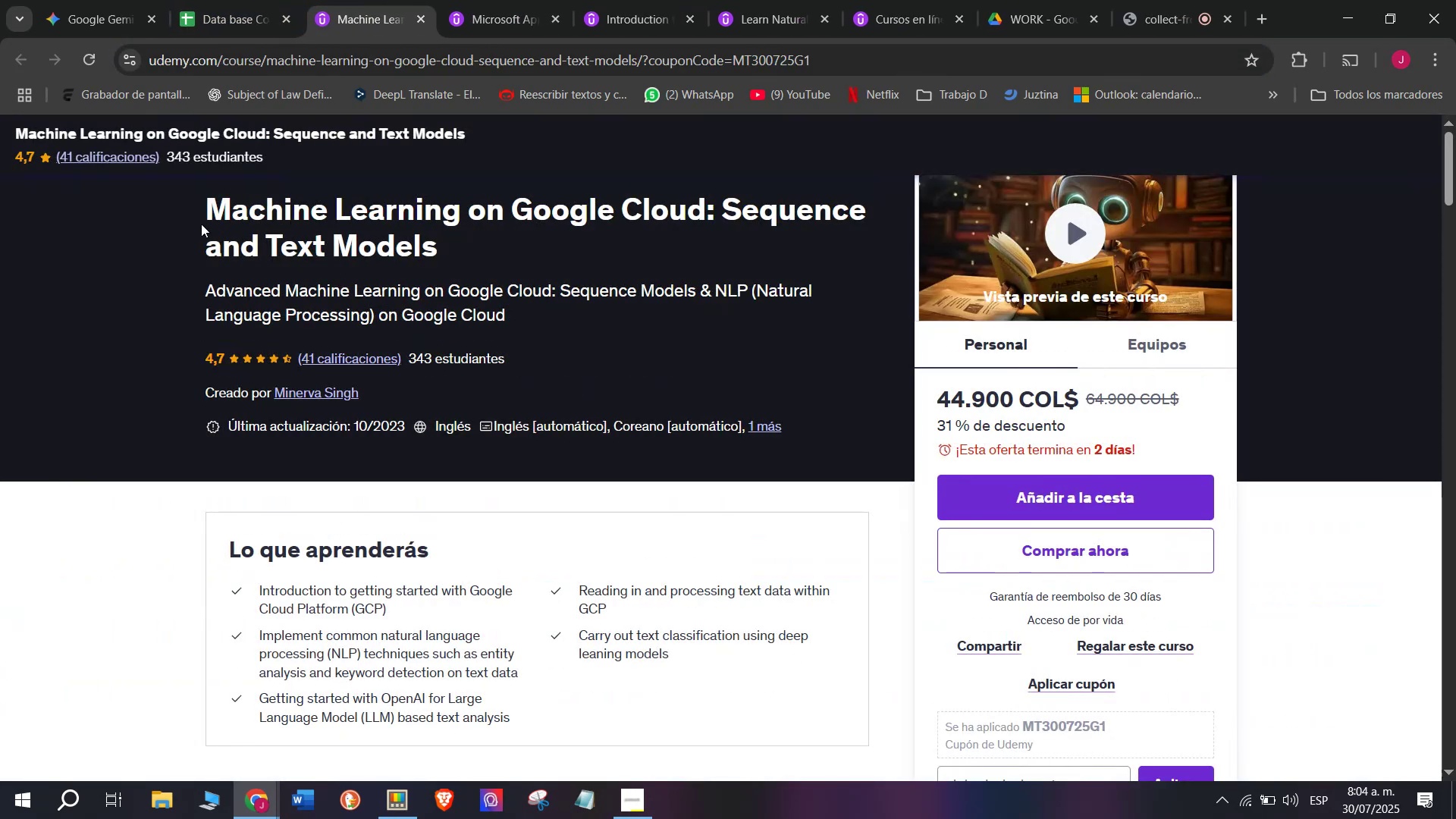 
left_click_drag(start_coordinate=[202, 212], to_coordinate=[484, 266])
 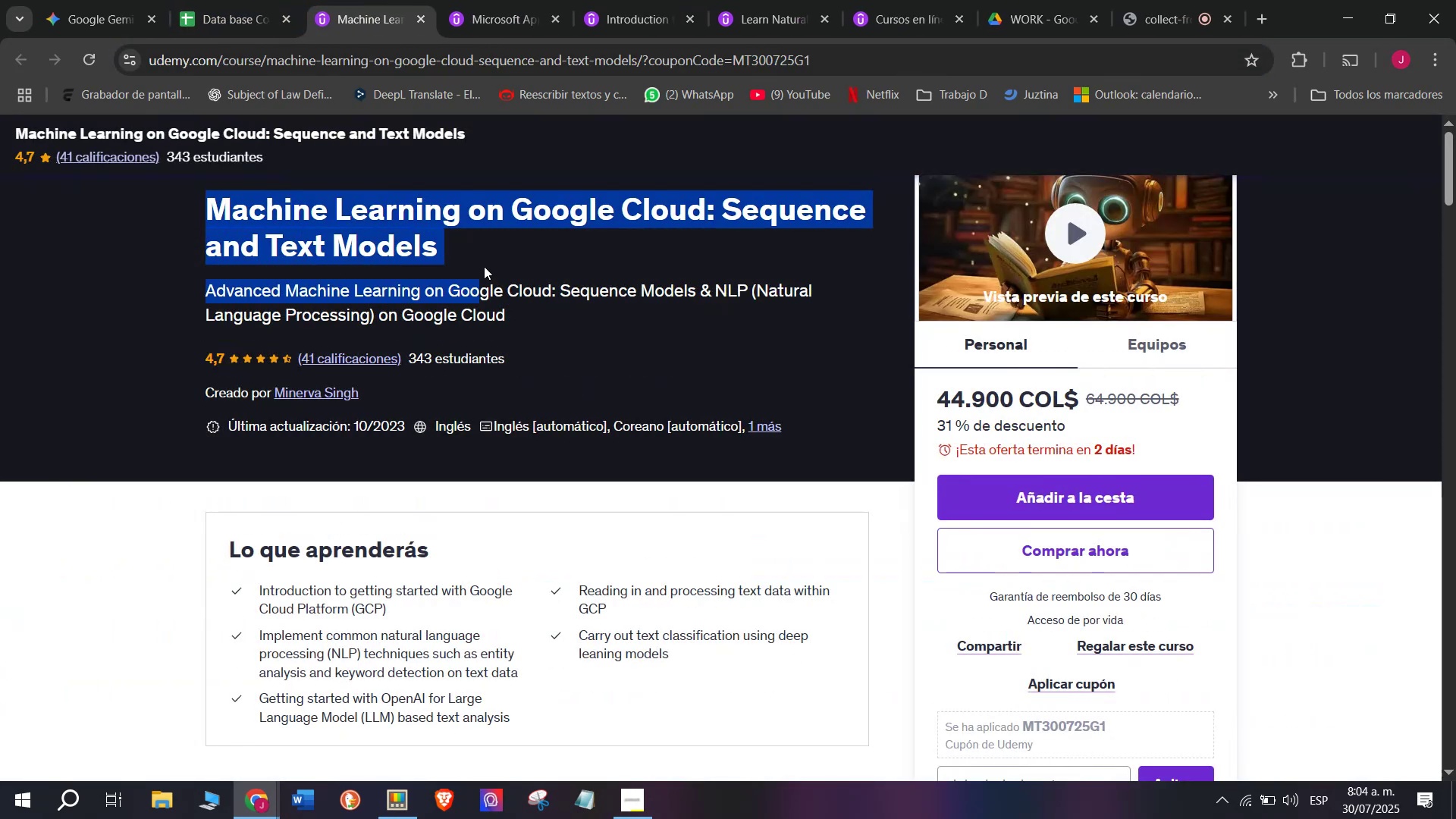 
key(Control+ControlLeft)
 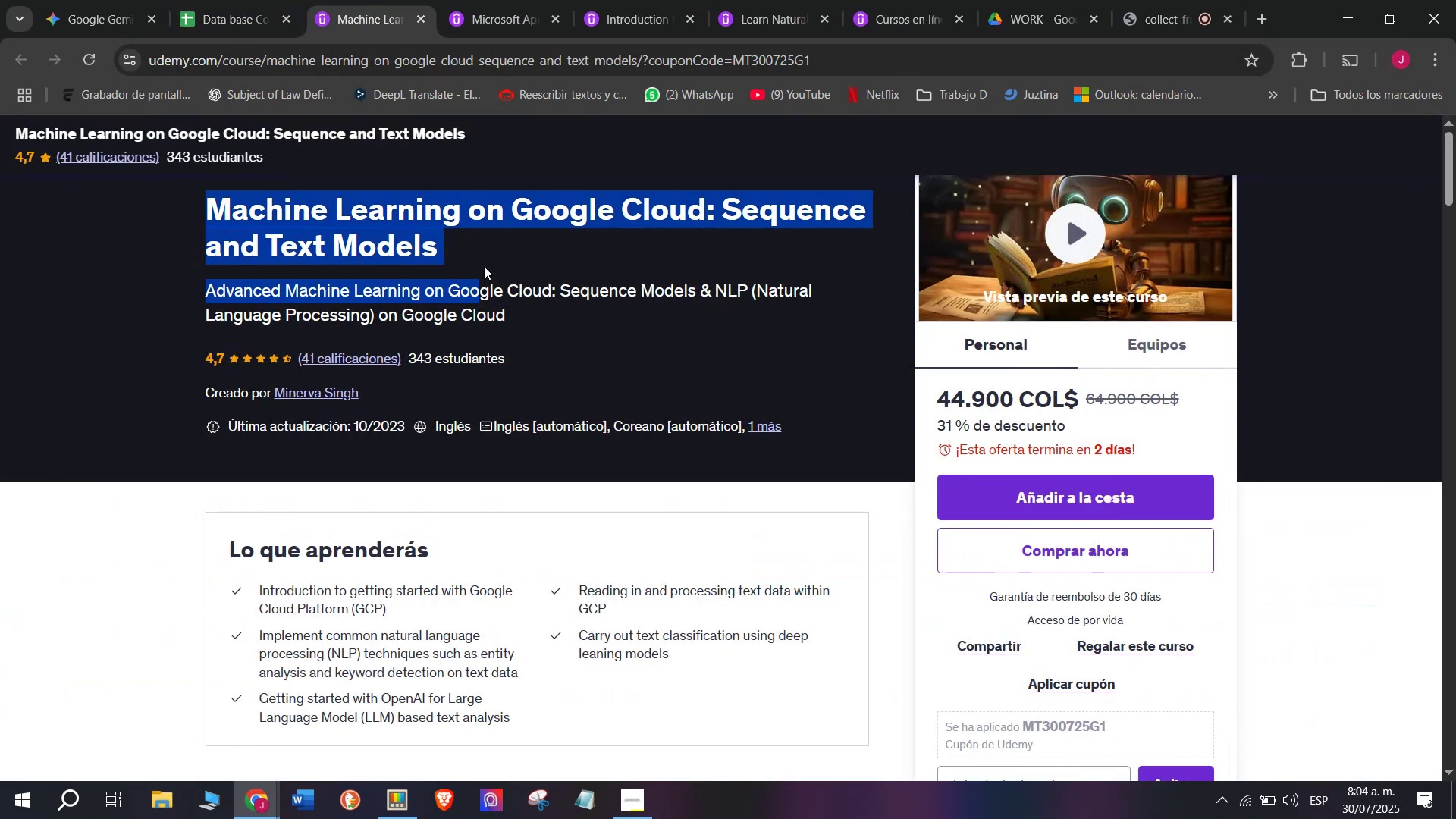 
key(Break)
 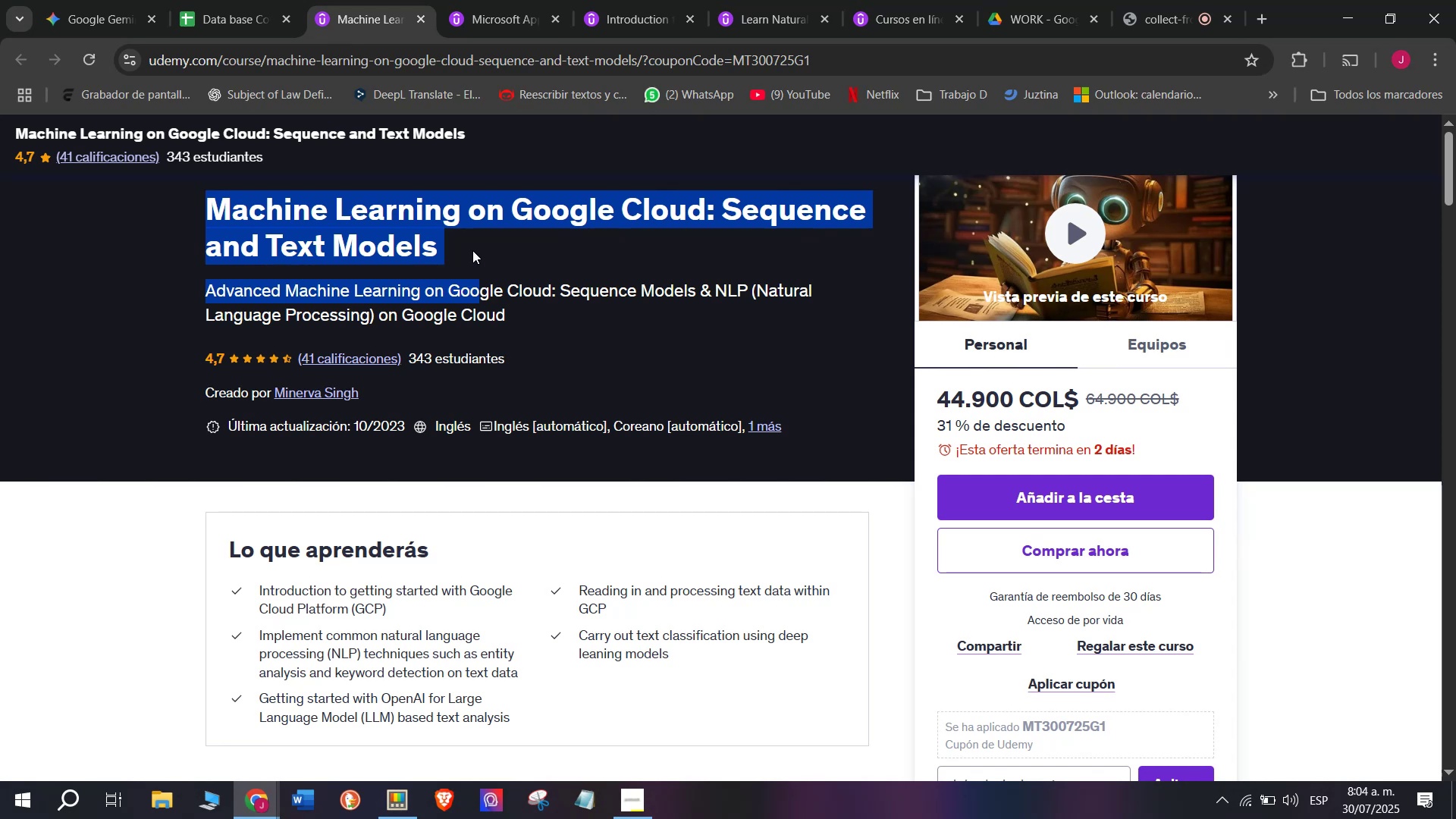 
key(Control+C)
 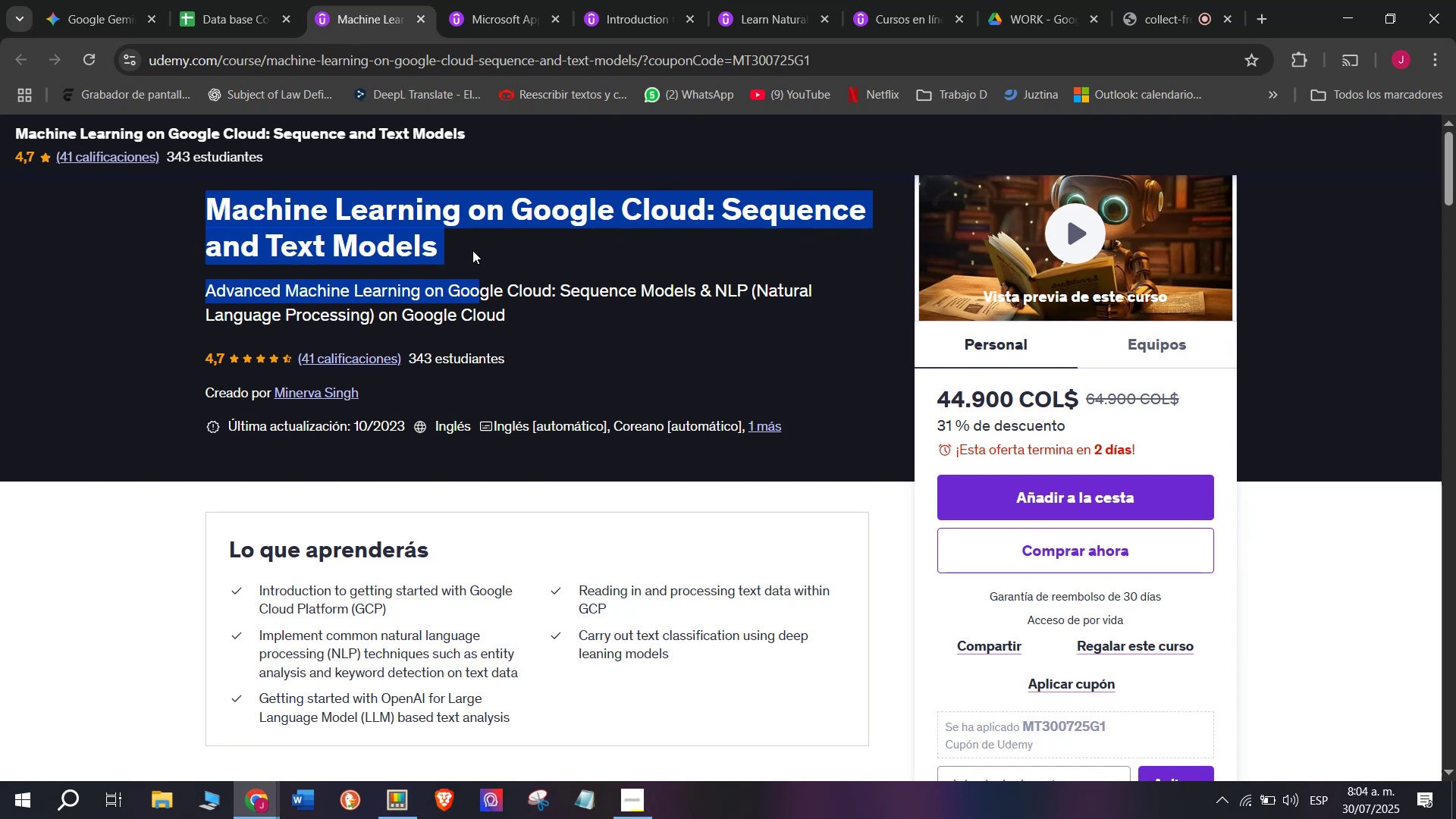 
left_click([472, 250])
 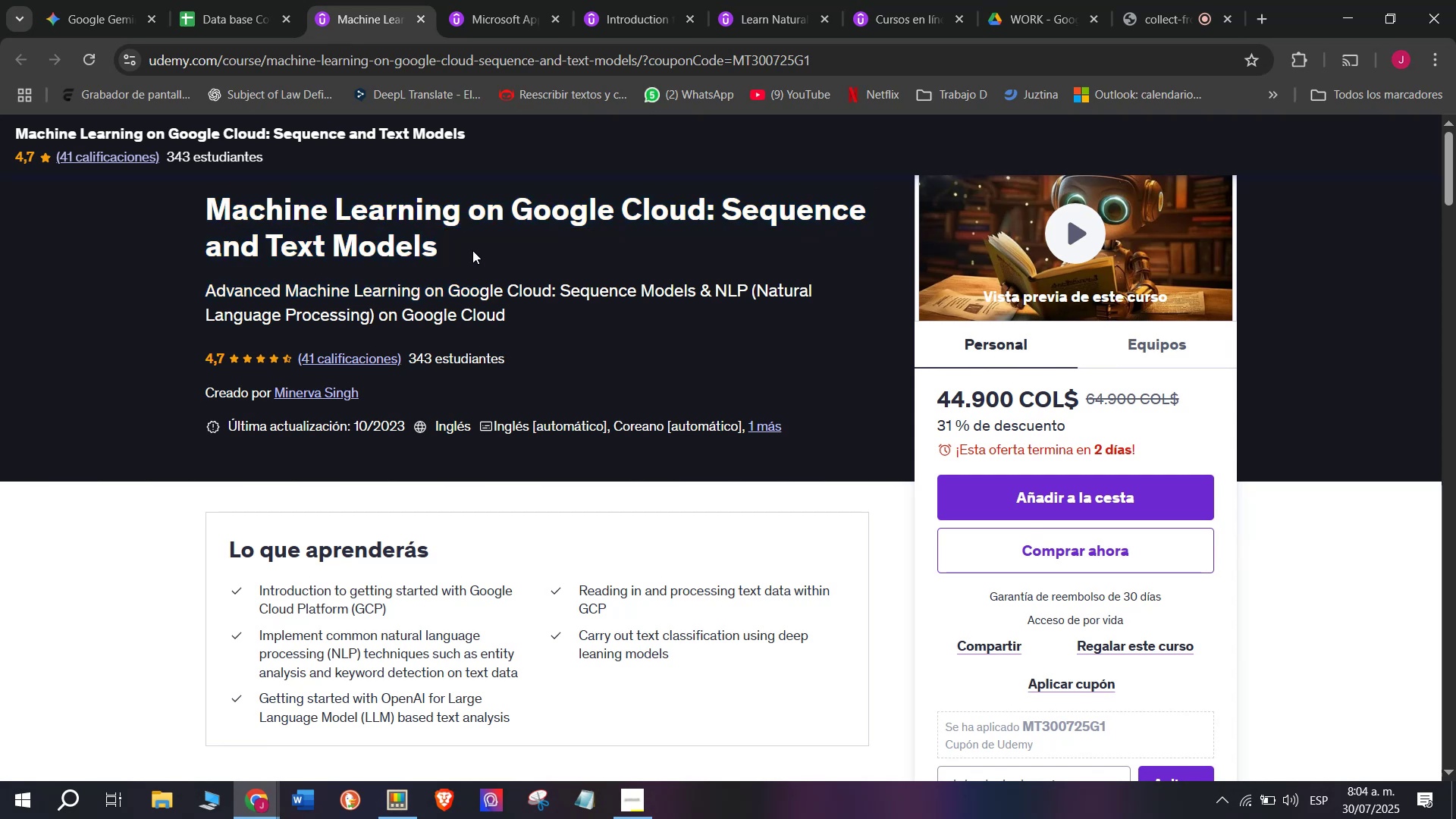 
left_click_drag(start_coordinate=[469, 250], to_coordinate=[224, 215])
 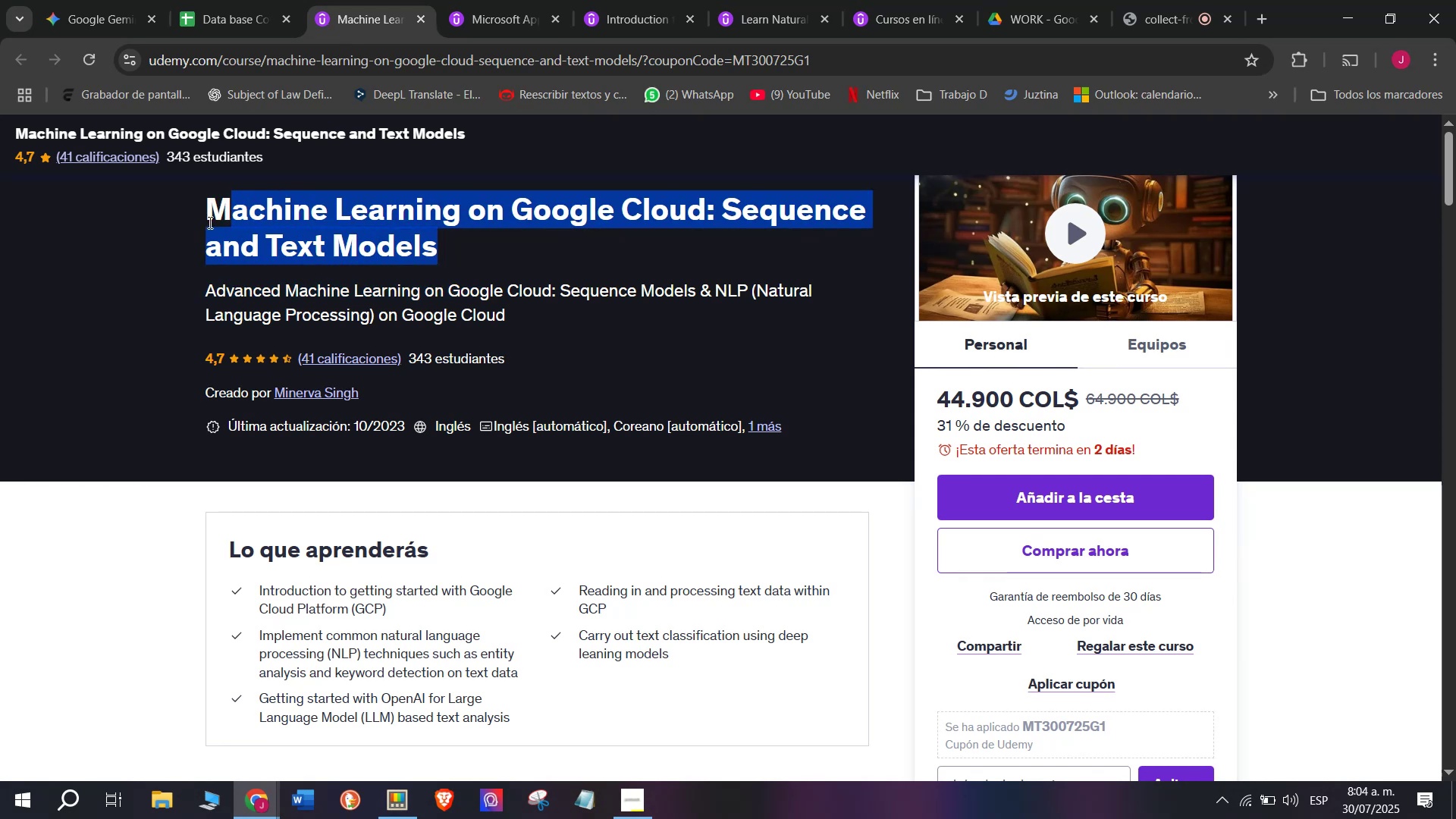 
key(Control+ControlLeft)
 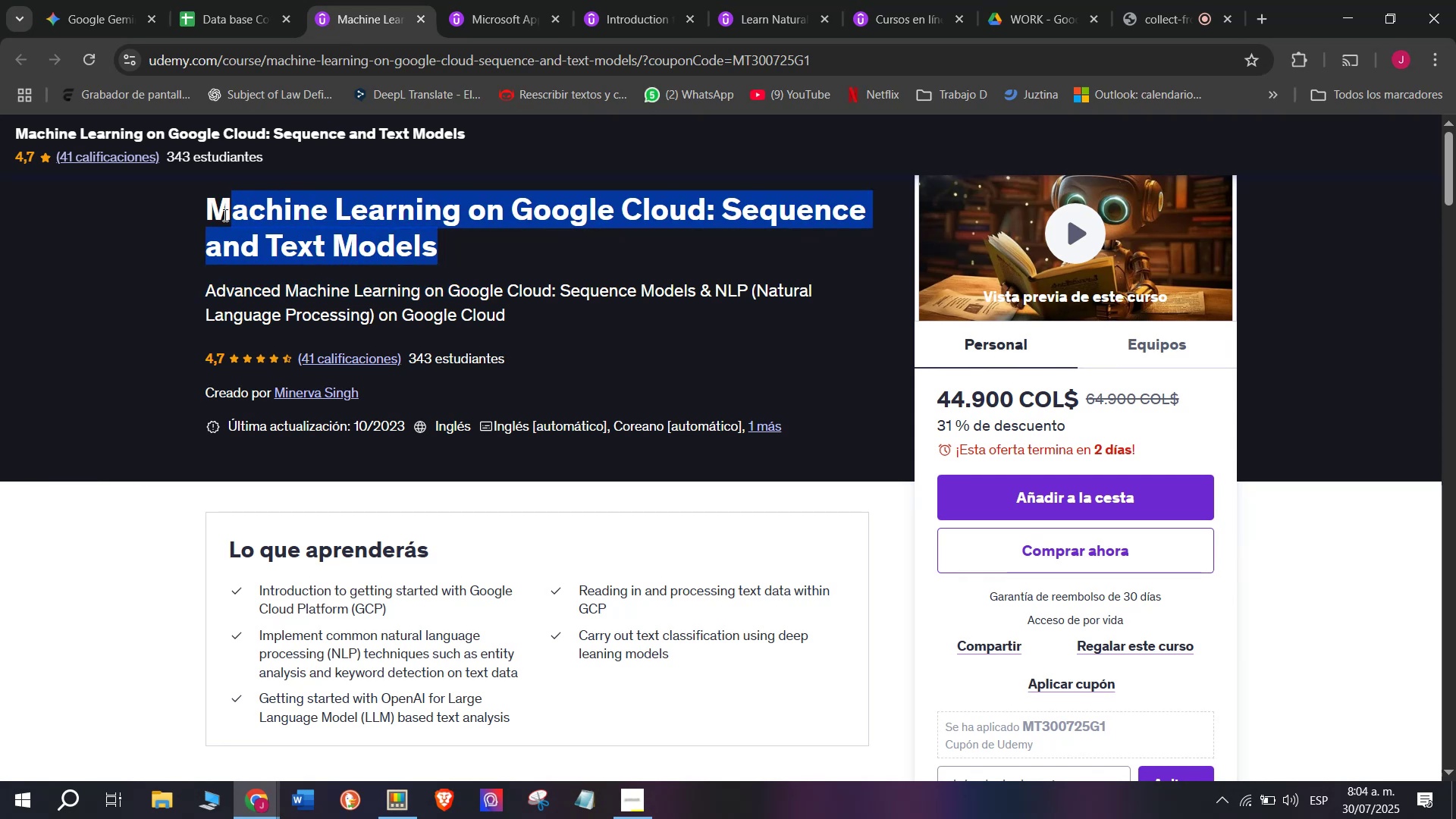 
key(Break)
 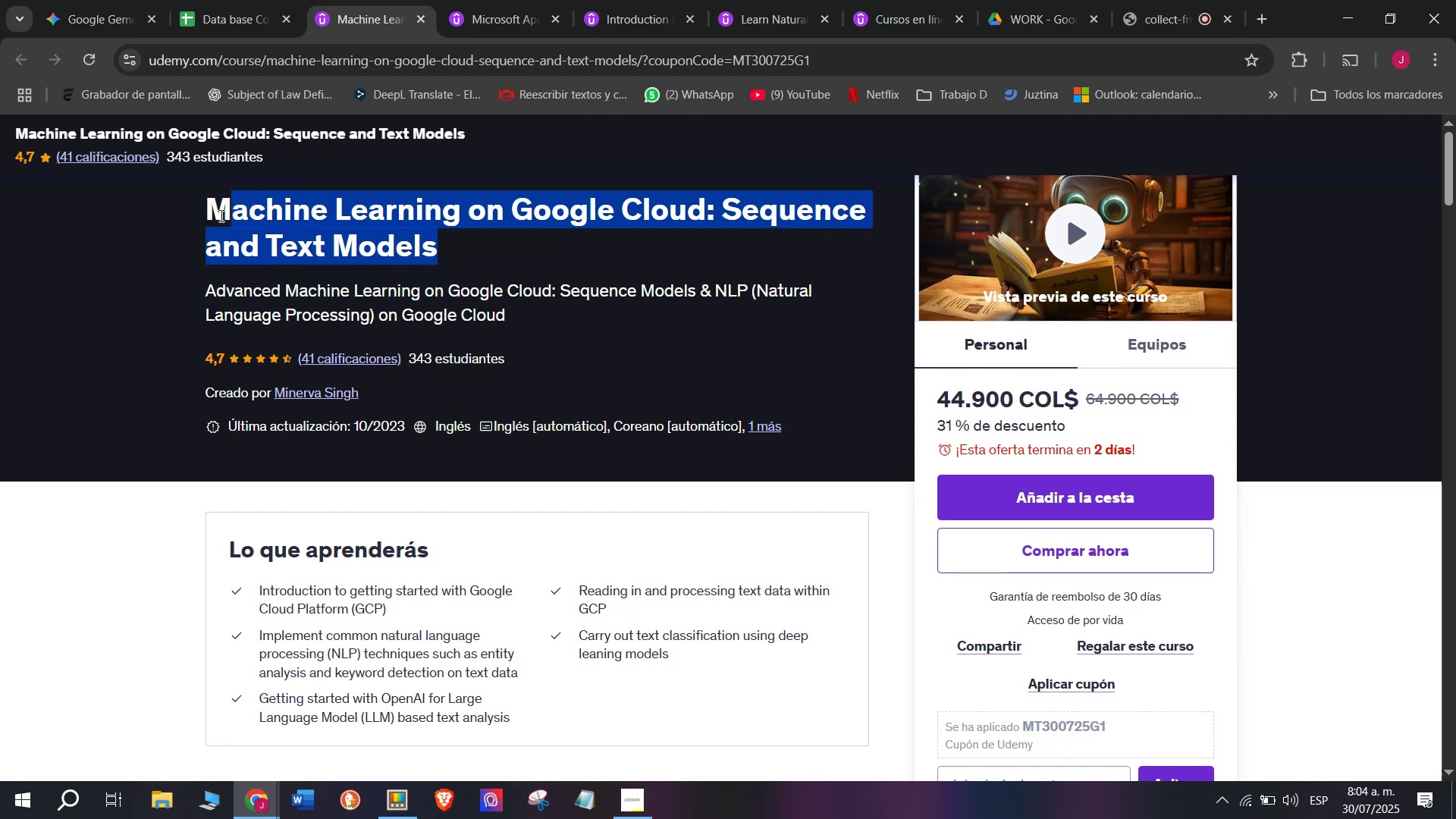 
key(Control+C)
 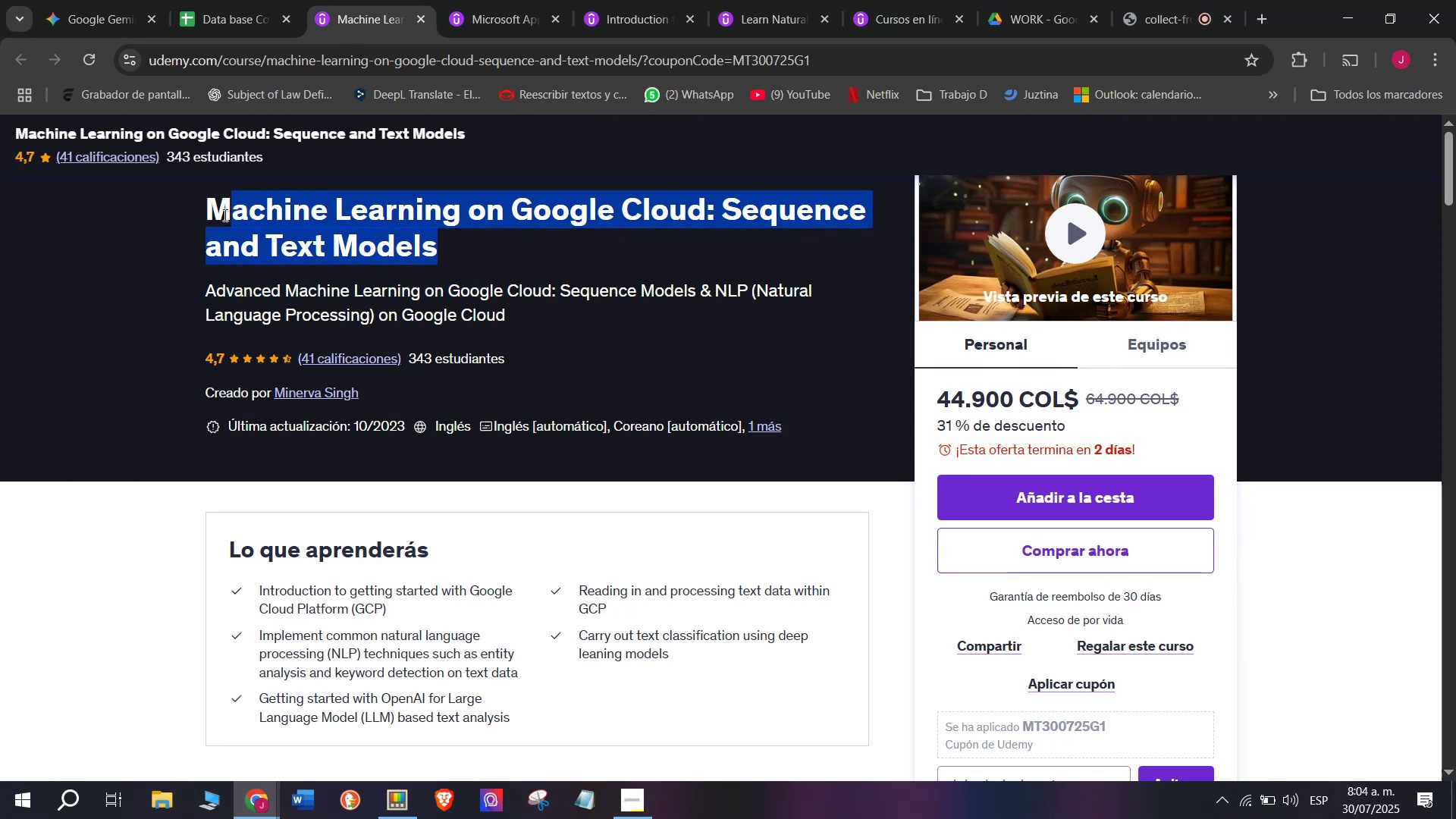 
key(Break)
 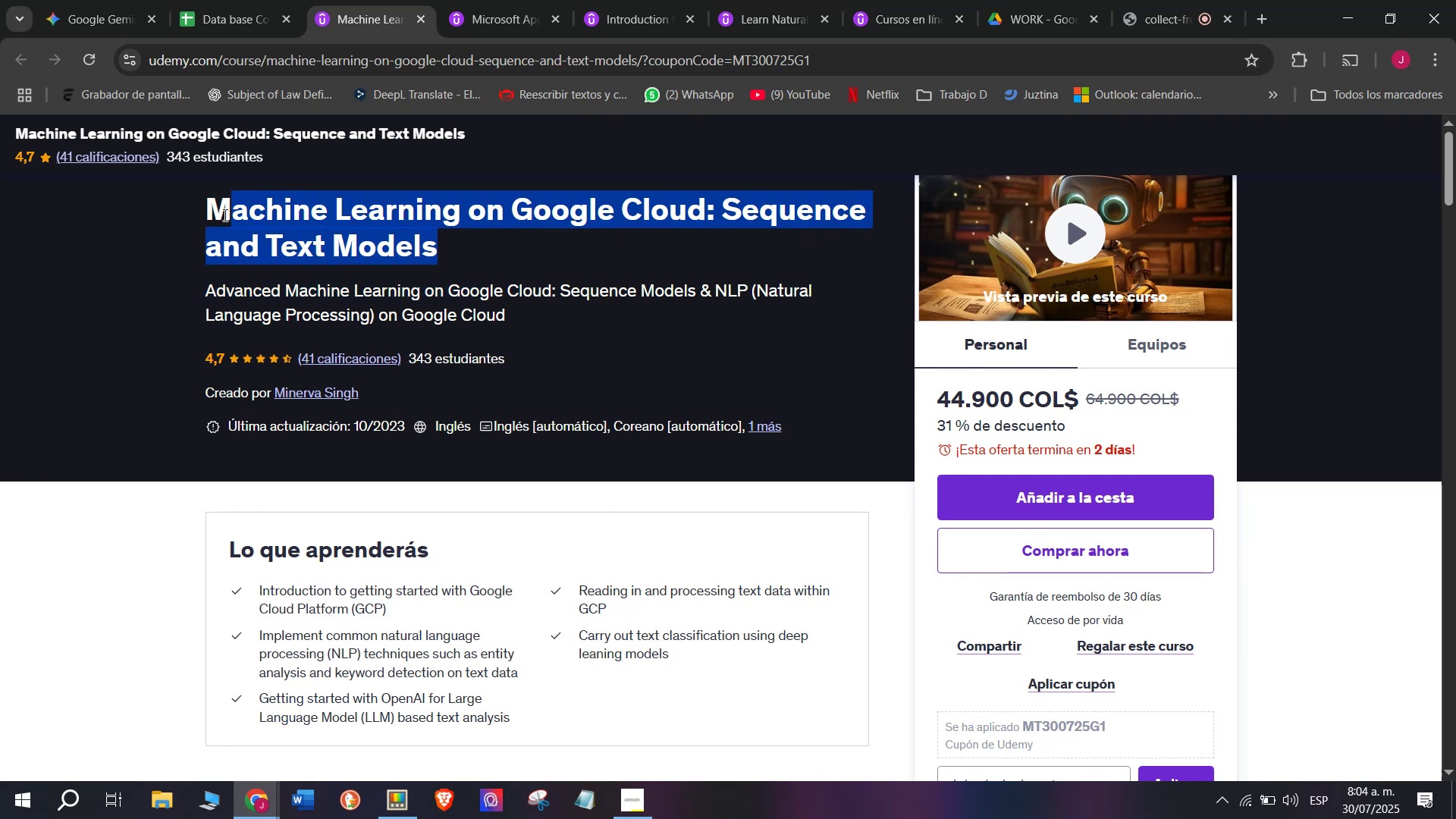 
key(Control+ControlLeft)
 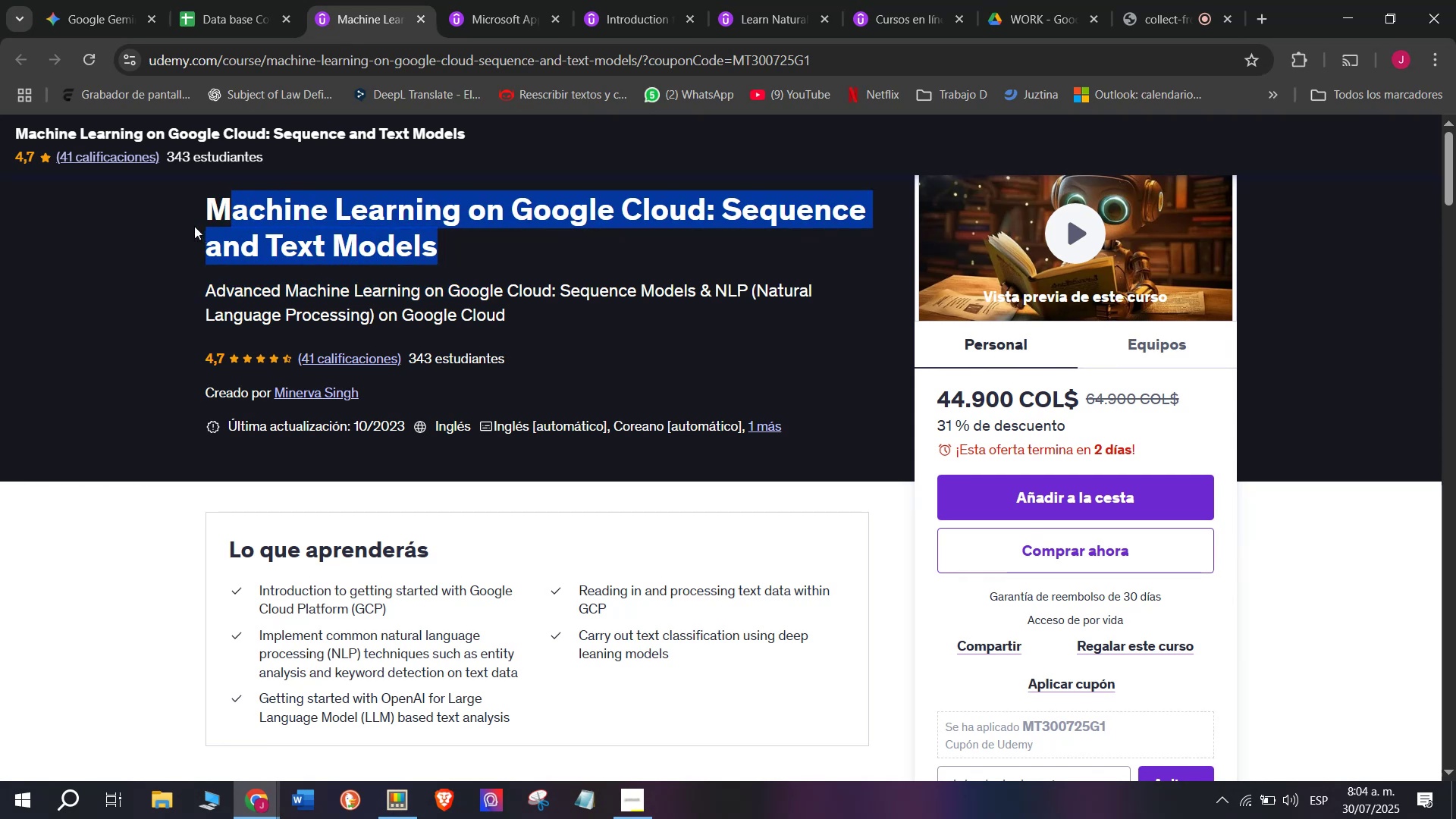 
key(Control+C)
 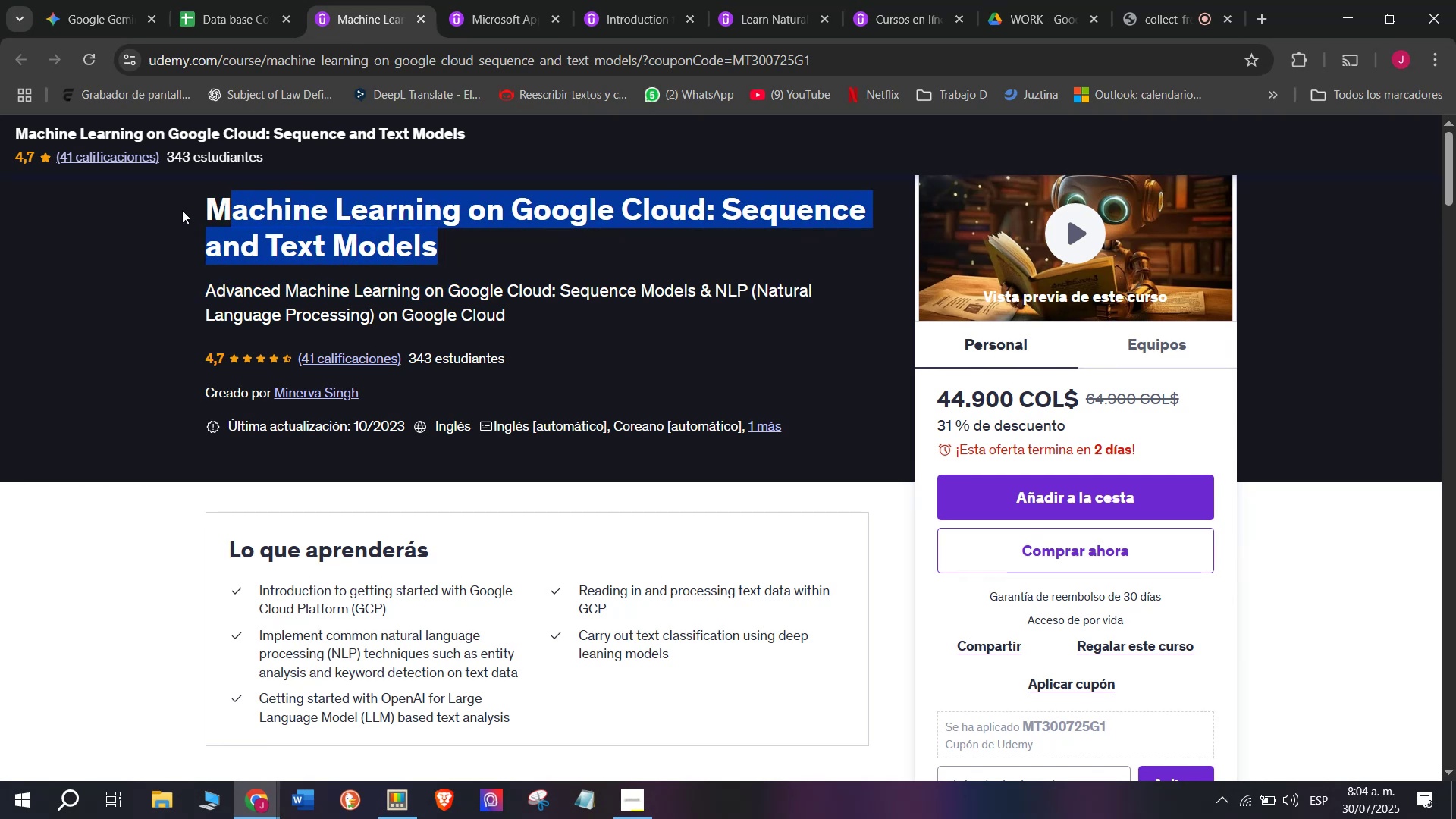 
left_click_drag(start_coordinate=[182, 206], to_coordinate=[460, 237])
 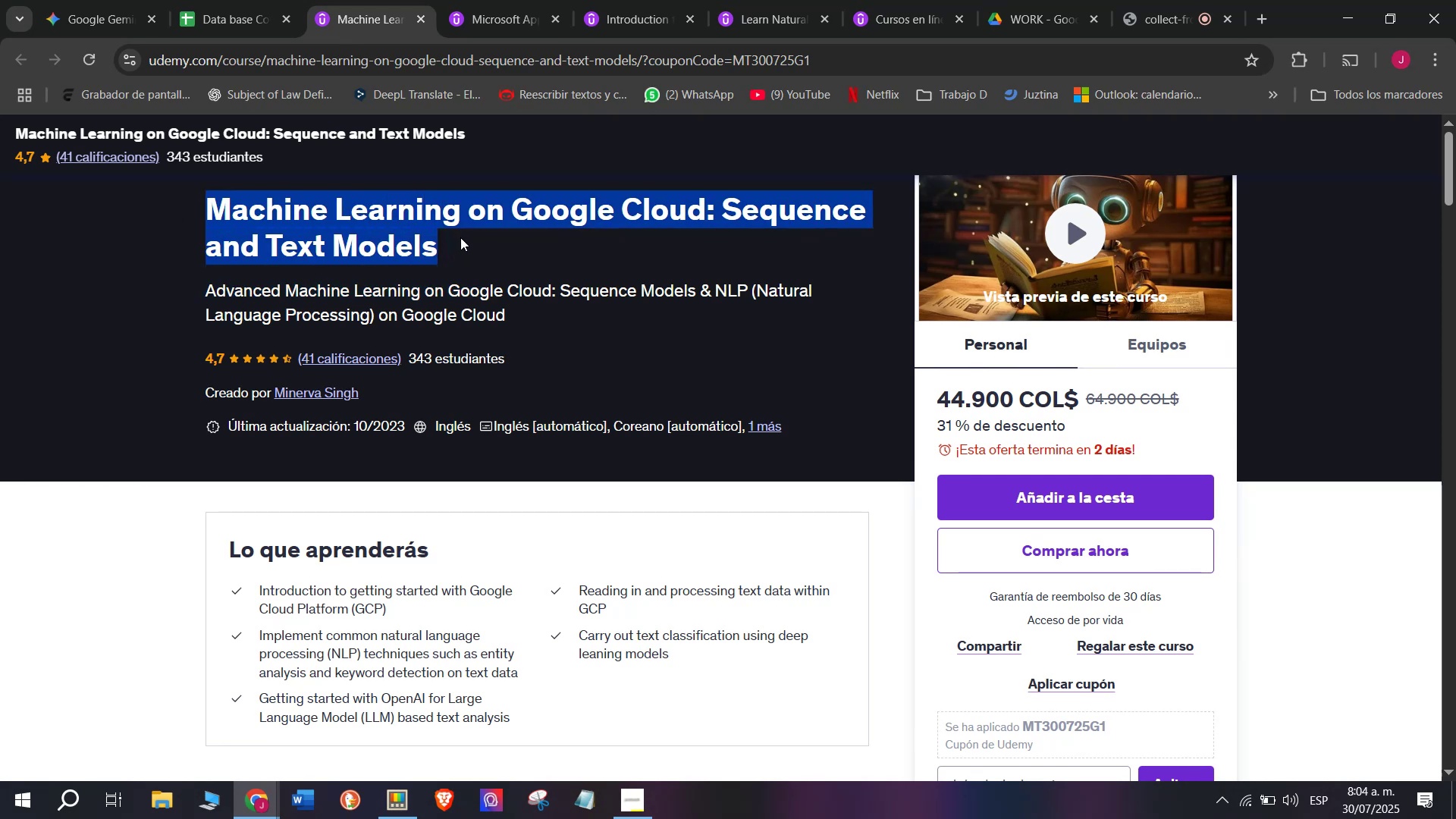 
key(Break)
 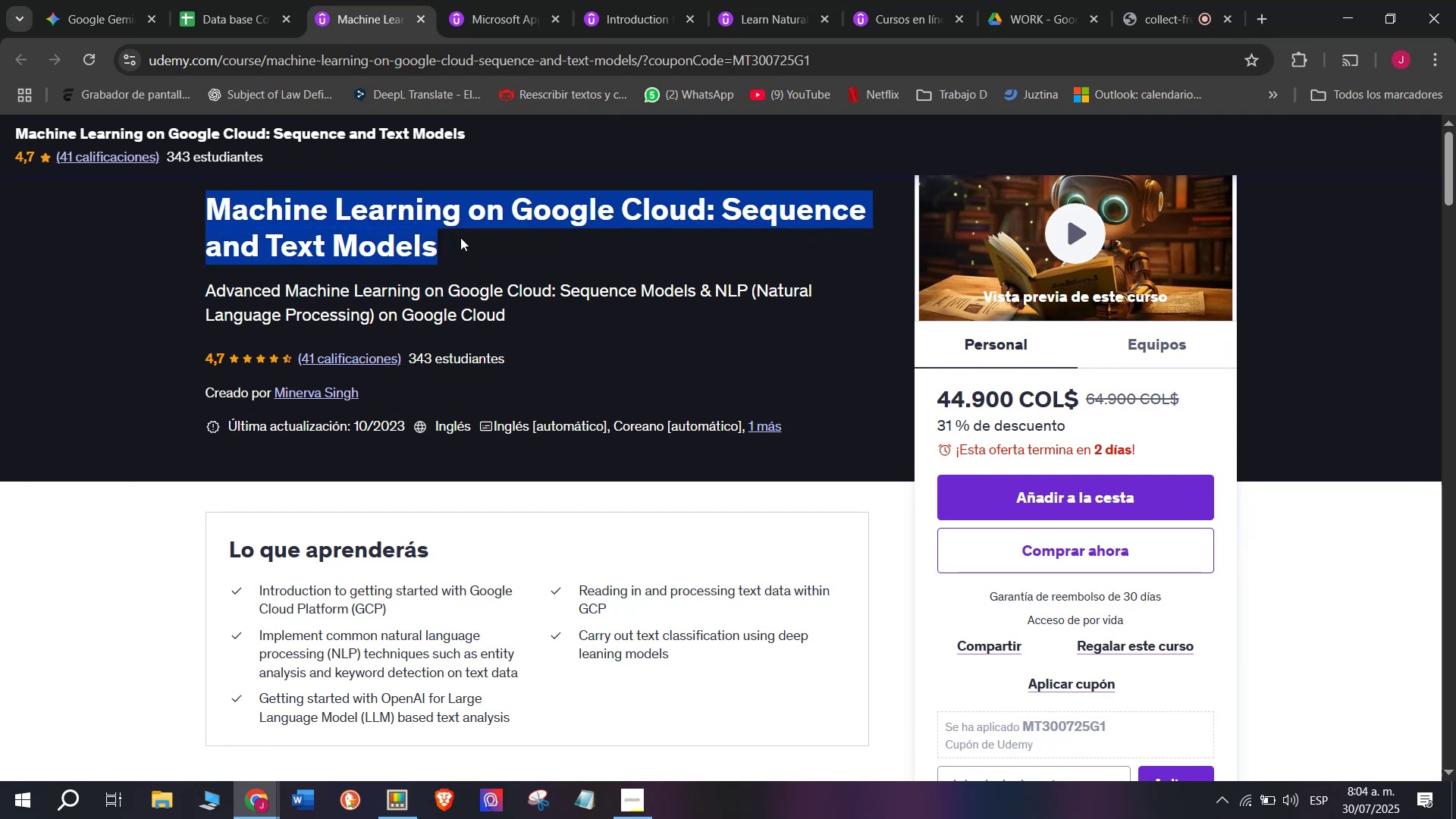 
key(Control+ControlLeft)
 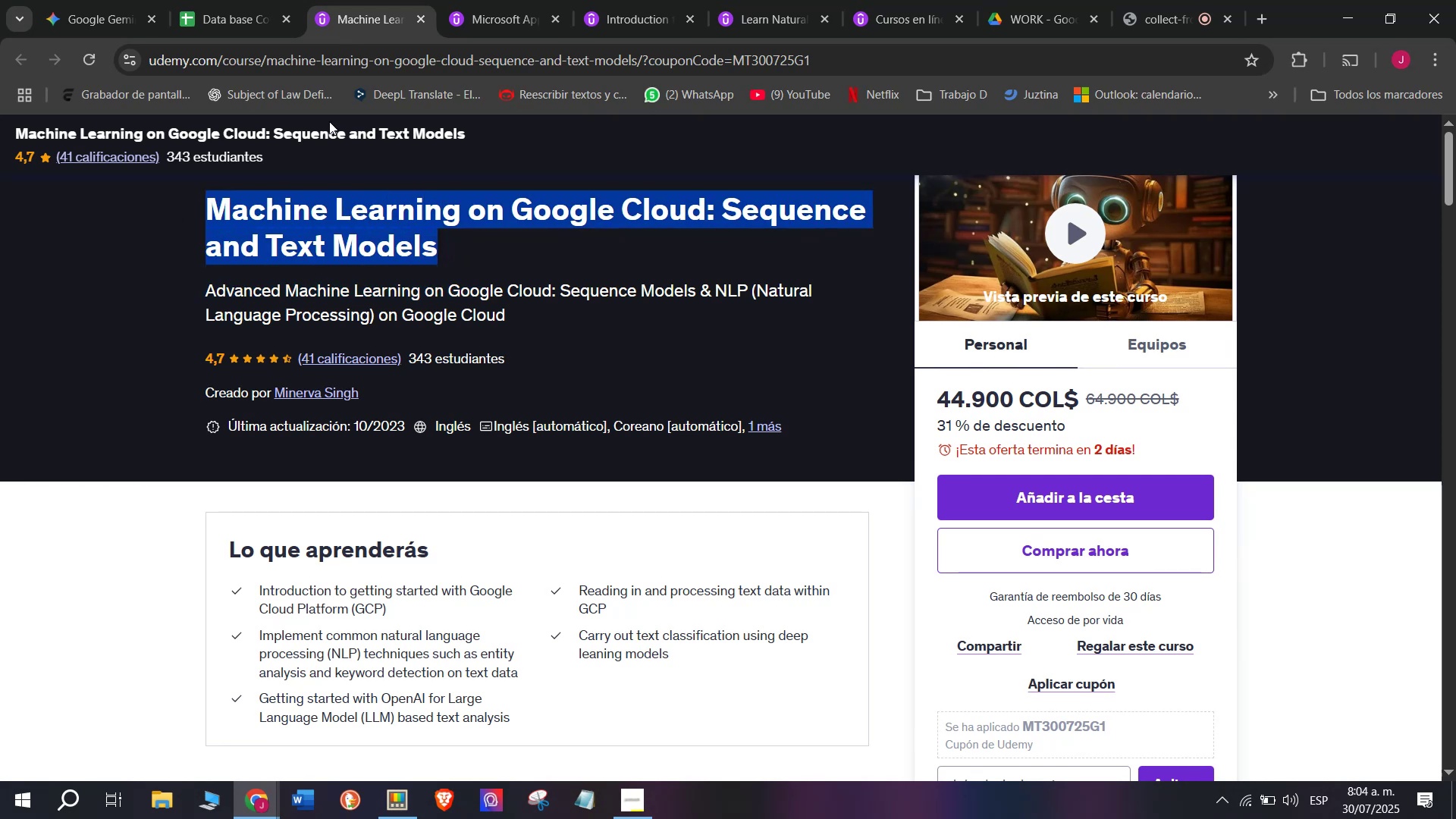 
key(Control+C)
 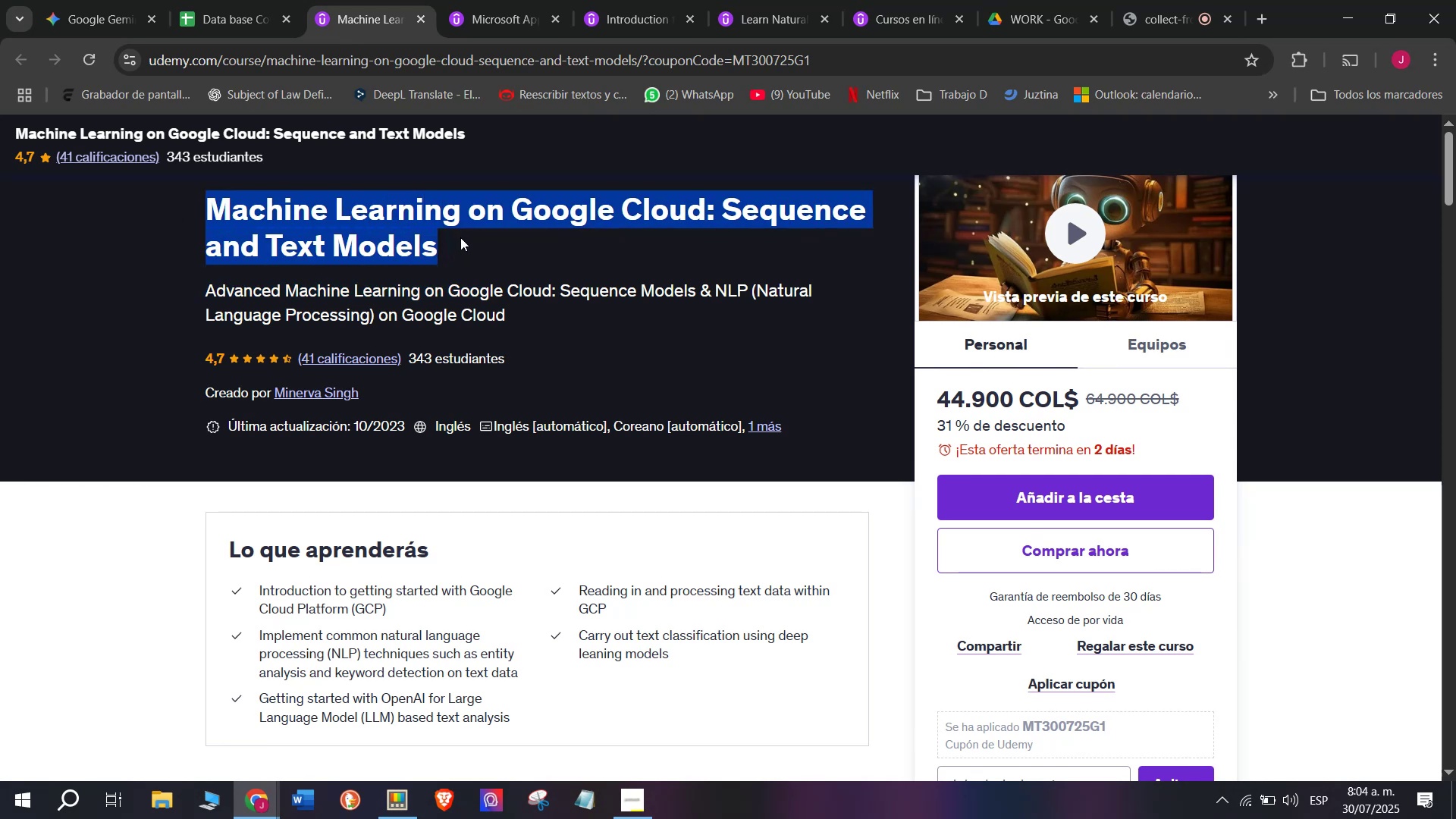 
hold_key(key=Break, duration=0.32)
 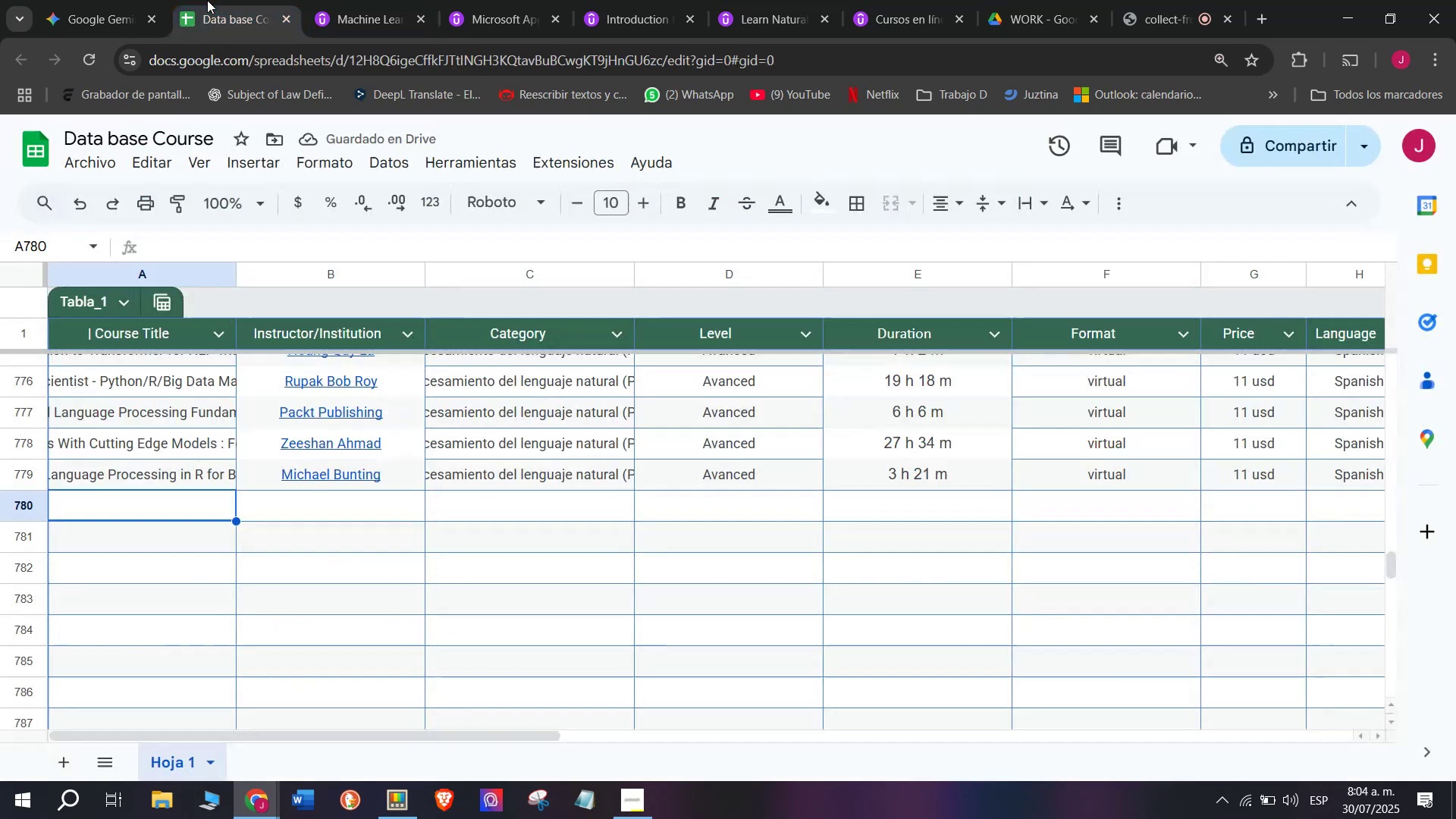 
hold_key(key=ControlLeft, duration=0.32)
 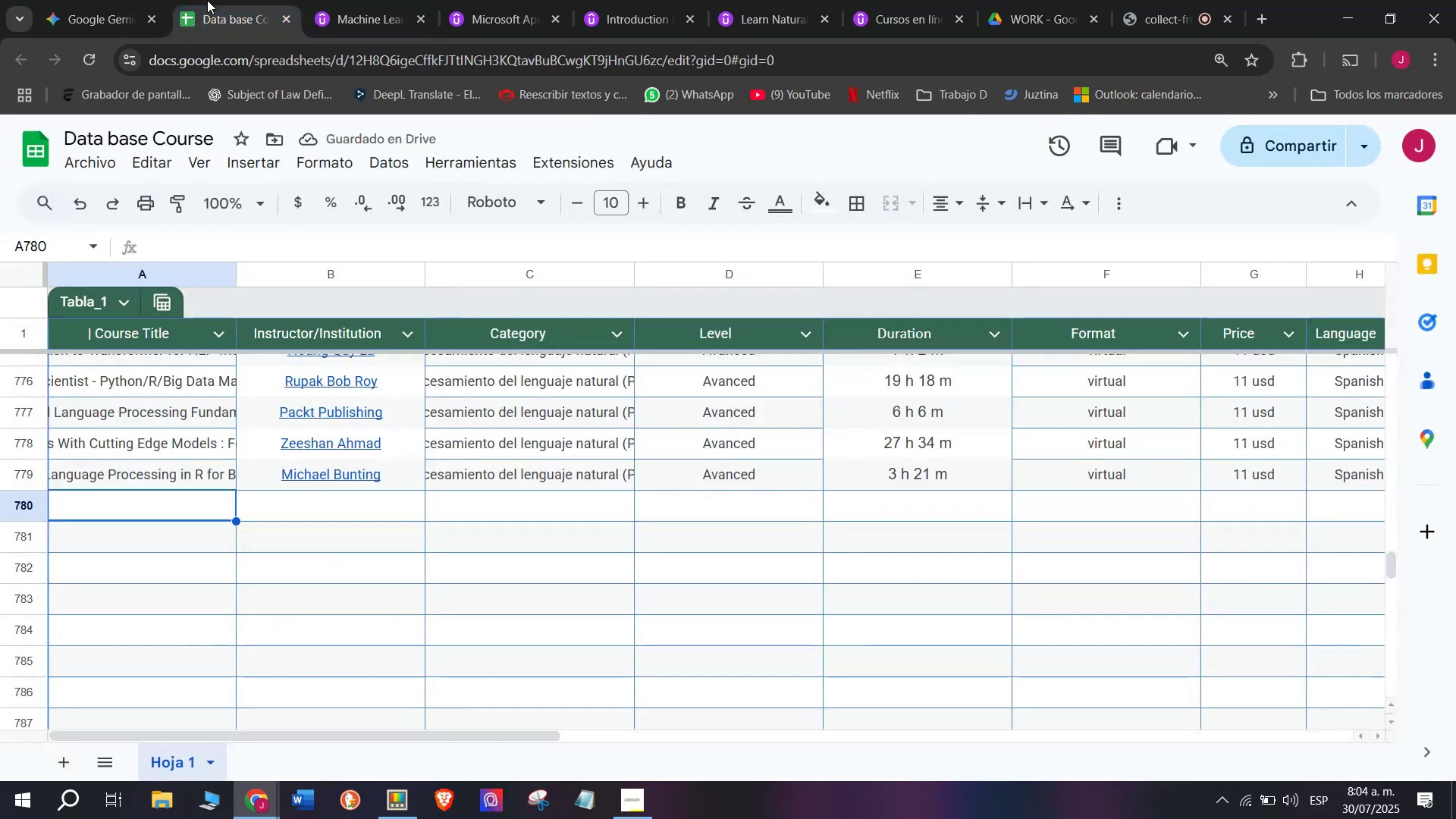 
hold_key(key=C, duration=0.31)
 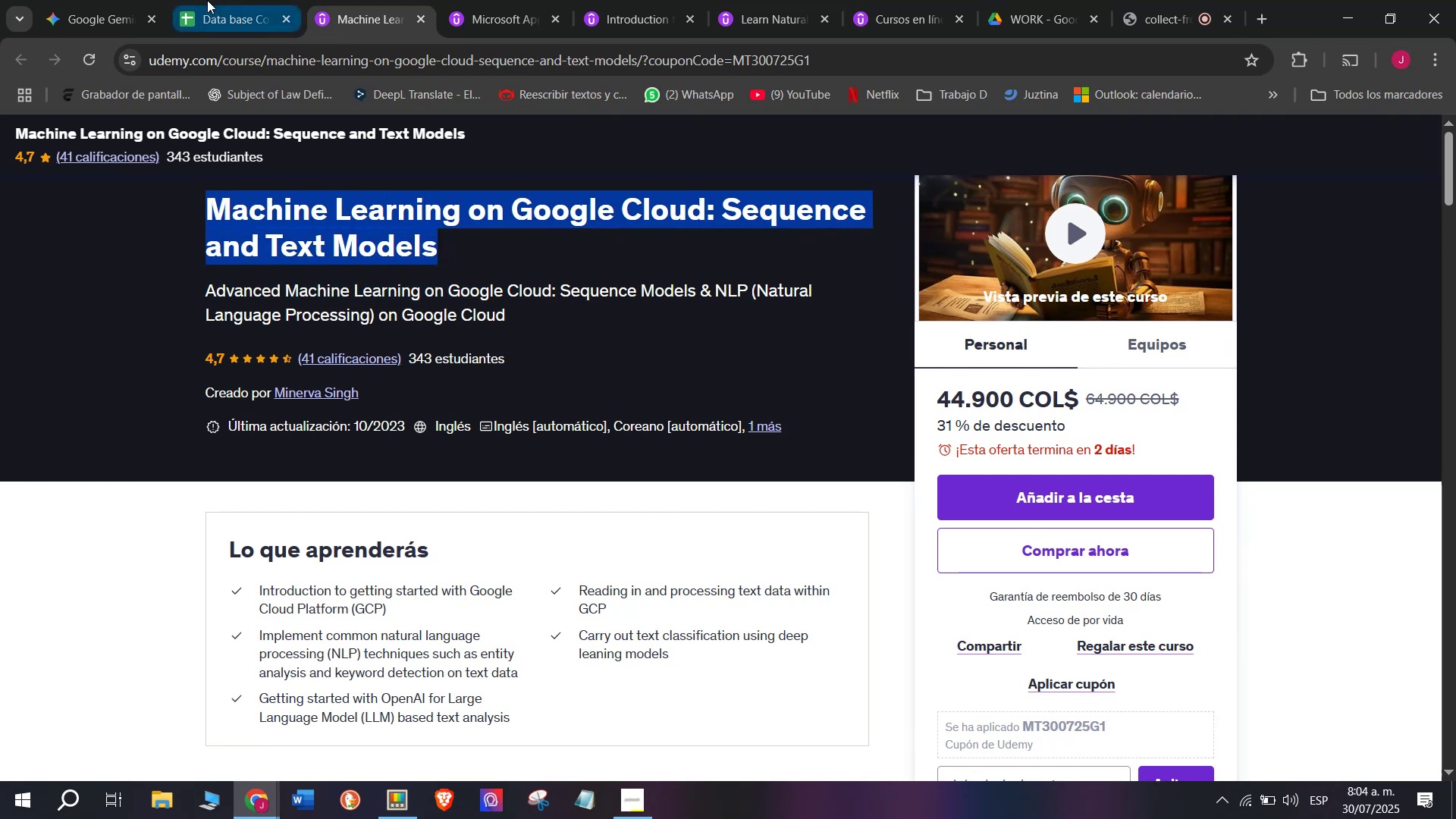 
left_click([207, 0])
 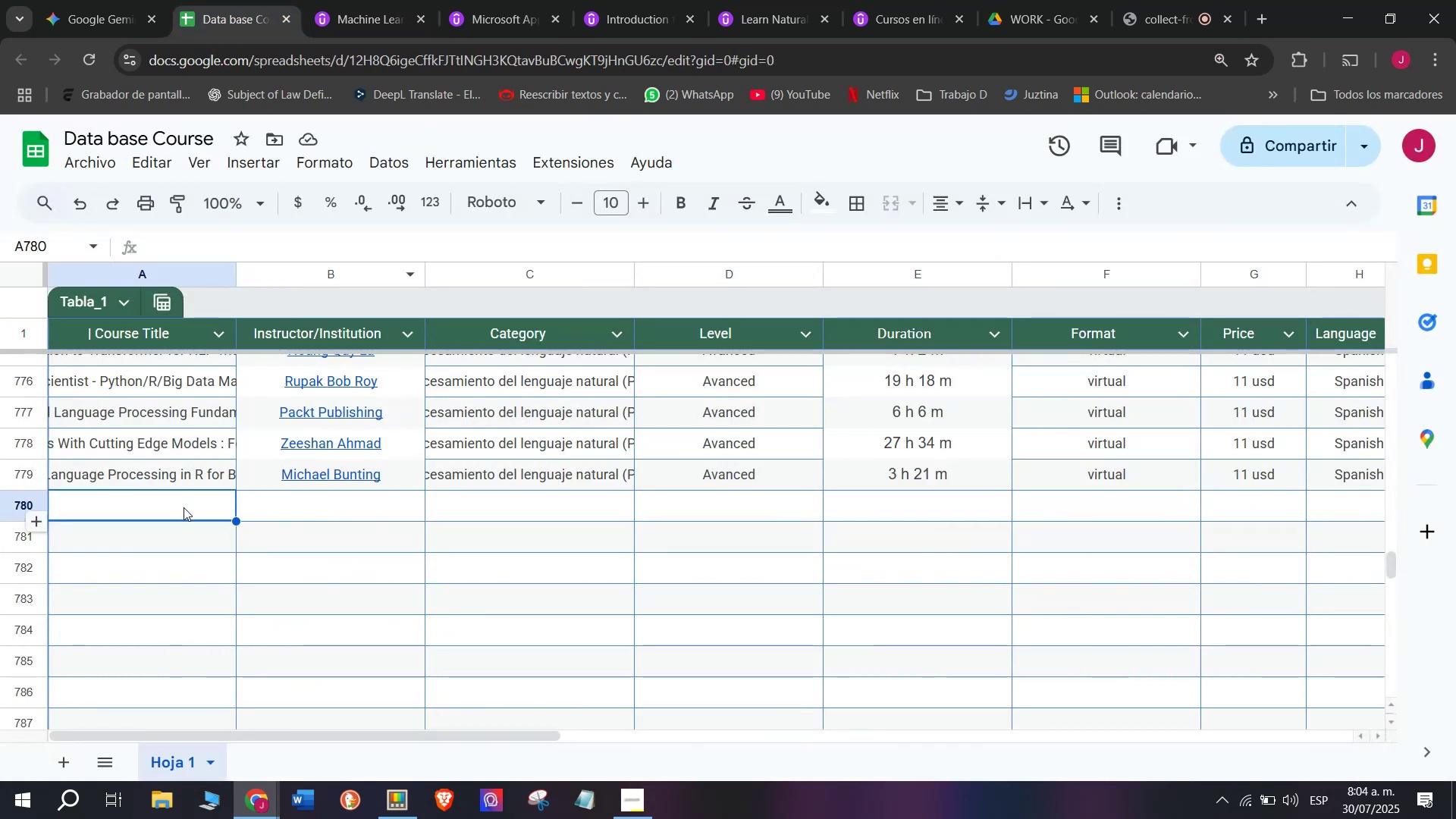 
double_click([184, 507])
 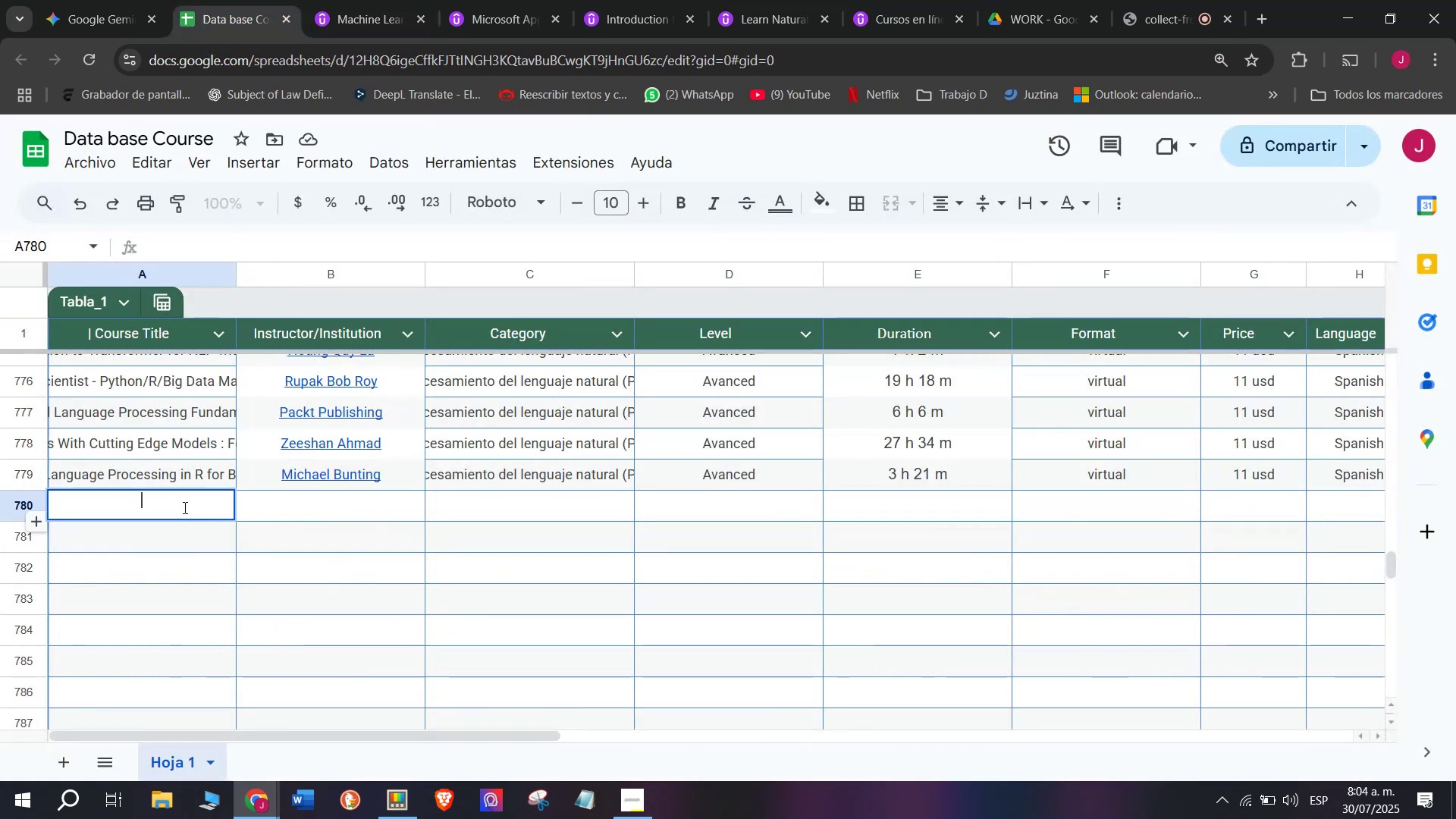 
key(Control+ControlLeft)
 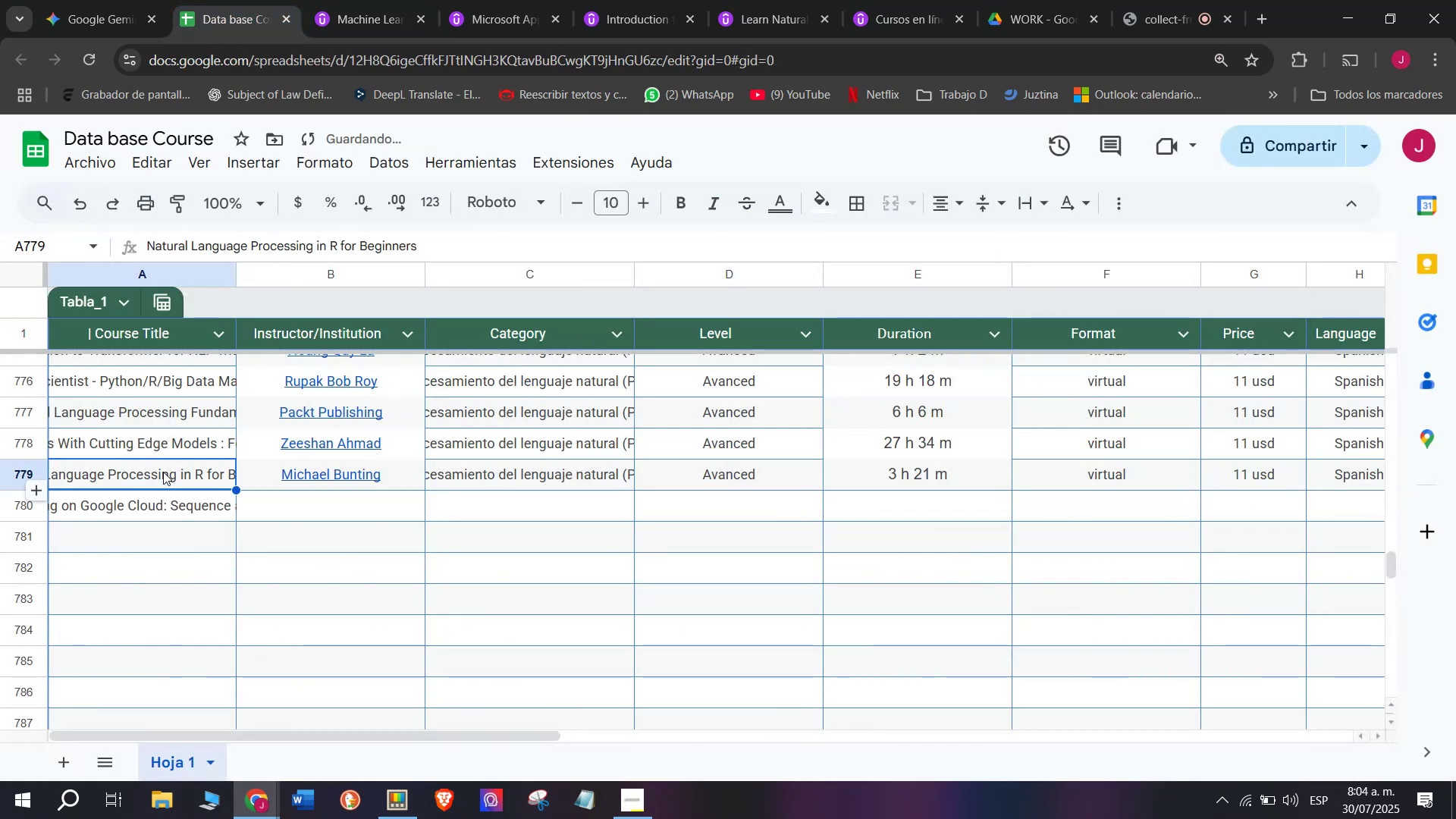 
key(Z)
 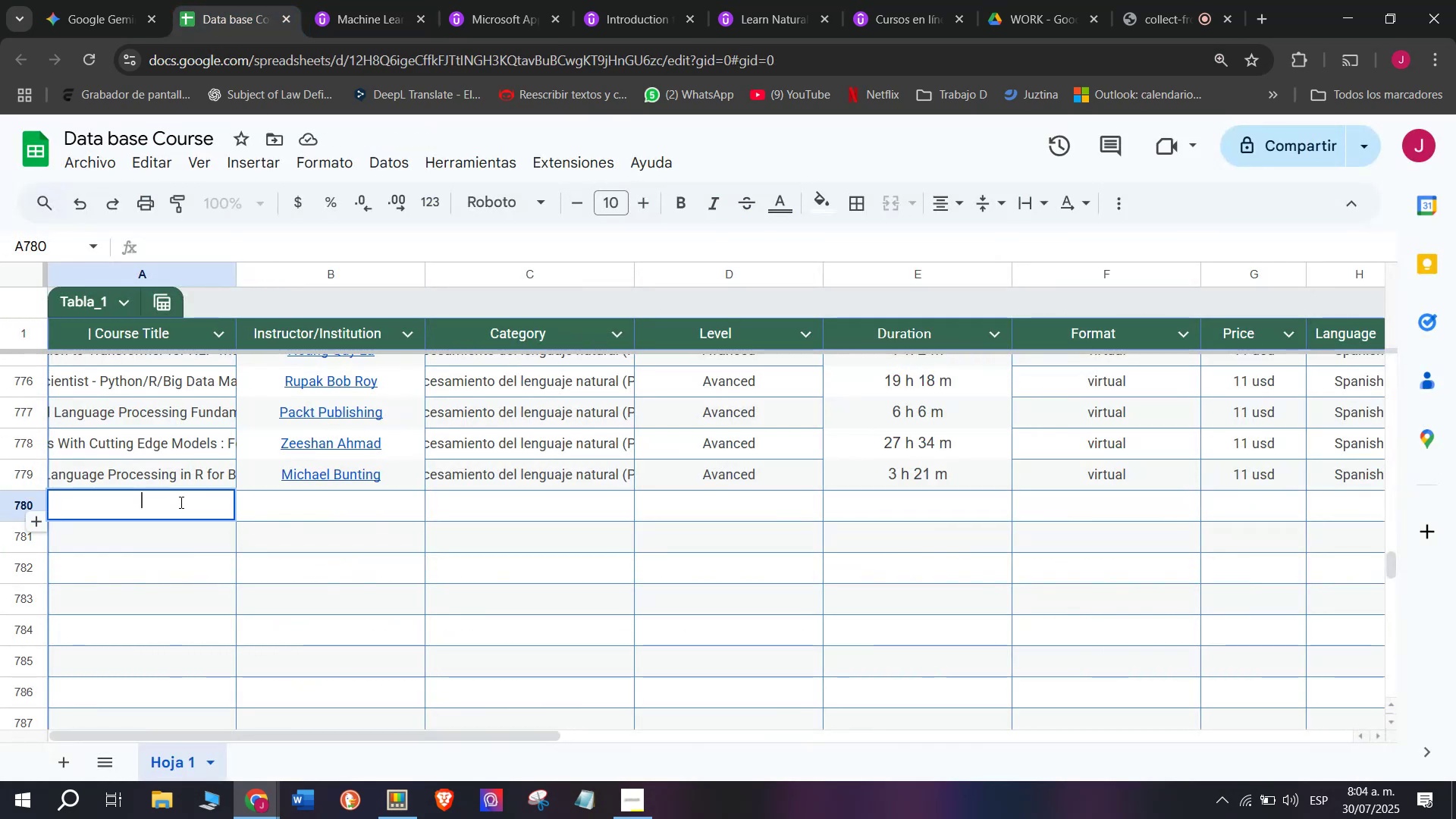 
key(Control+V)
 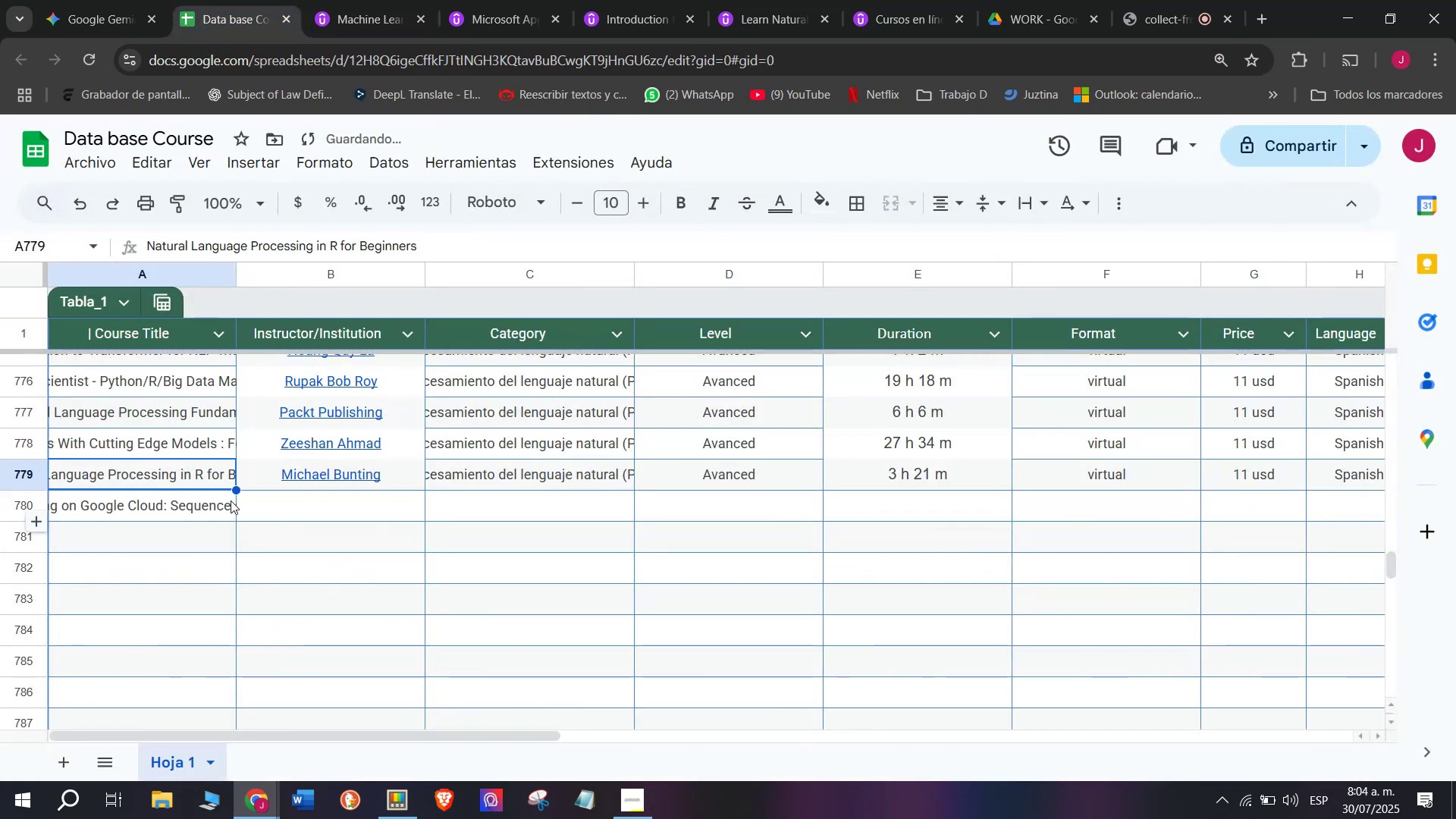 
double_click([234, 500])
 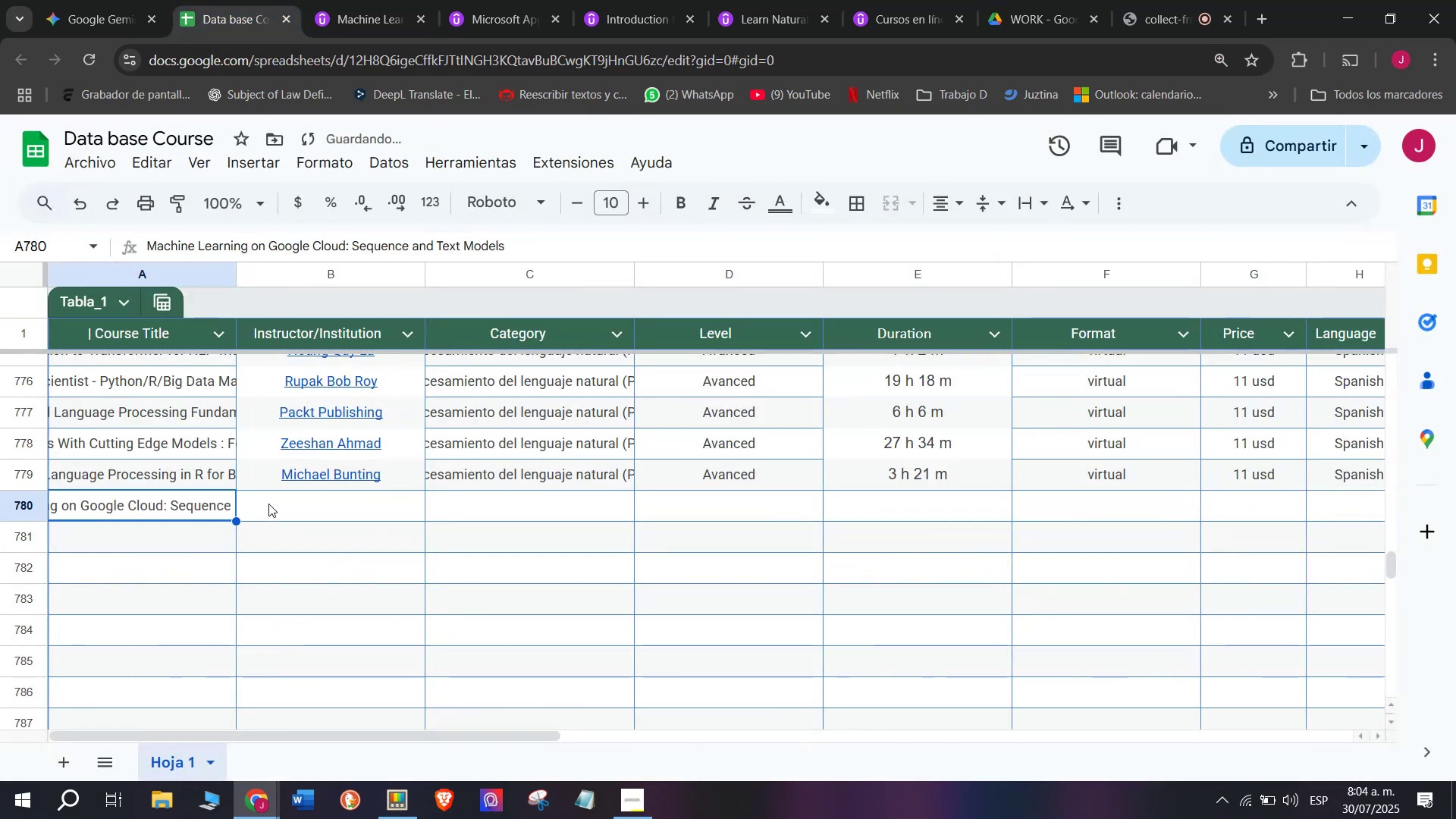 
left_click([268, 504])
 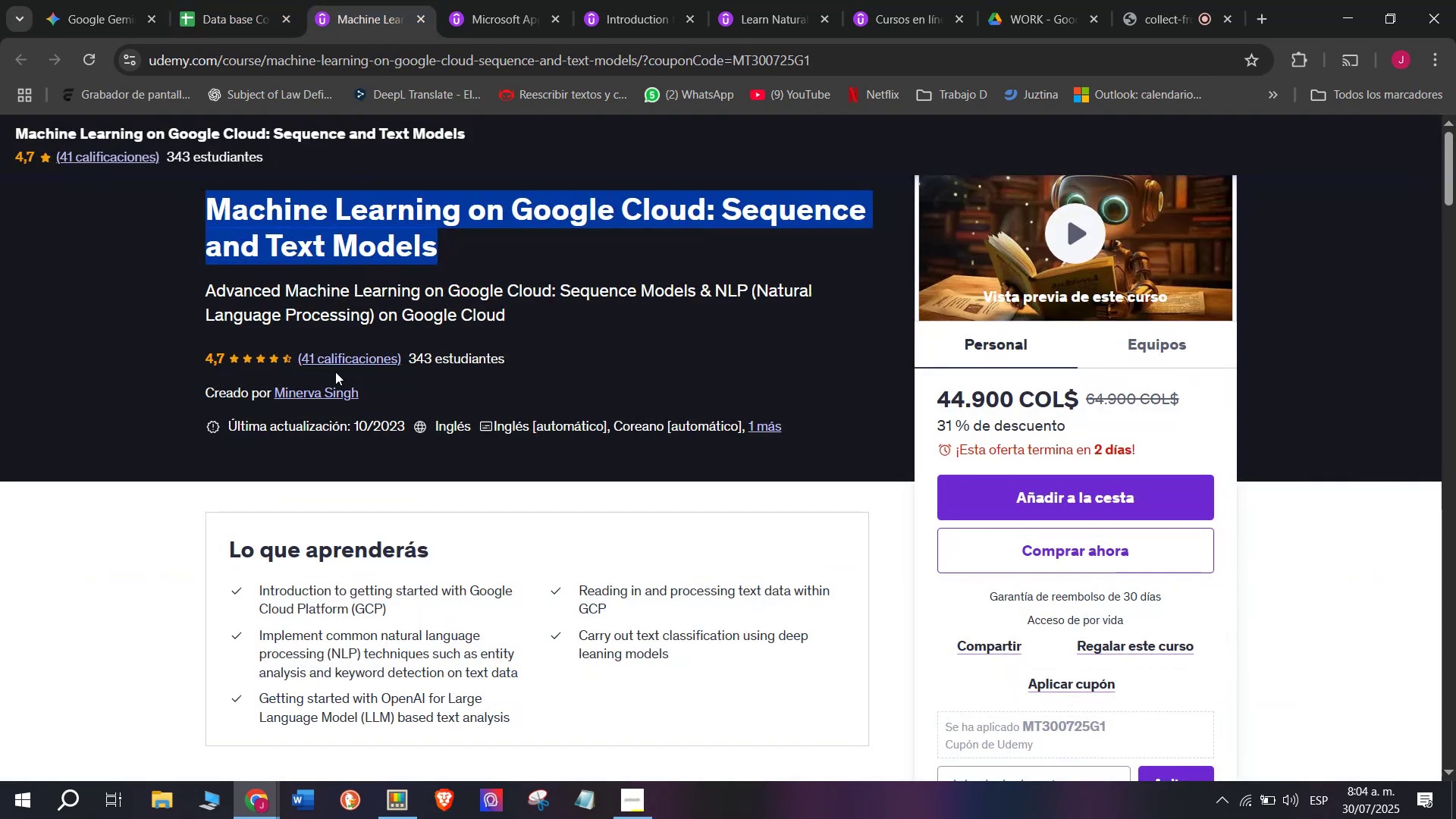 
left_click([335, 394])
 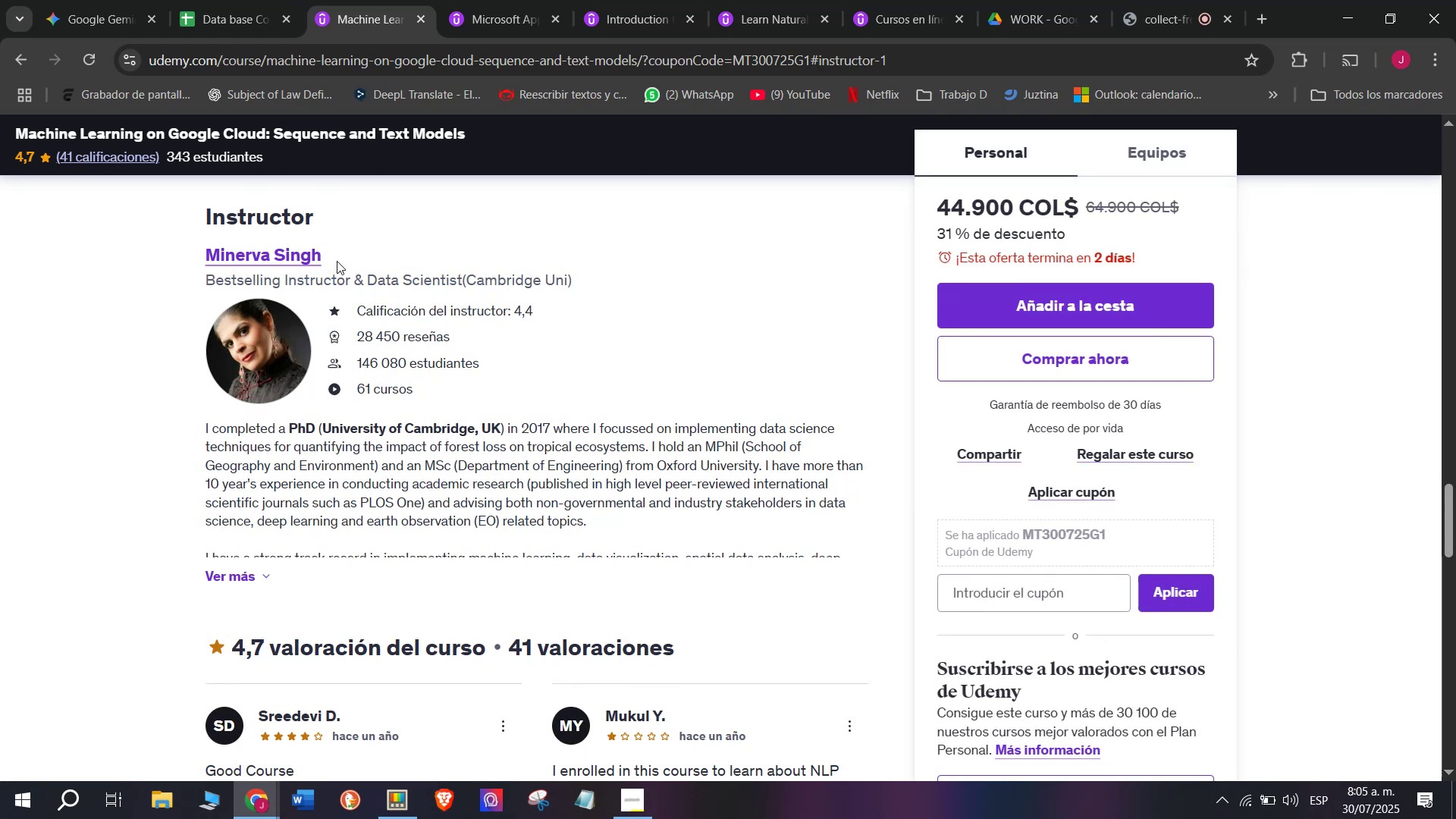 
left_click_drag(start_coordinate=[333, 255], to_coordinate=[198, 253])
 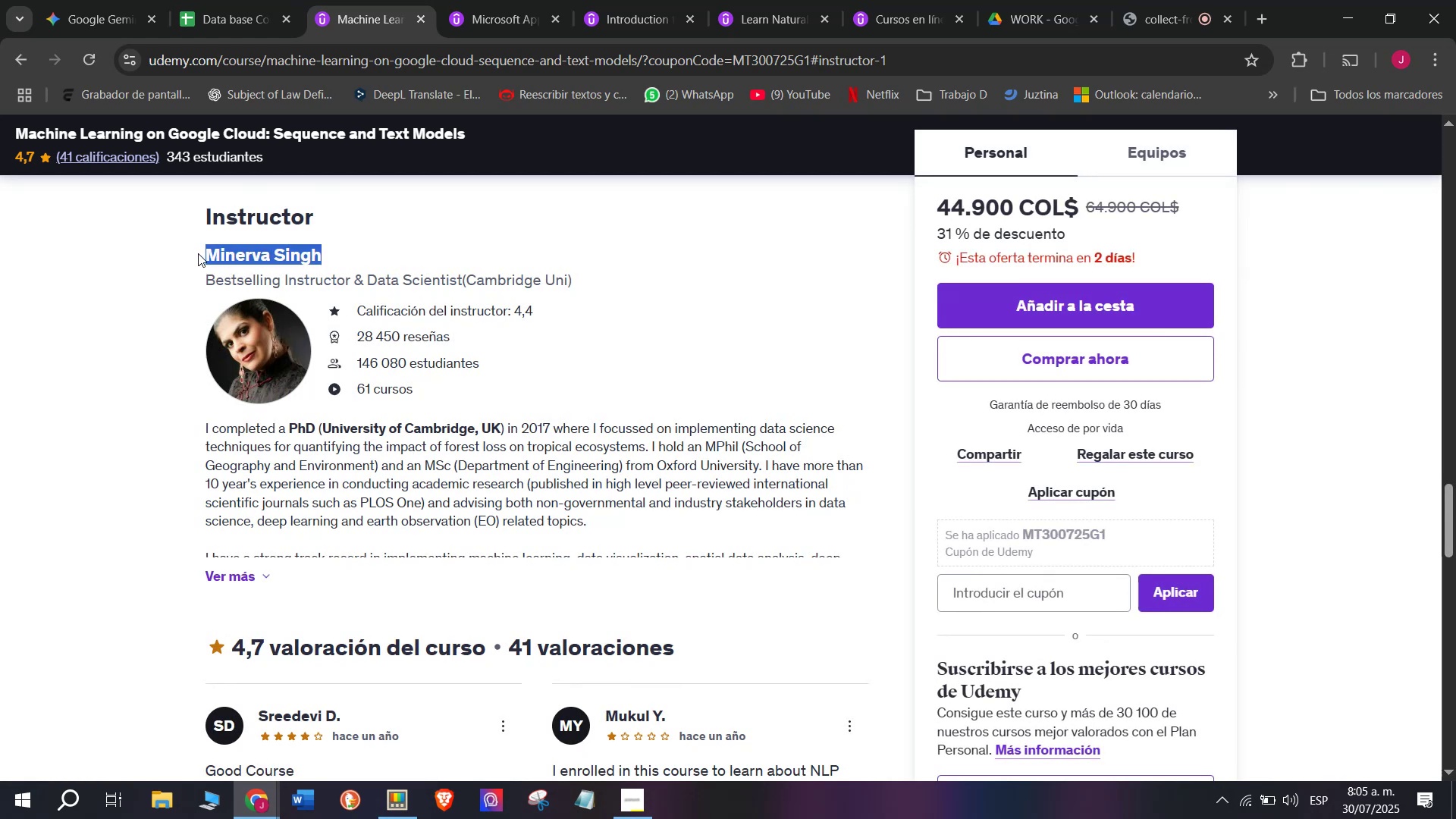 
key(Control+ControlLeft)
 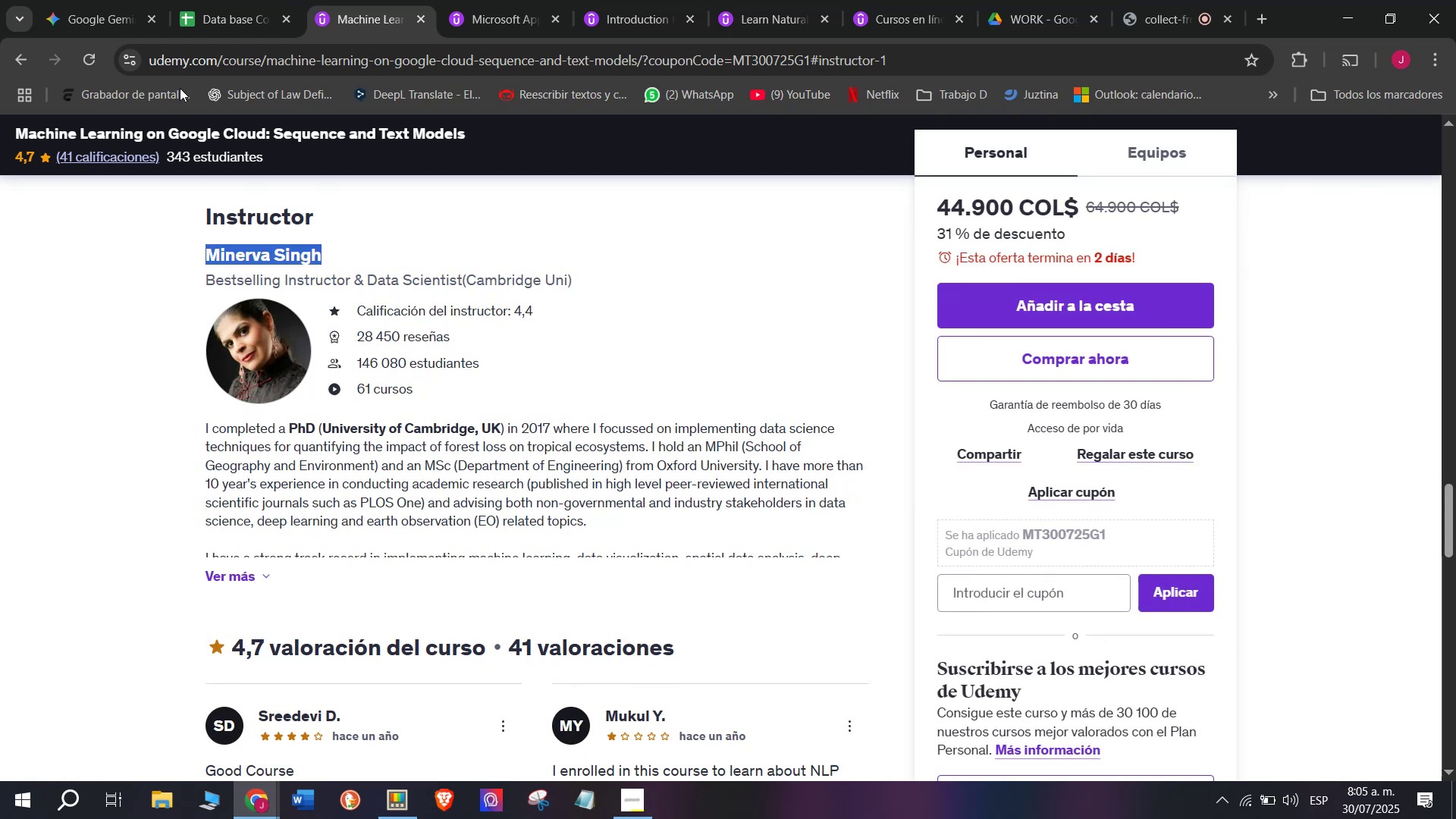 
key(Break)
 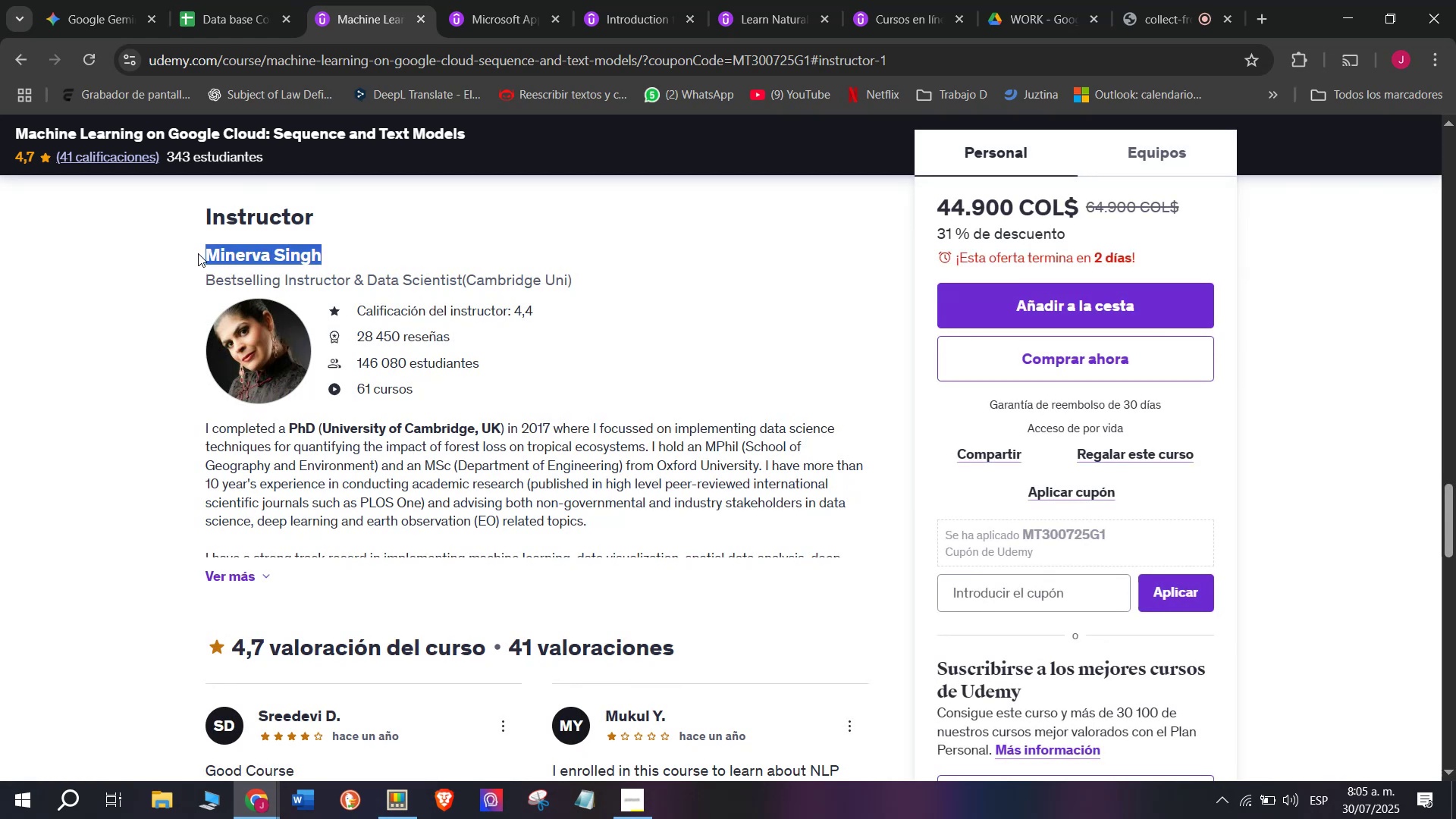 
key(Control+C)
 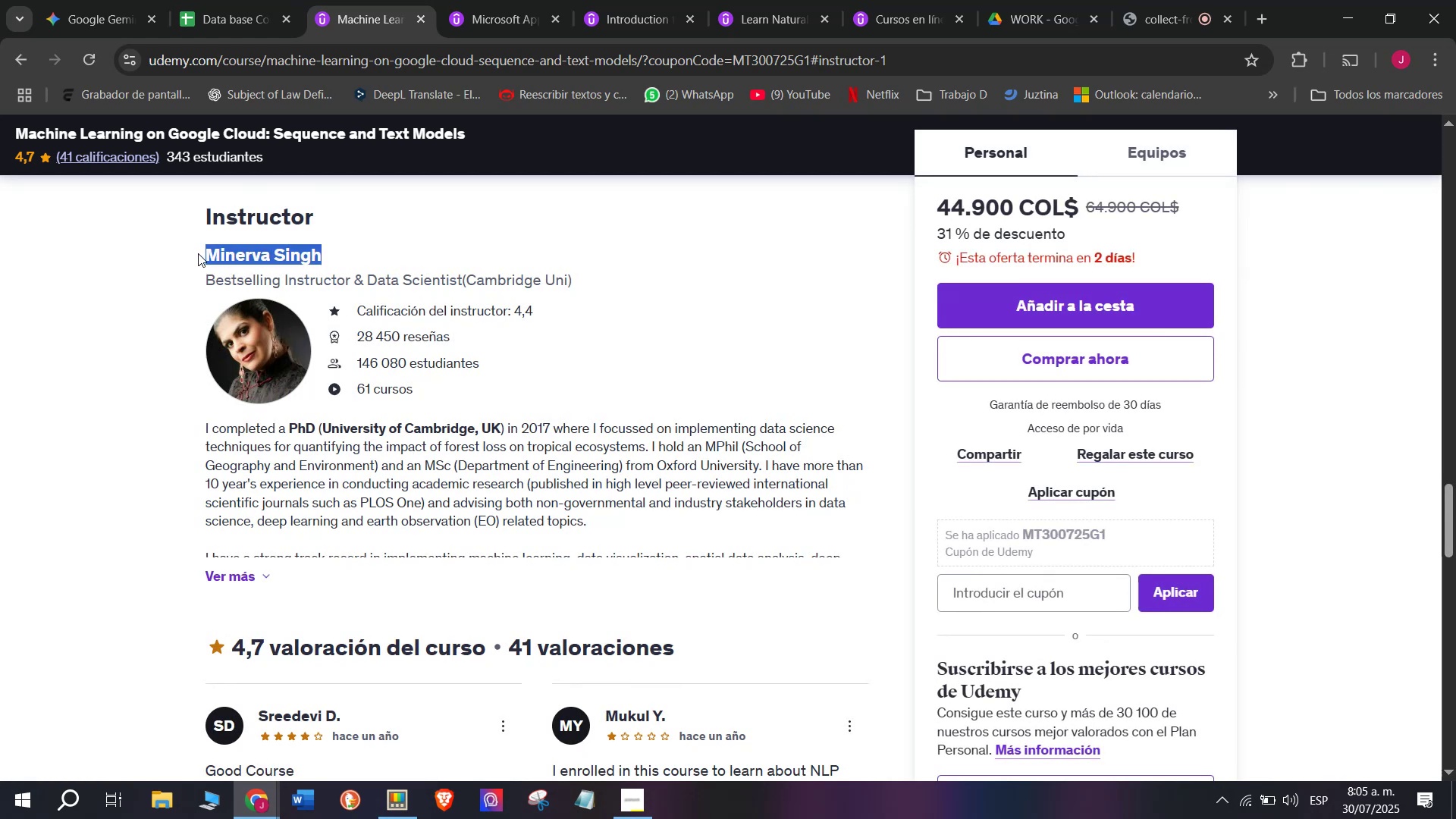 
hold_key(key=Break, duration=0.39)
 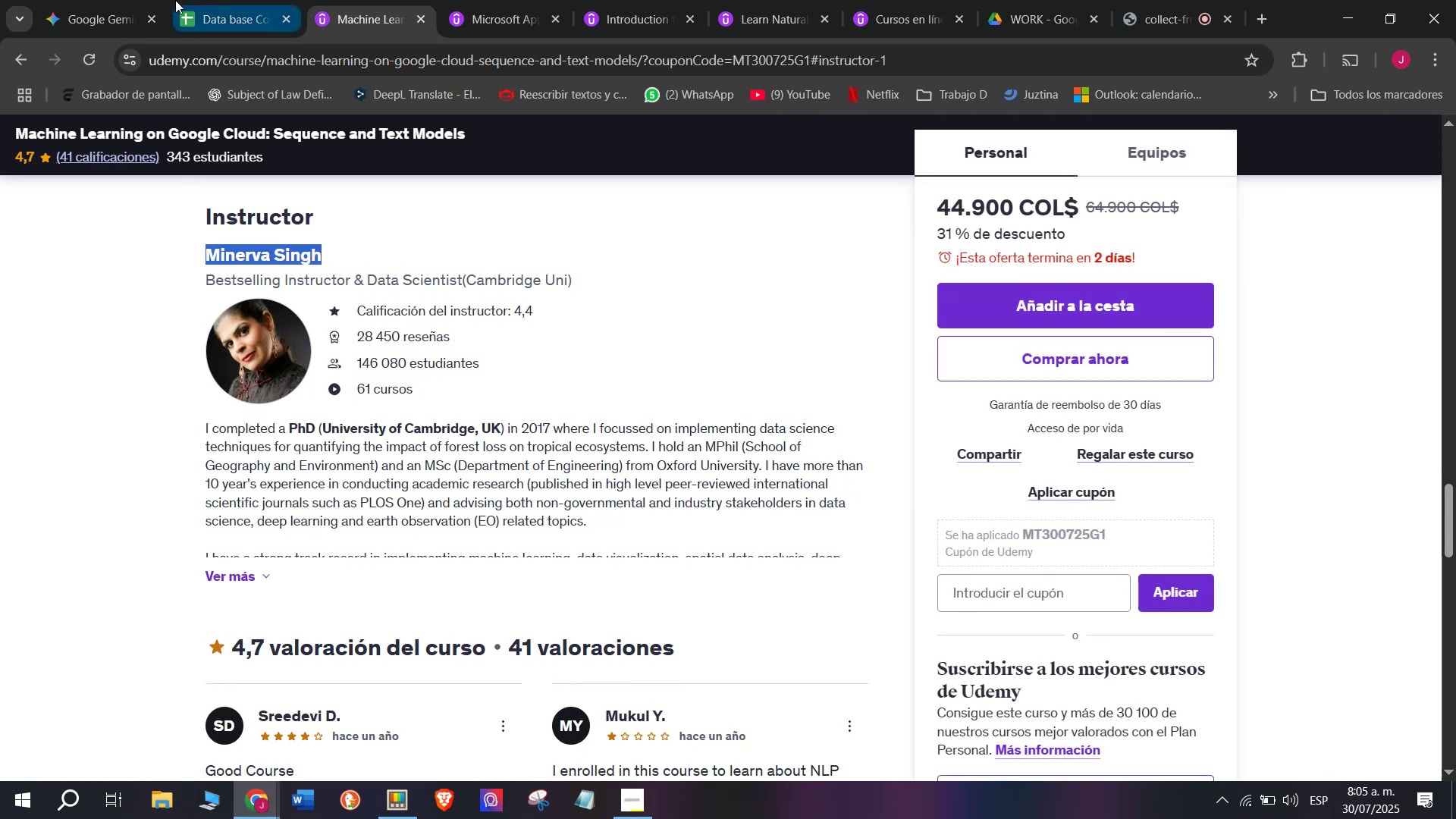 
hold_key(key=ControlLeft, duration=0.39)
 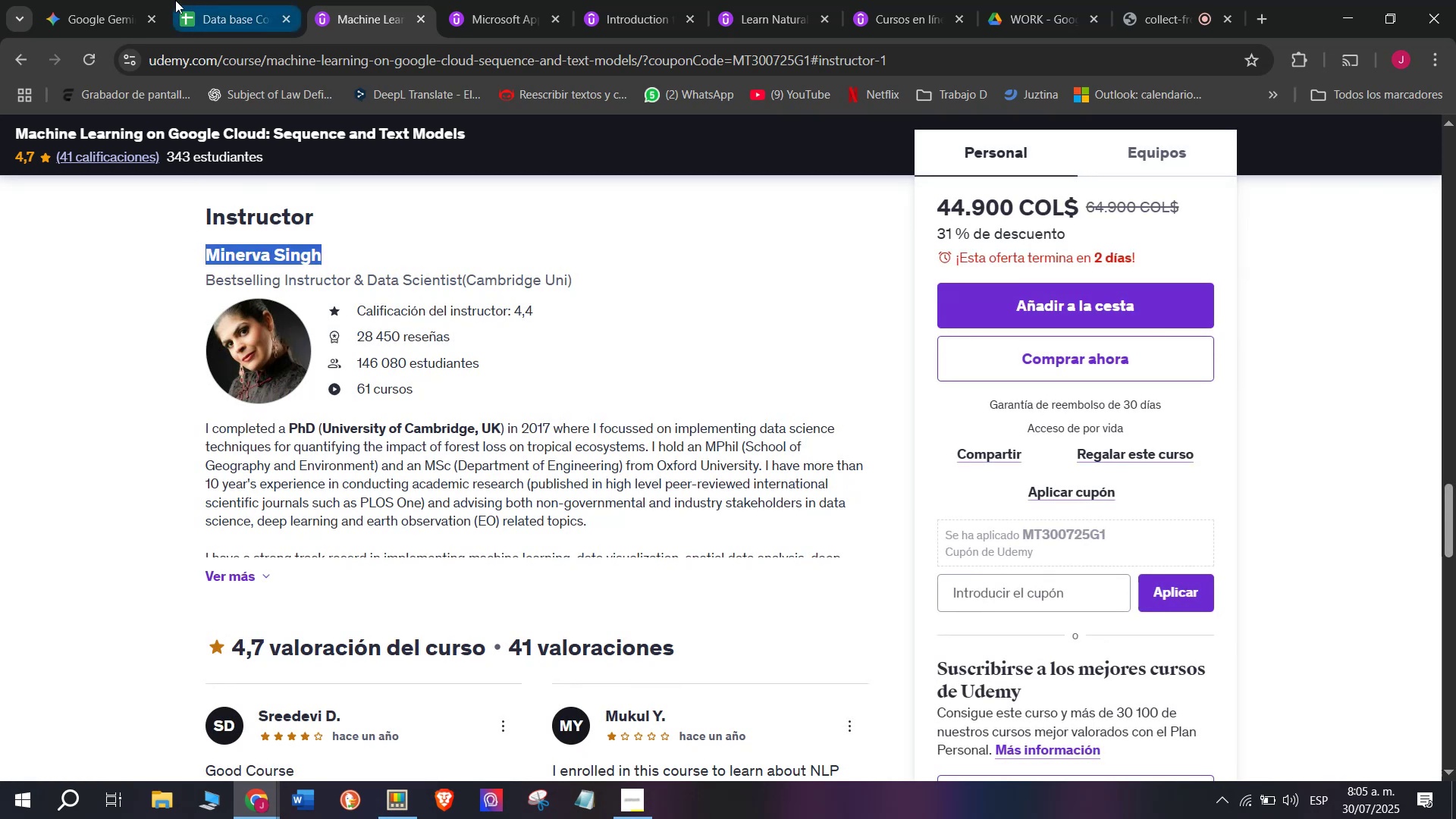 
hold_key(key=C, duration=0.39)
 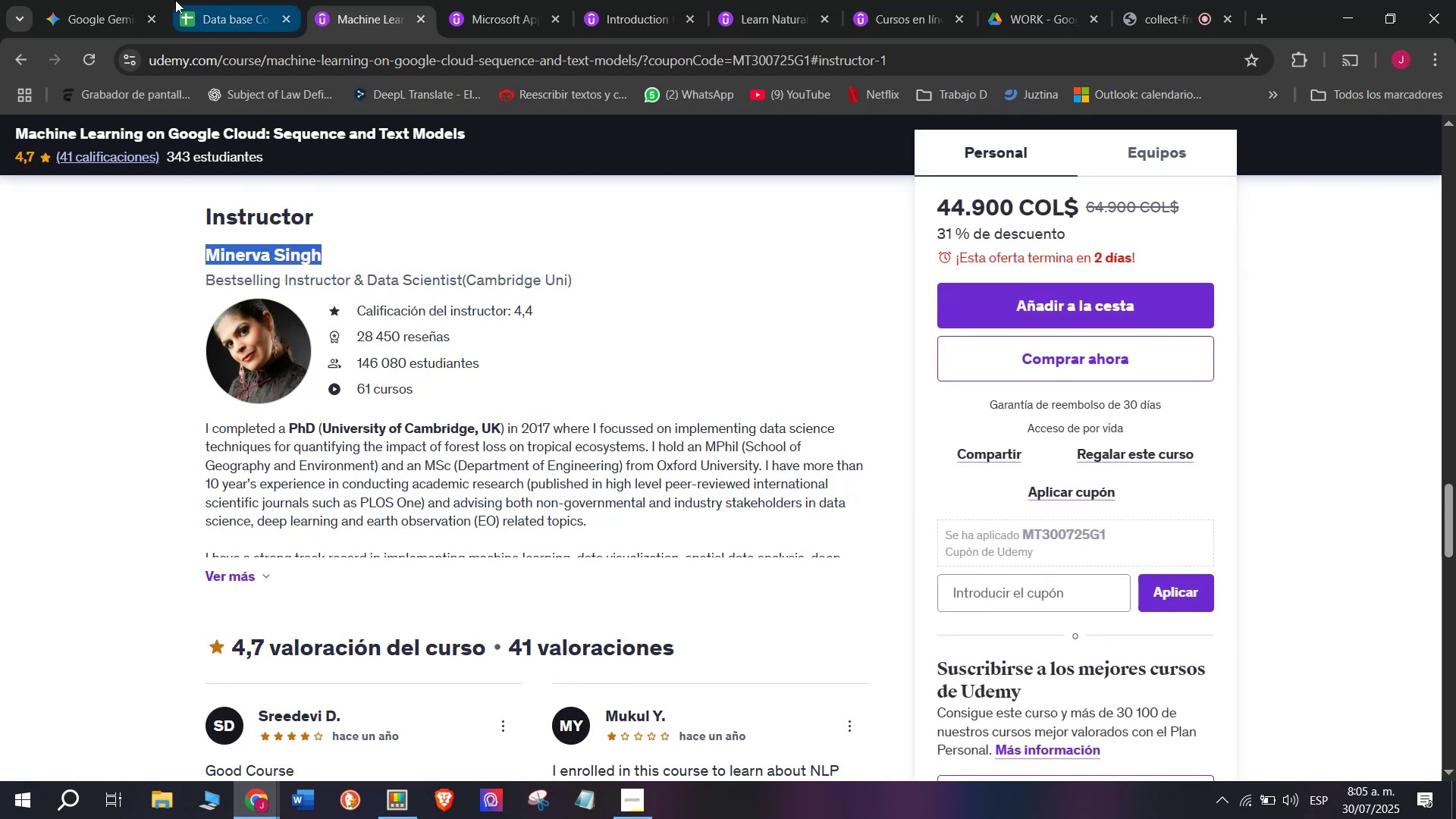 
left_click([175, 0])
 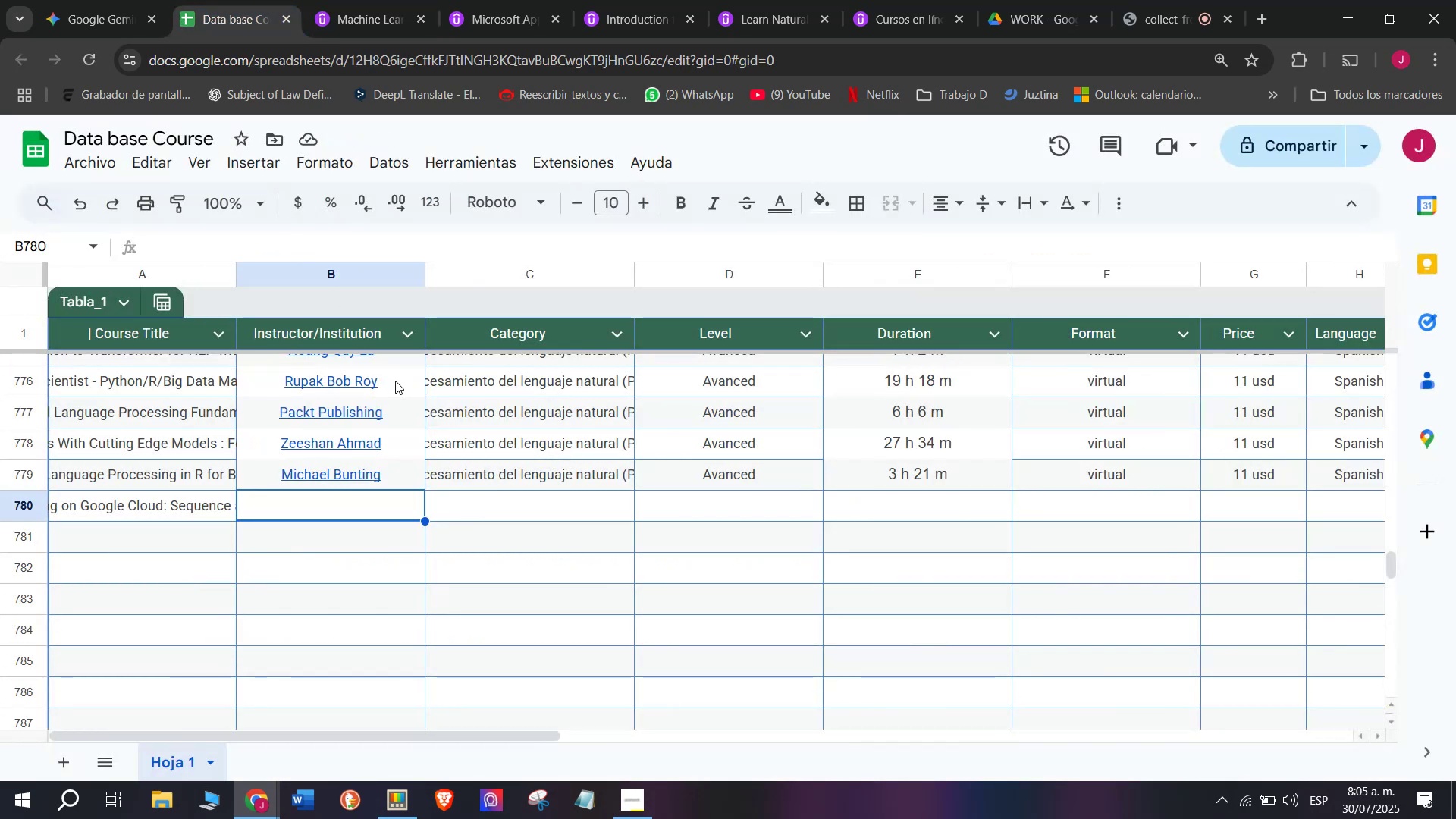 
key(Control+ControlLeft)
 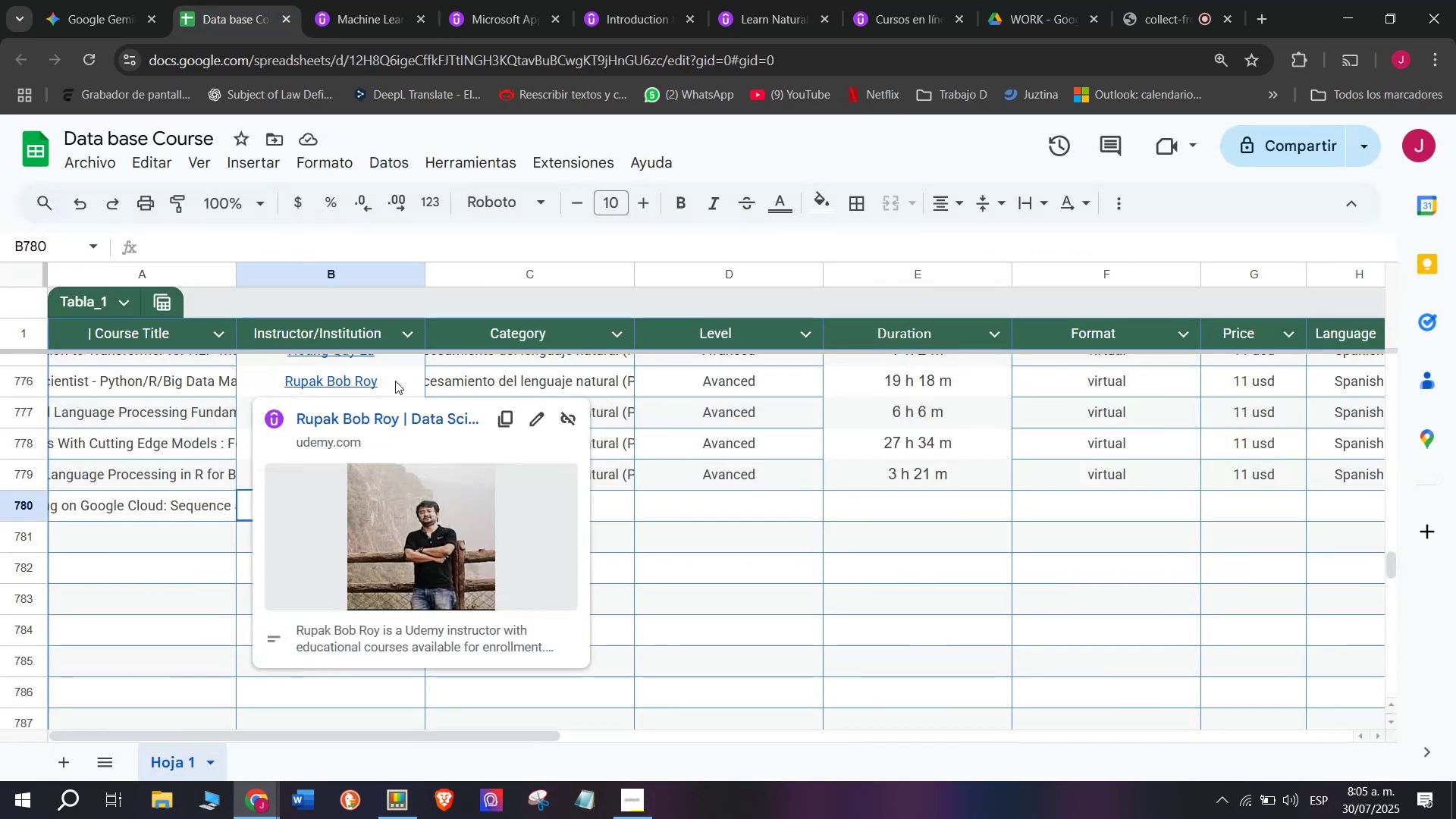 
key(Z)
 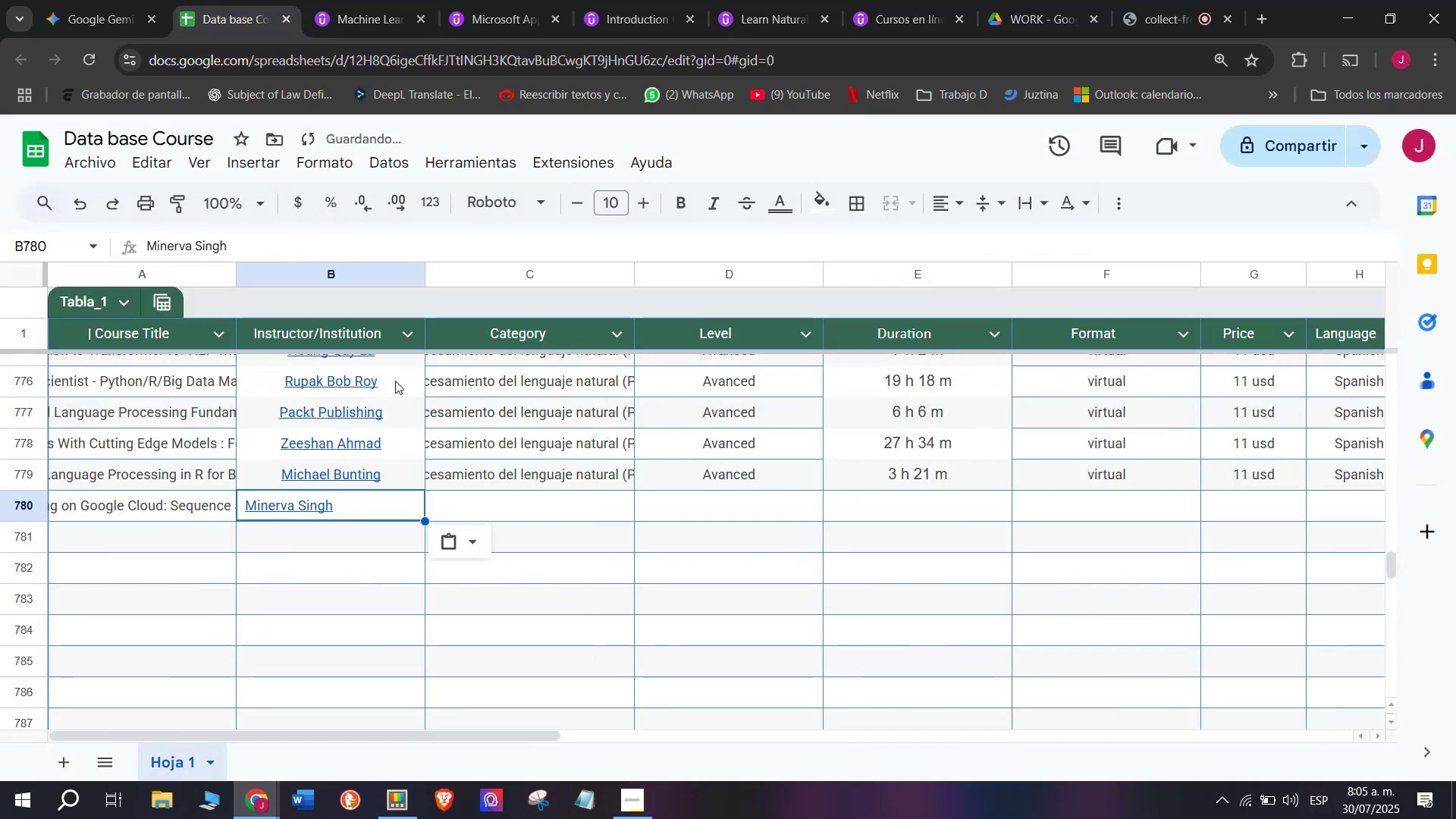 
key(Control+V)
 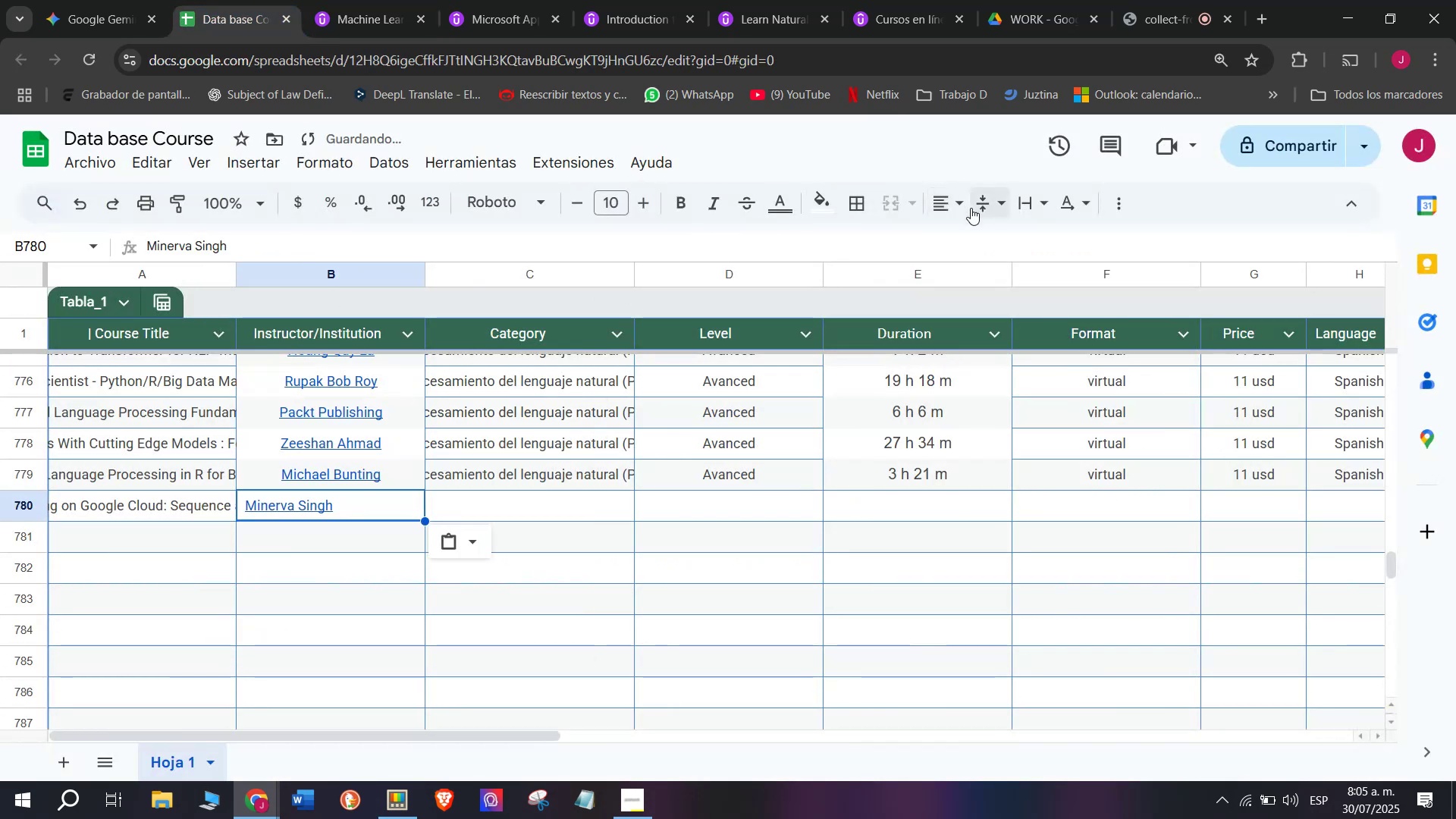 
left_click([975, 212])
 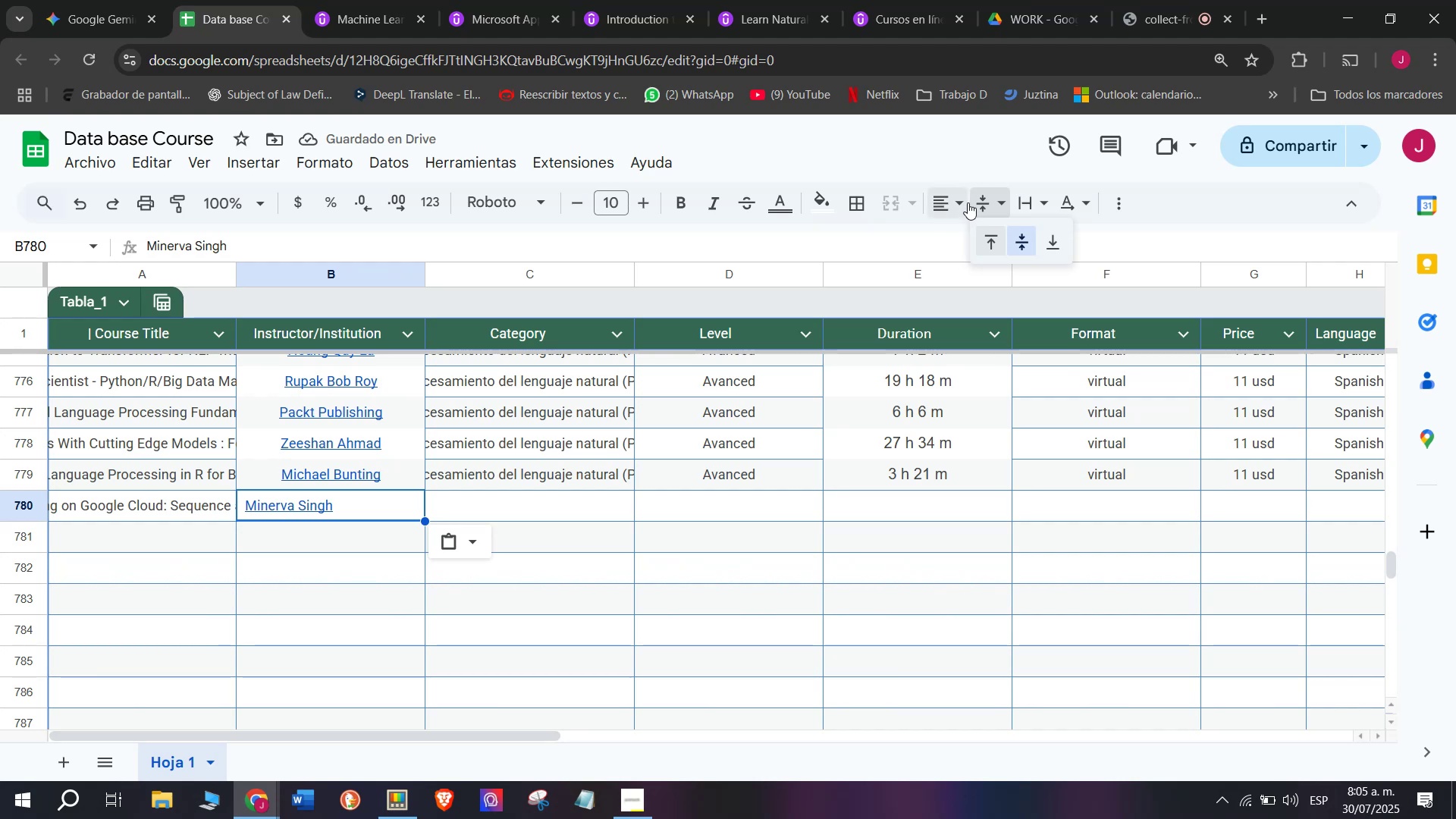 
left_click([968, 202])
 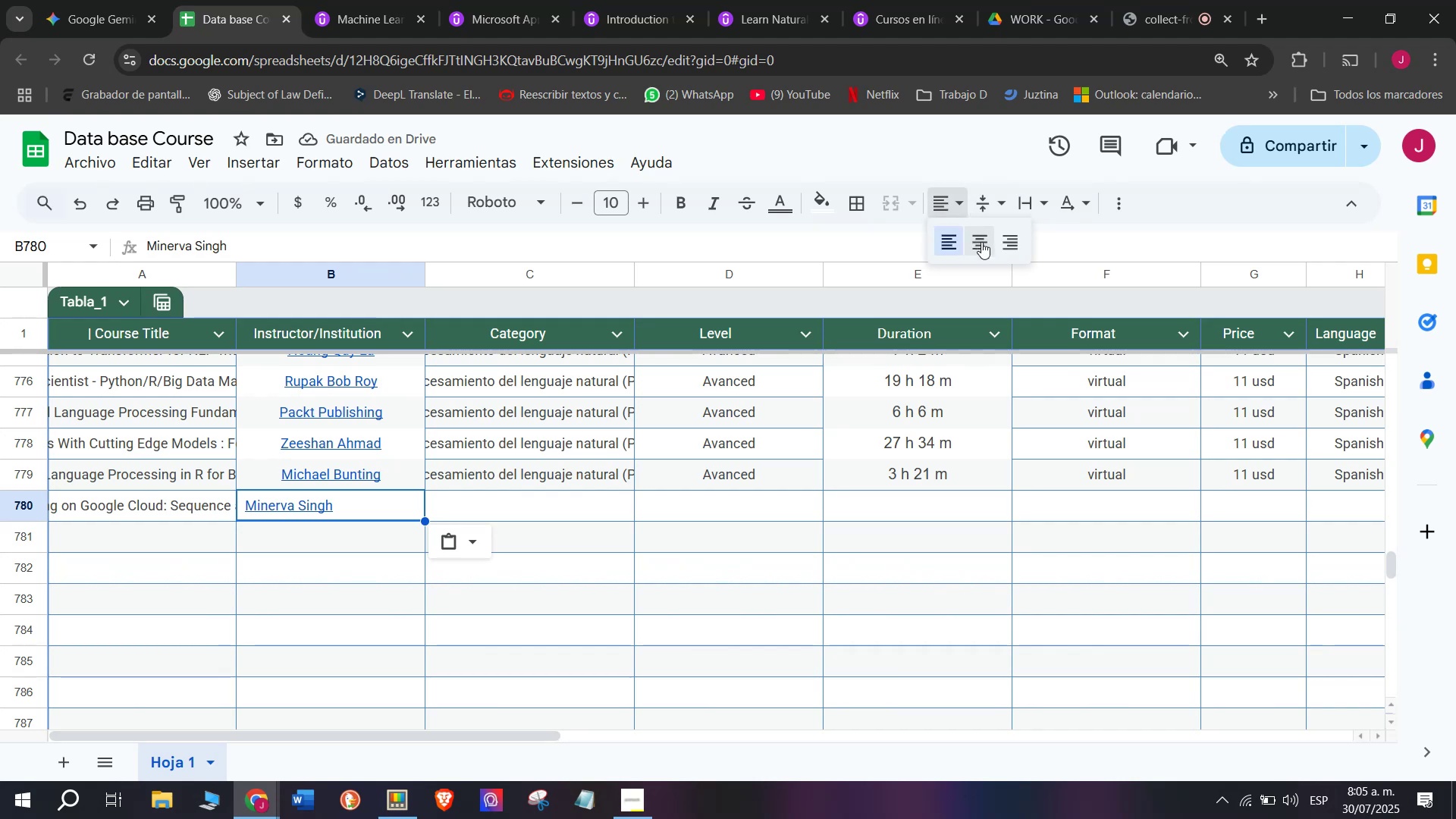 
left_click([981, 242])
 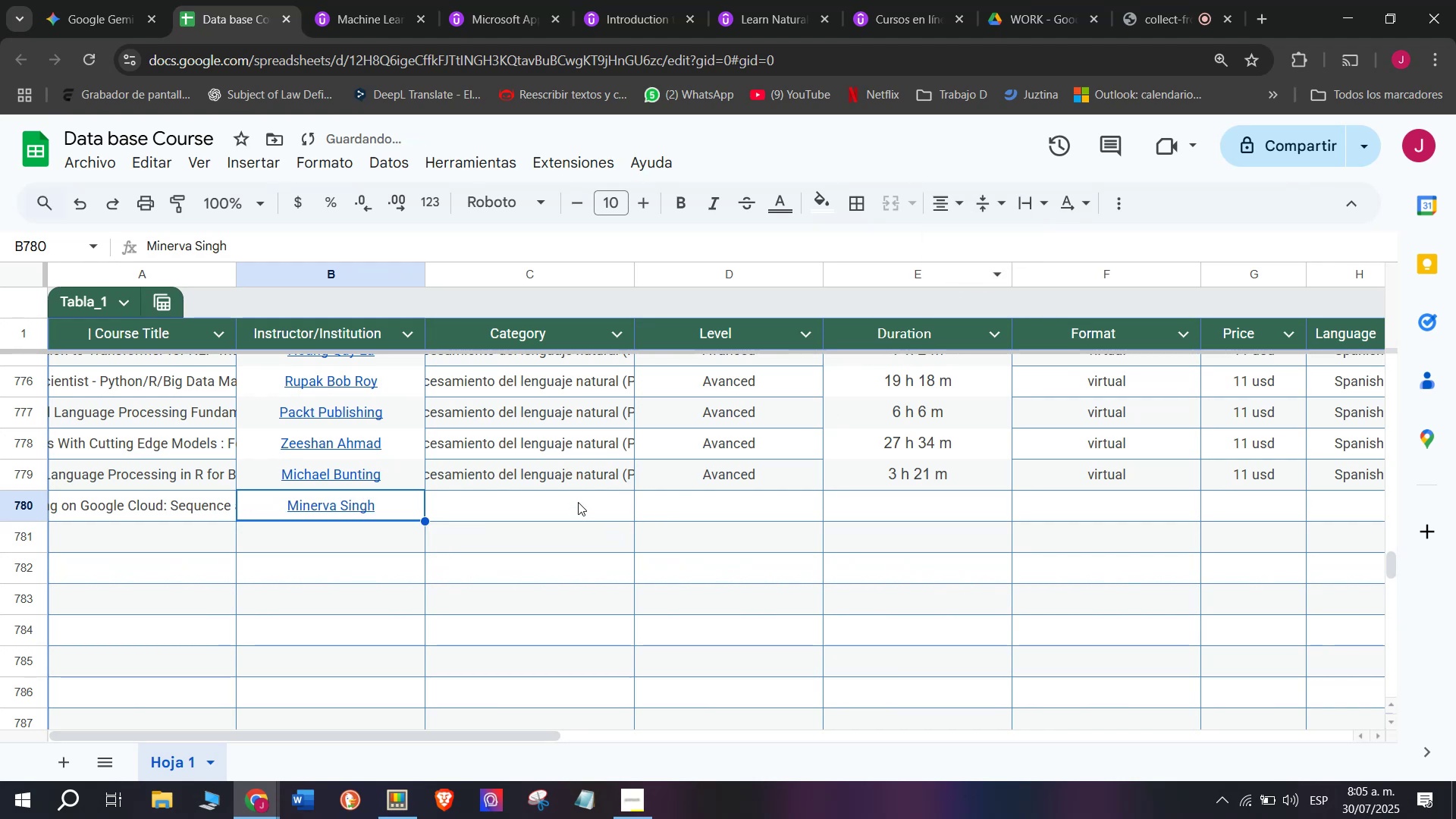 
left_click([570, 474])
 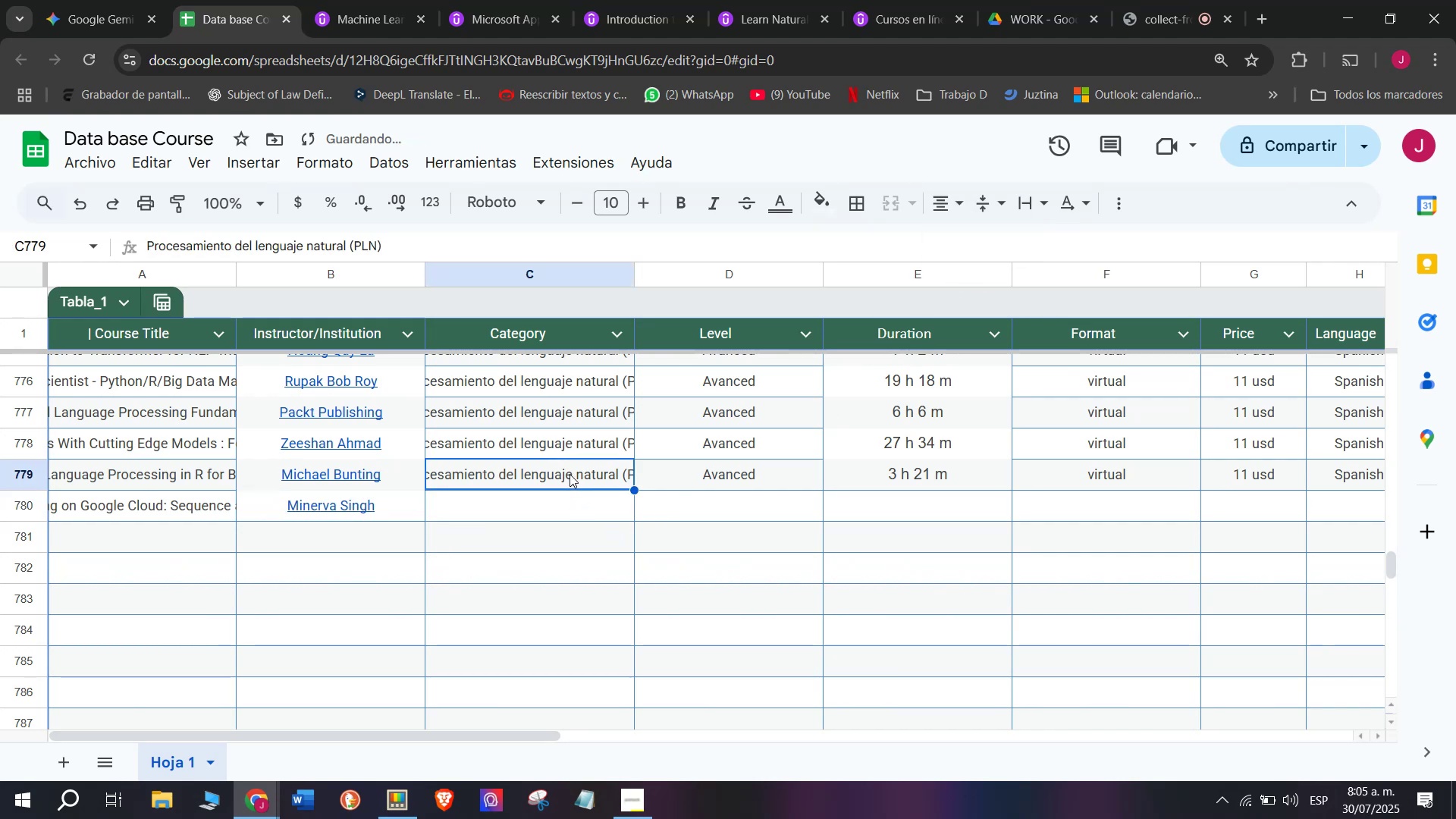 
key(Control+ControlLeft)
 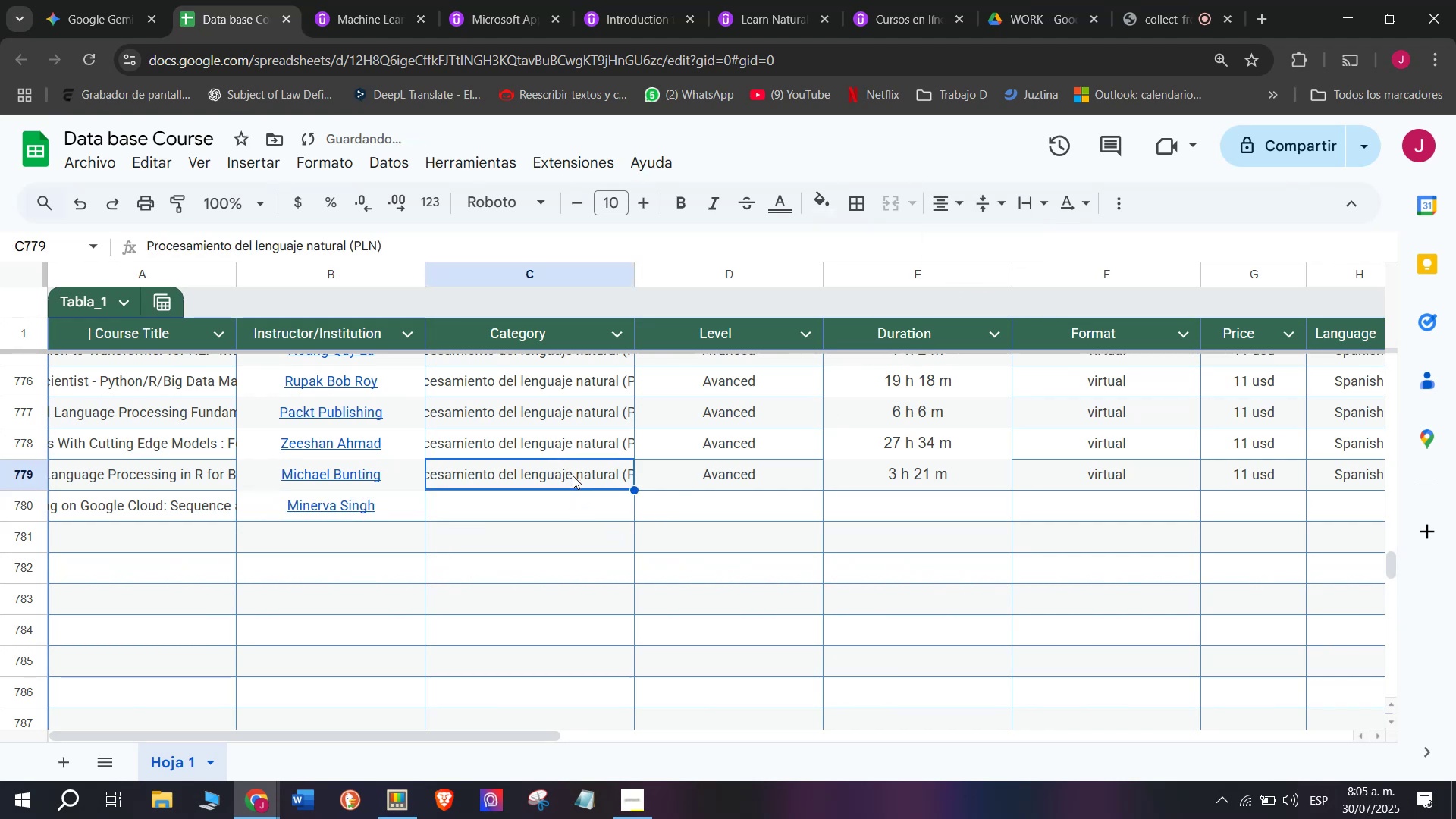 
key(Break)
 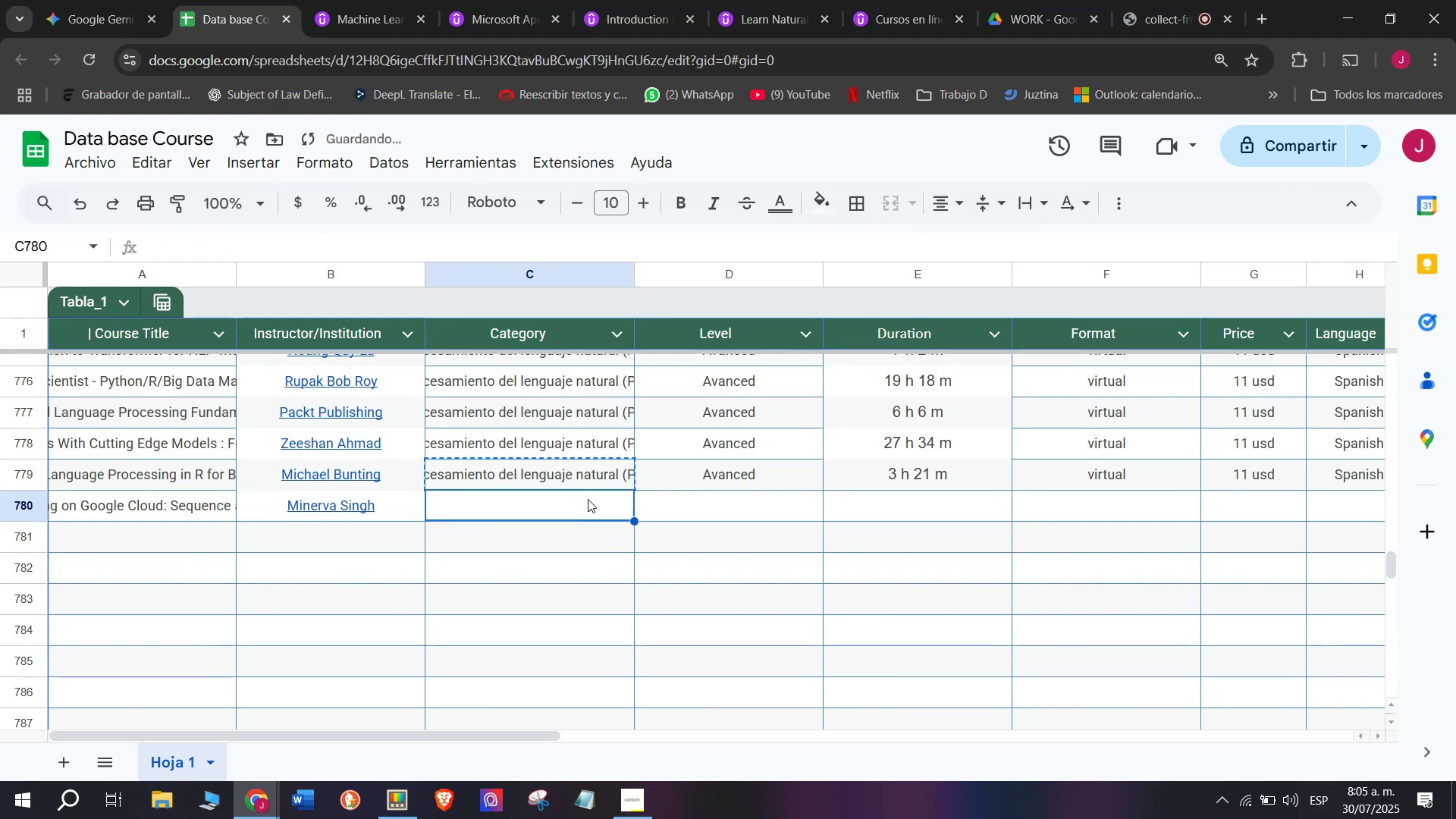 
key(Control+C)
 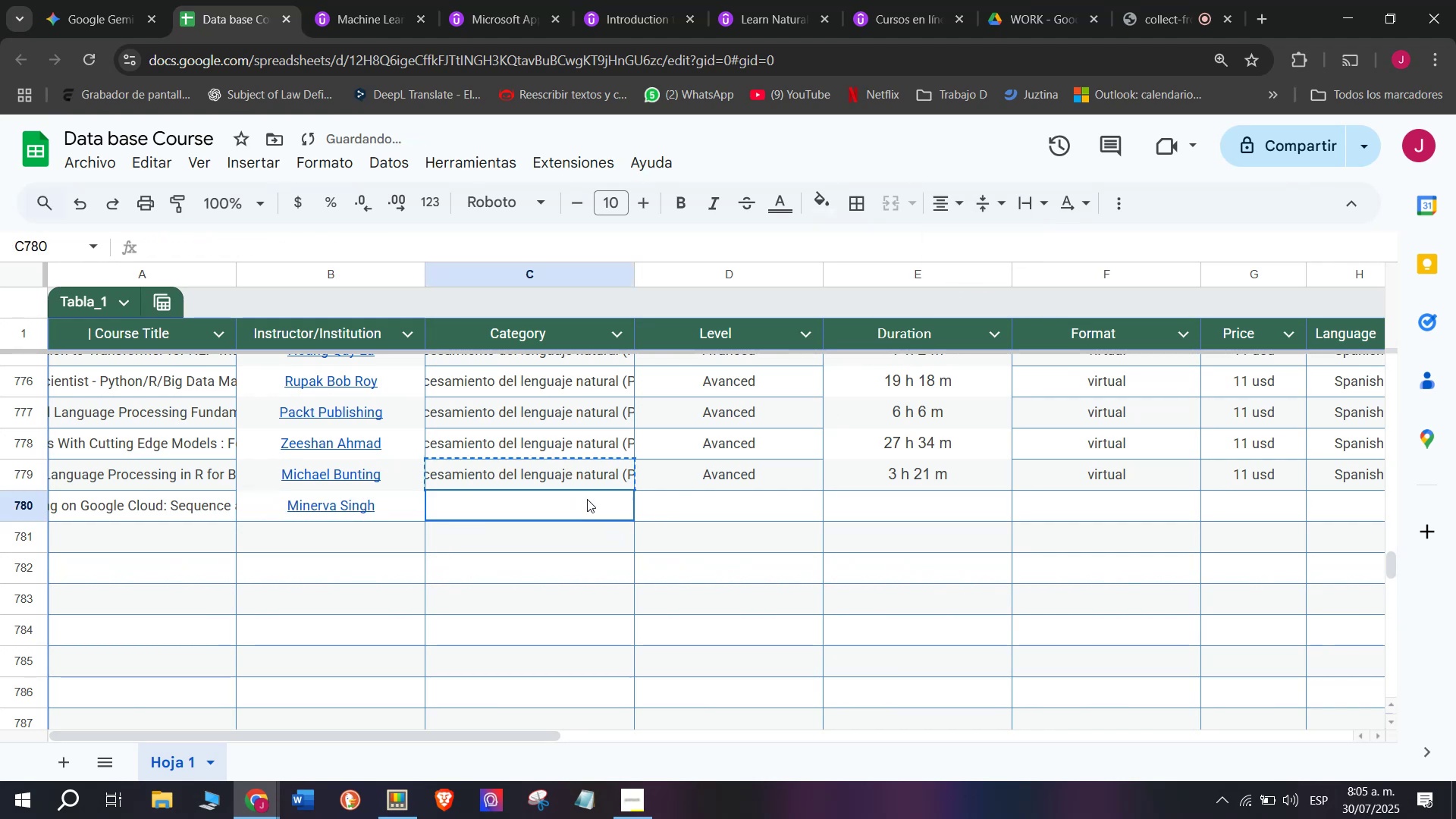 
key(Control+ControlLeft)
 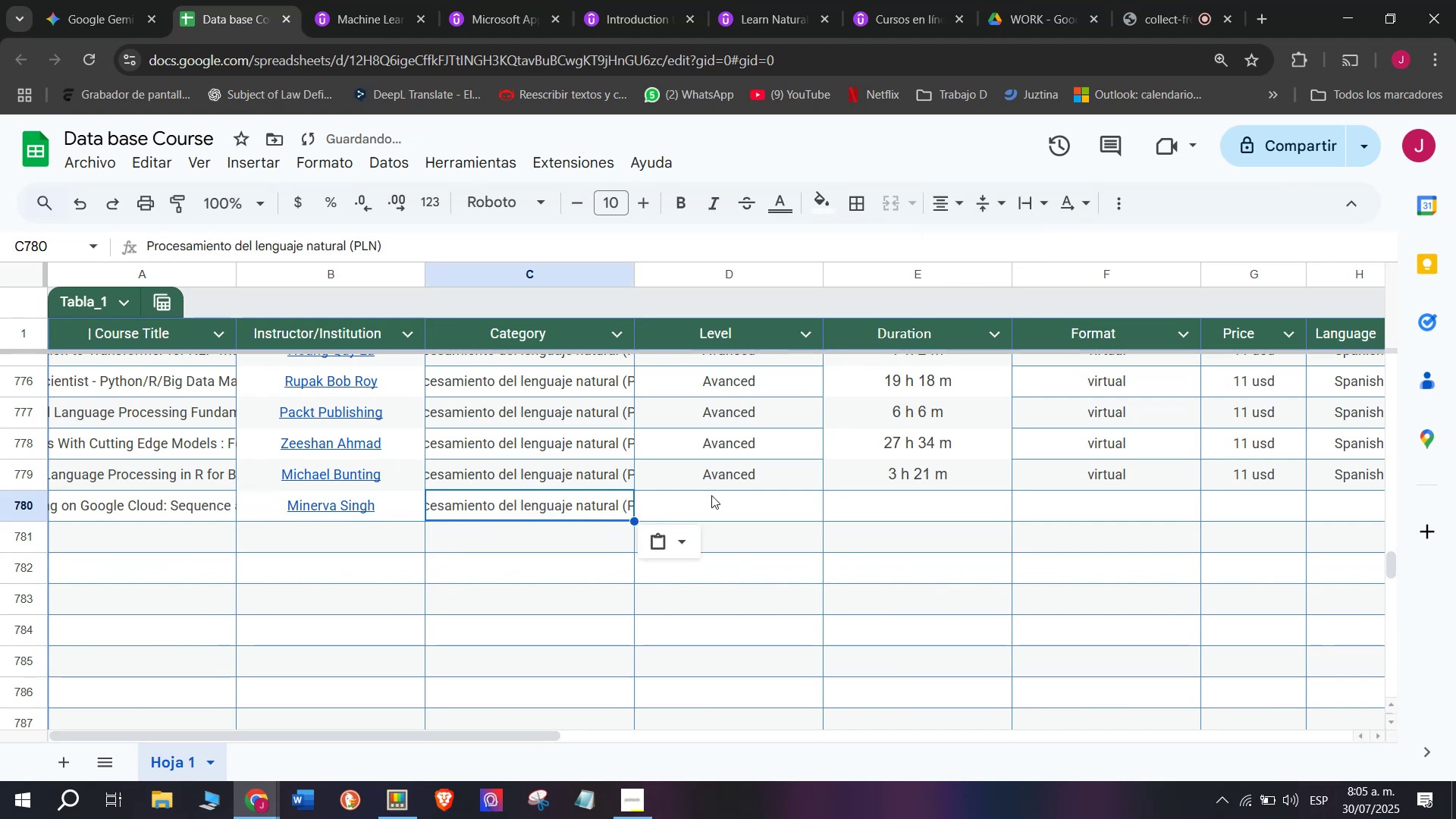 
key(Z)
 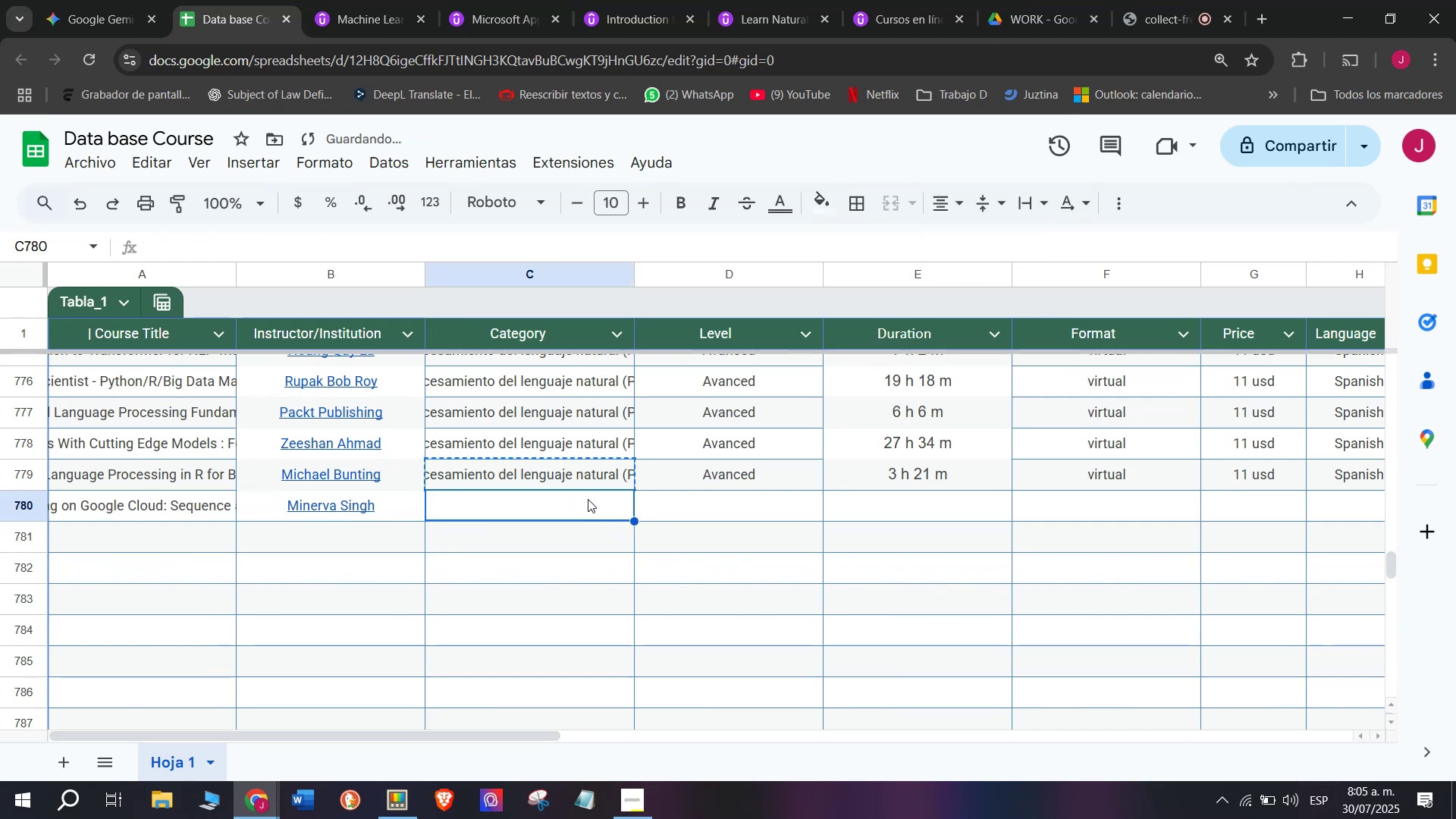 
key(Control+V)
 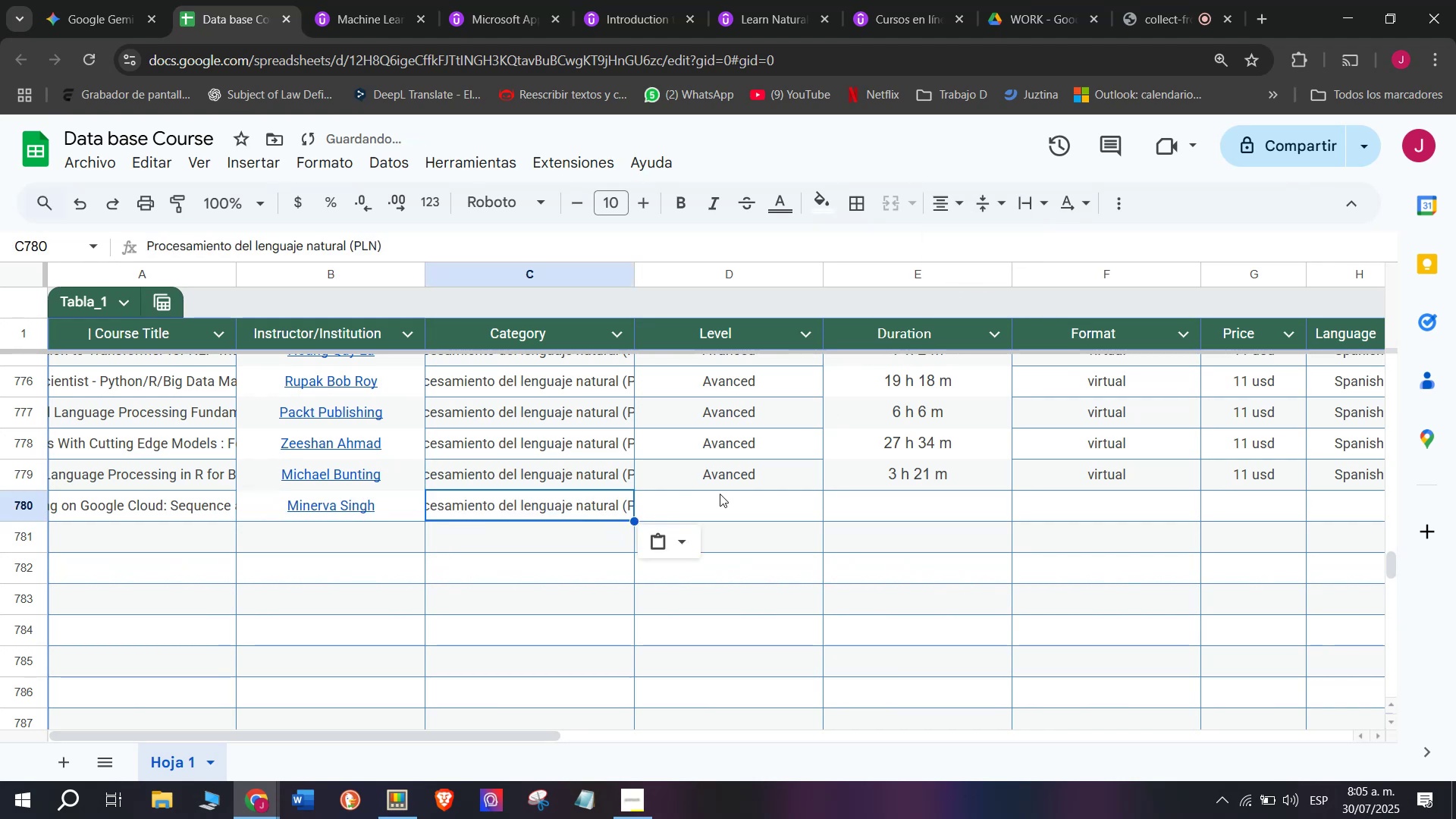 
left_click([720, 494])
 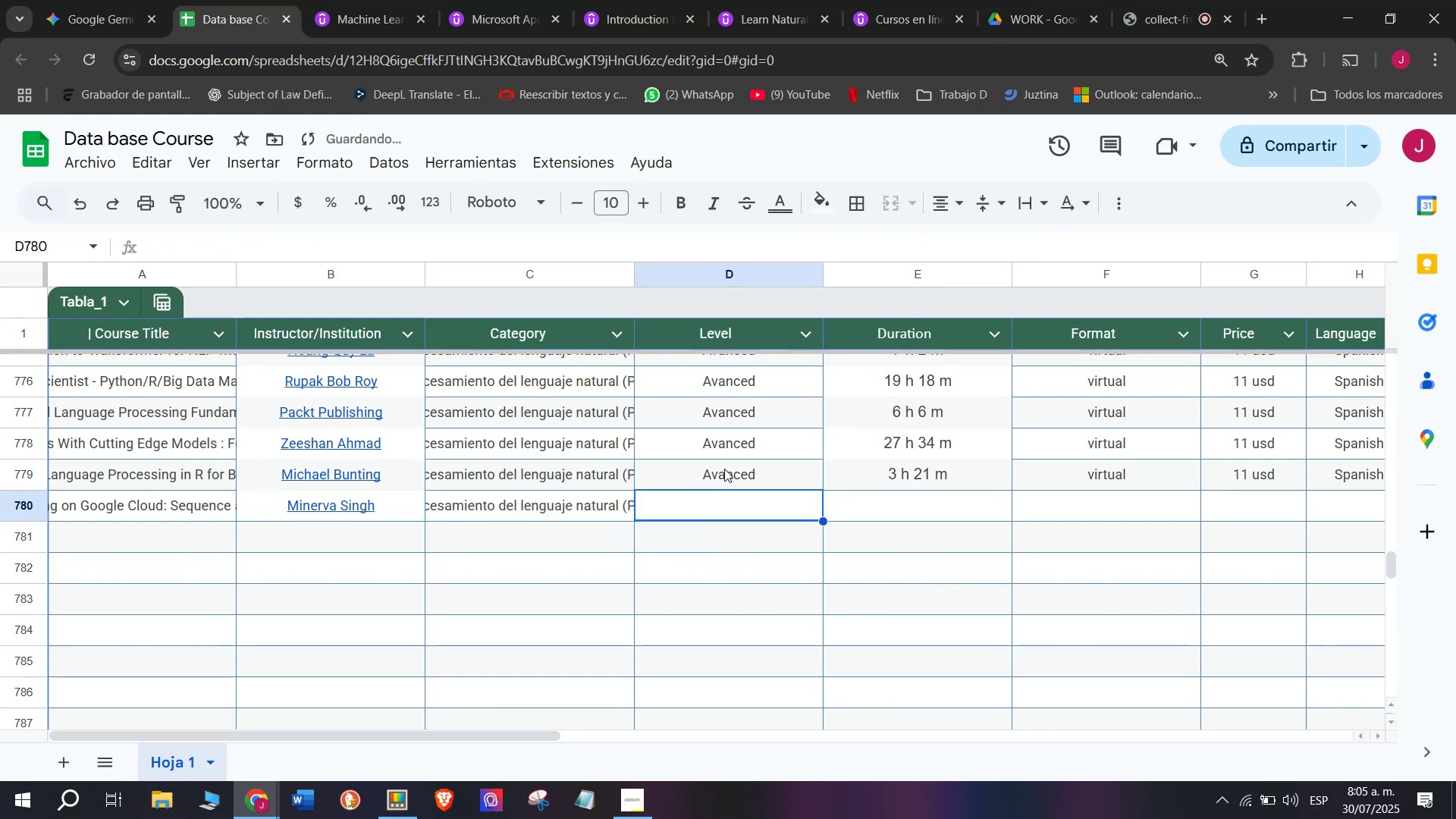 
key(Control+ControlLeft)
 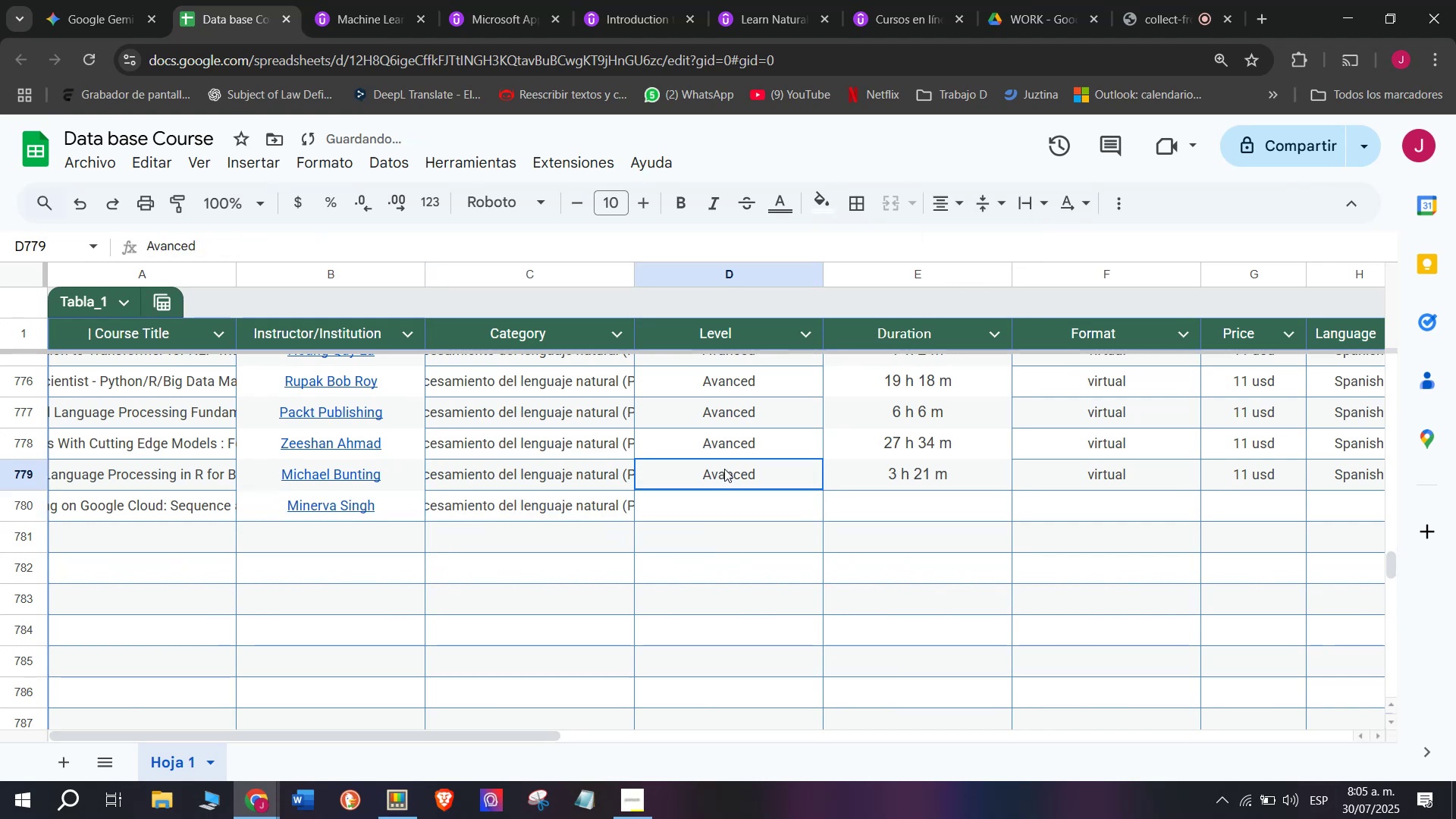 
key(Break)
 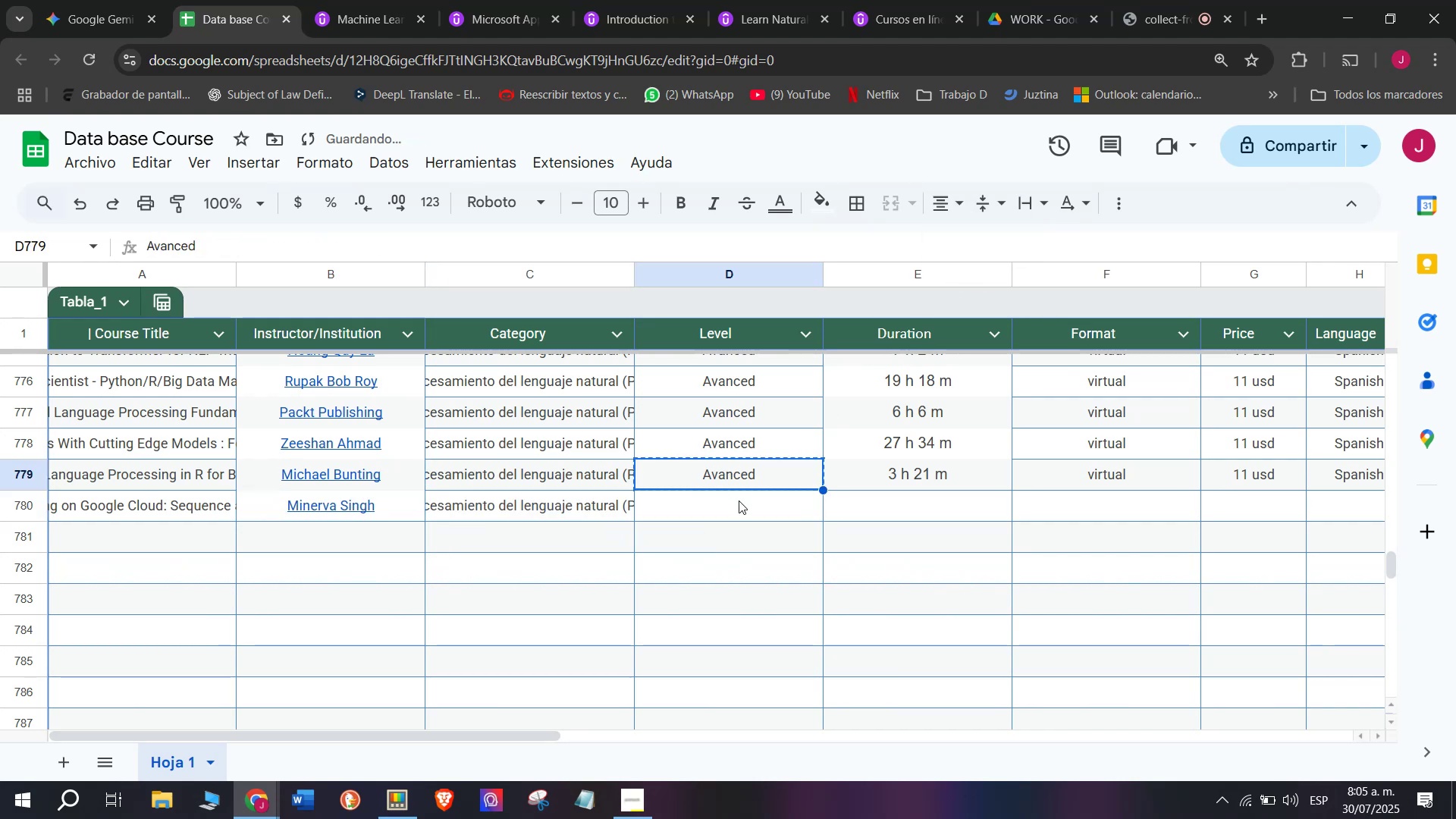 
key(Control+C)
 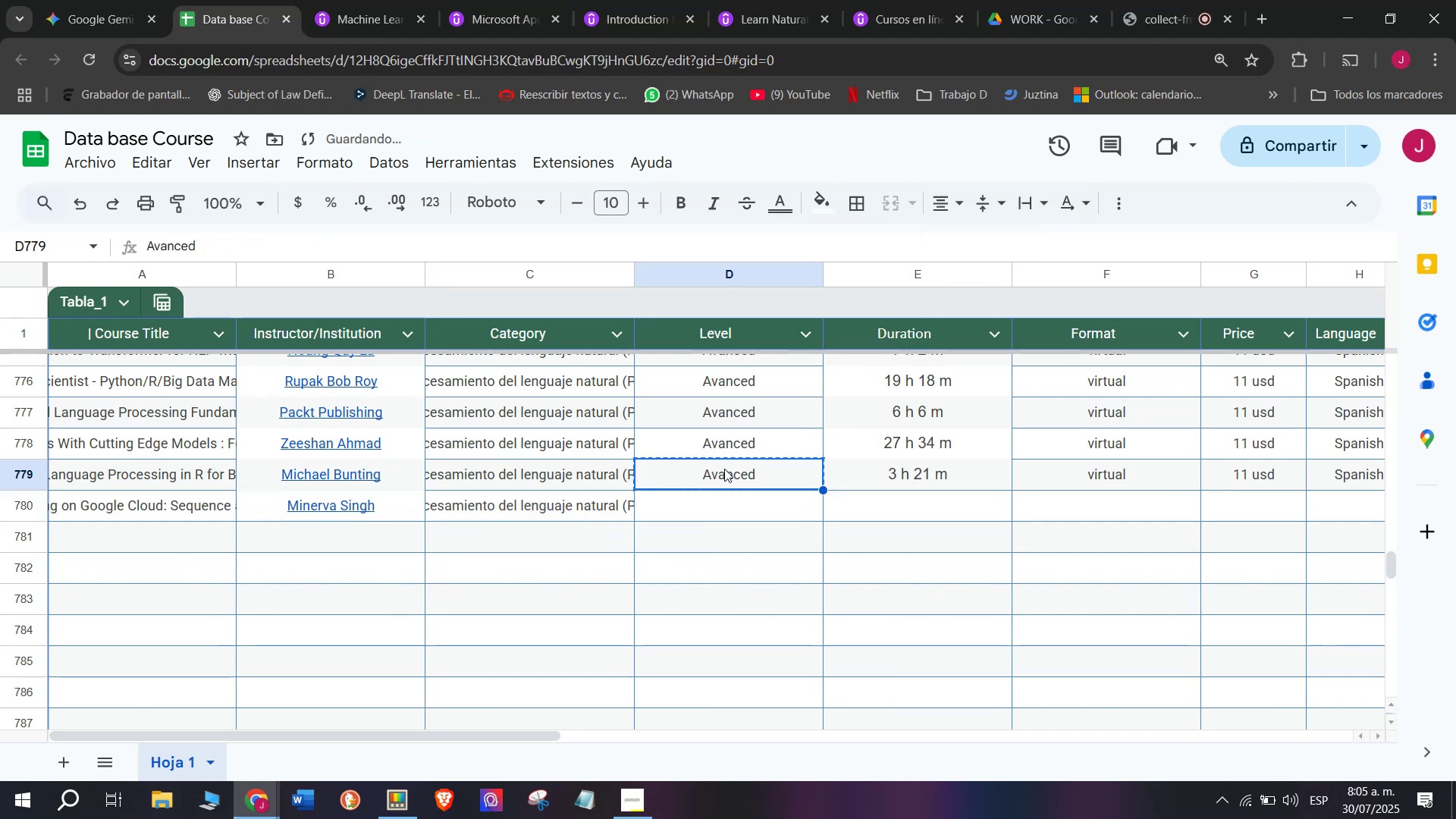 
double_click([724, 469])
 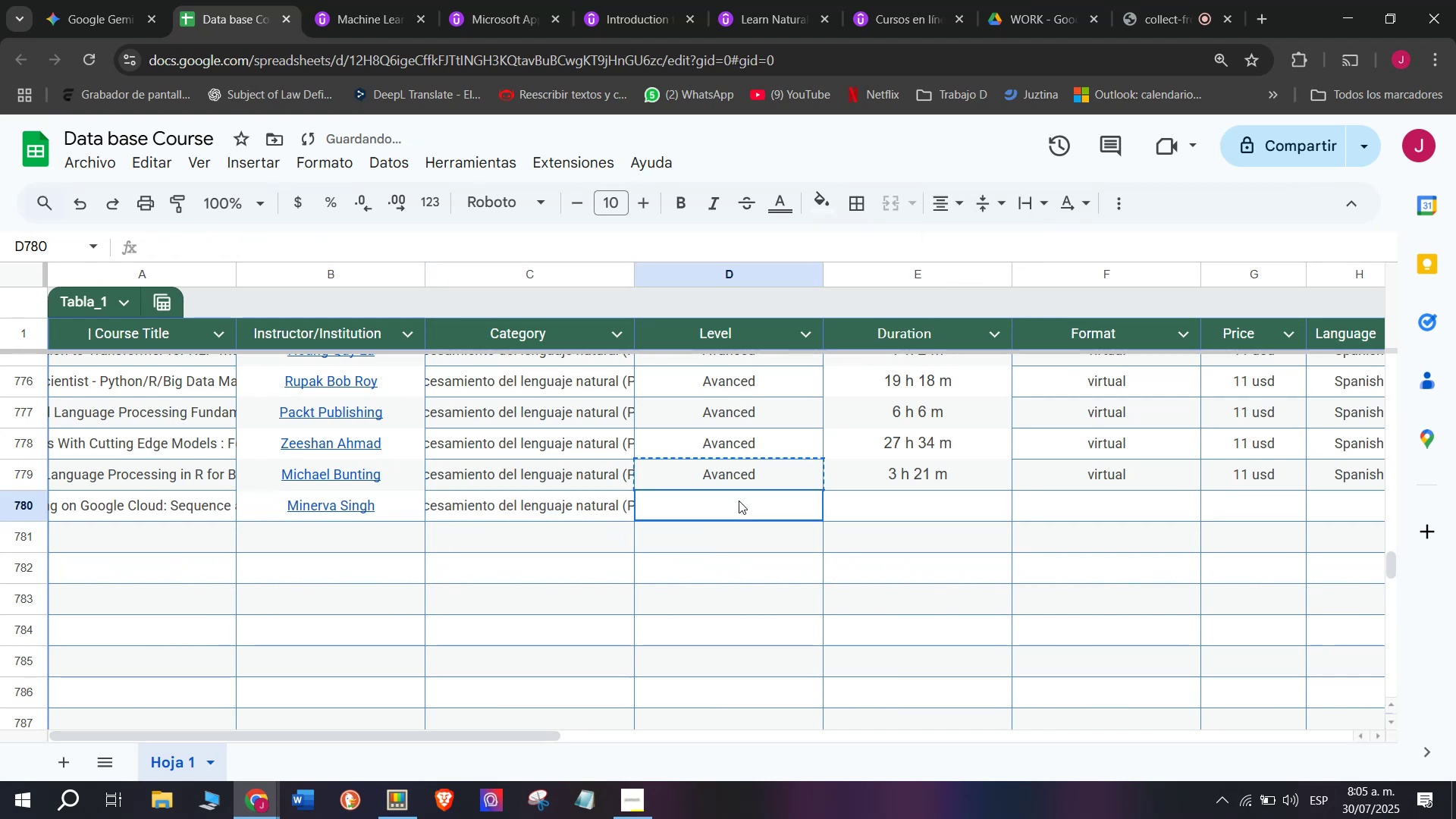 
left_click([739, 500])
 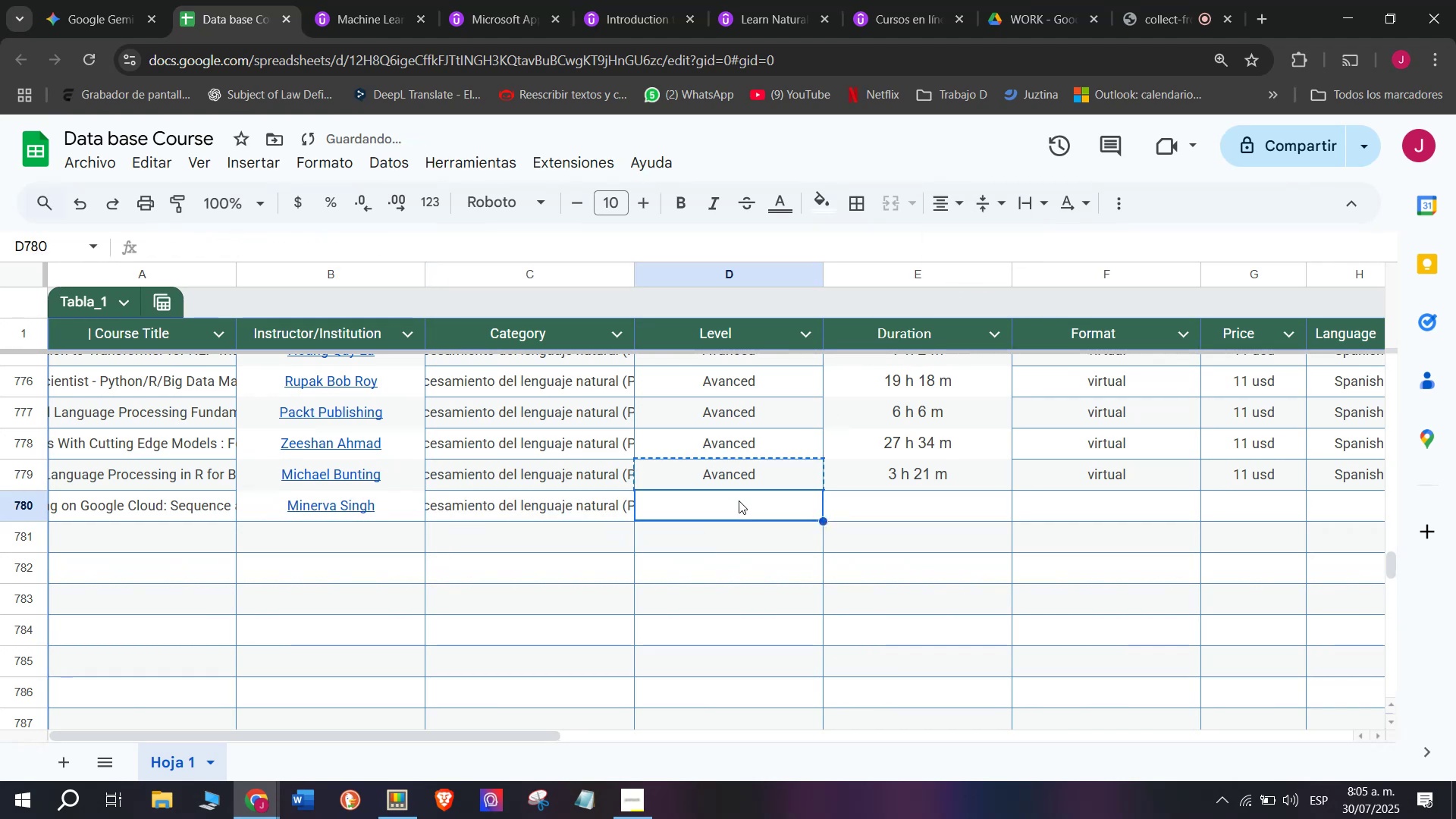 
key(Z)
 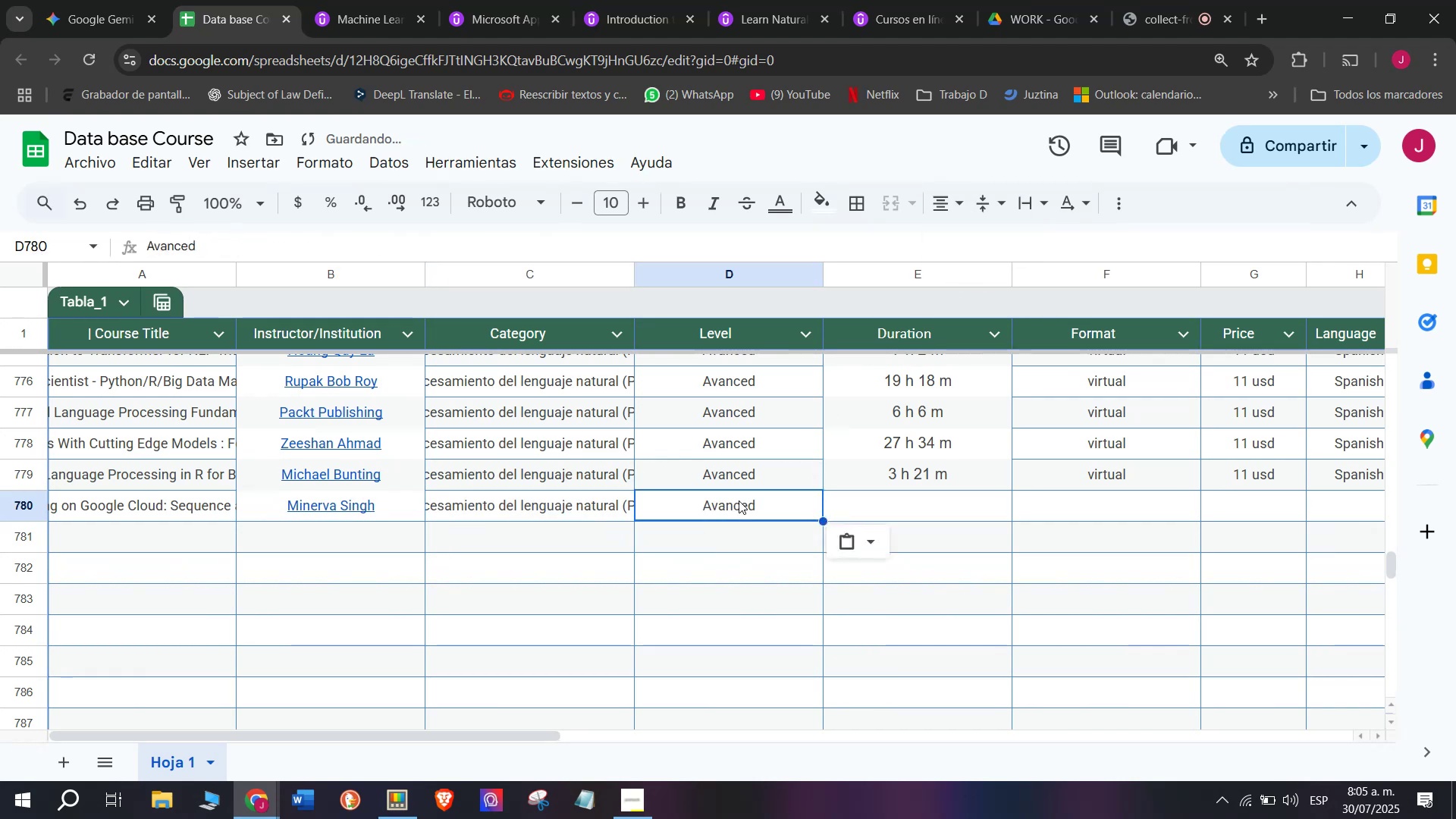 
key(Control+ControlLeft)
 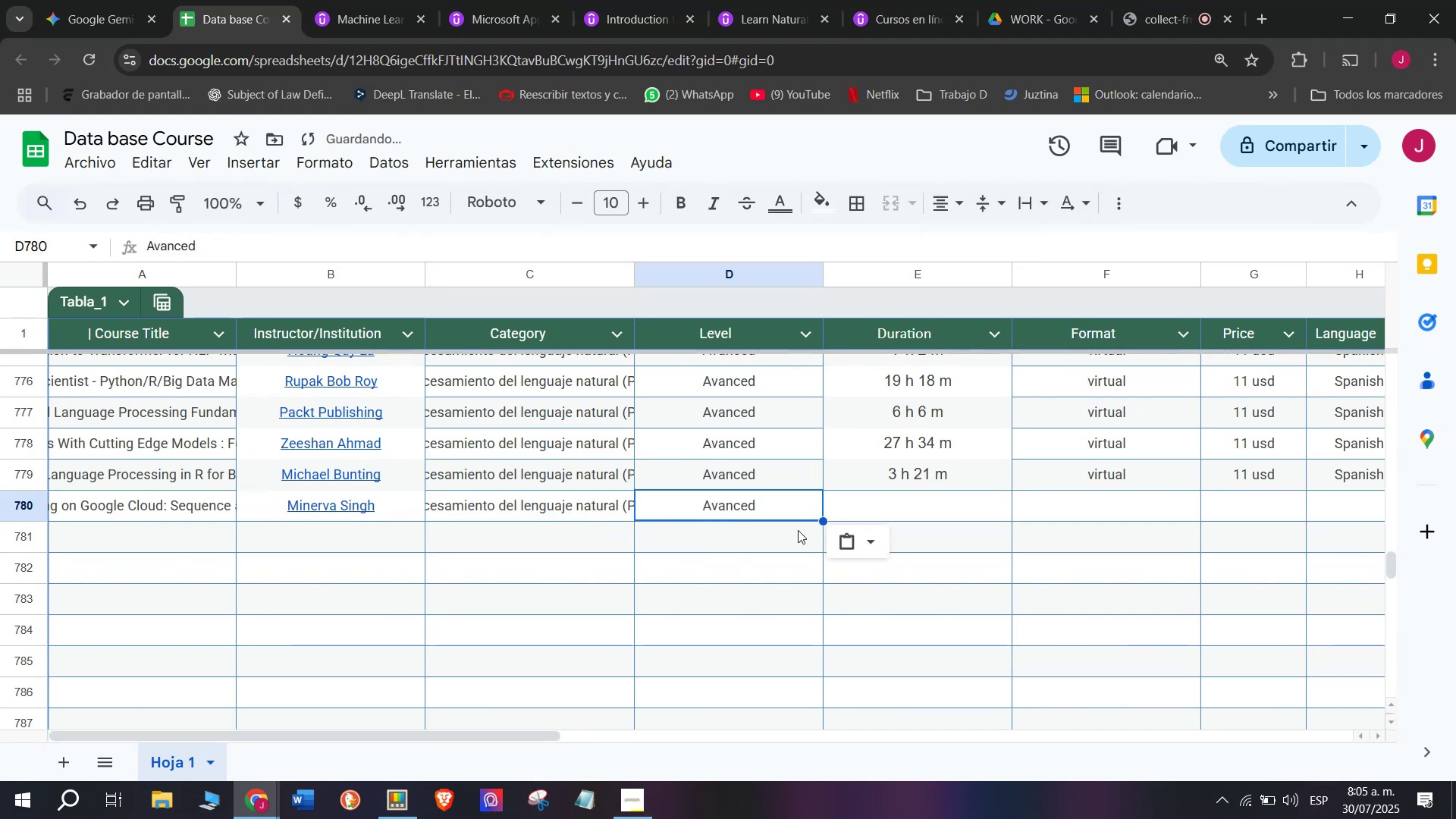 
key(Control+V)
 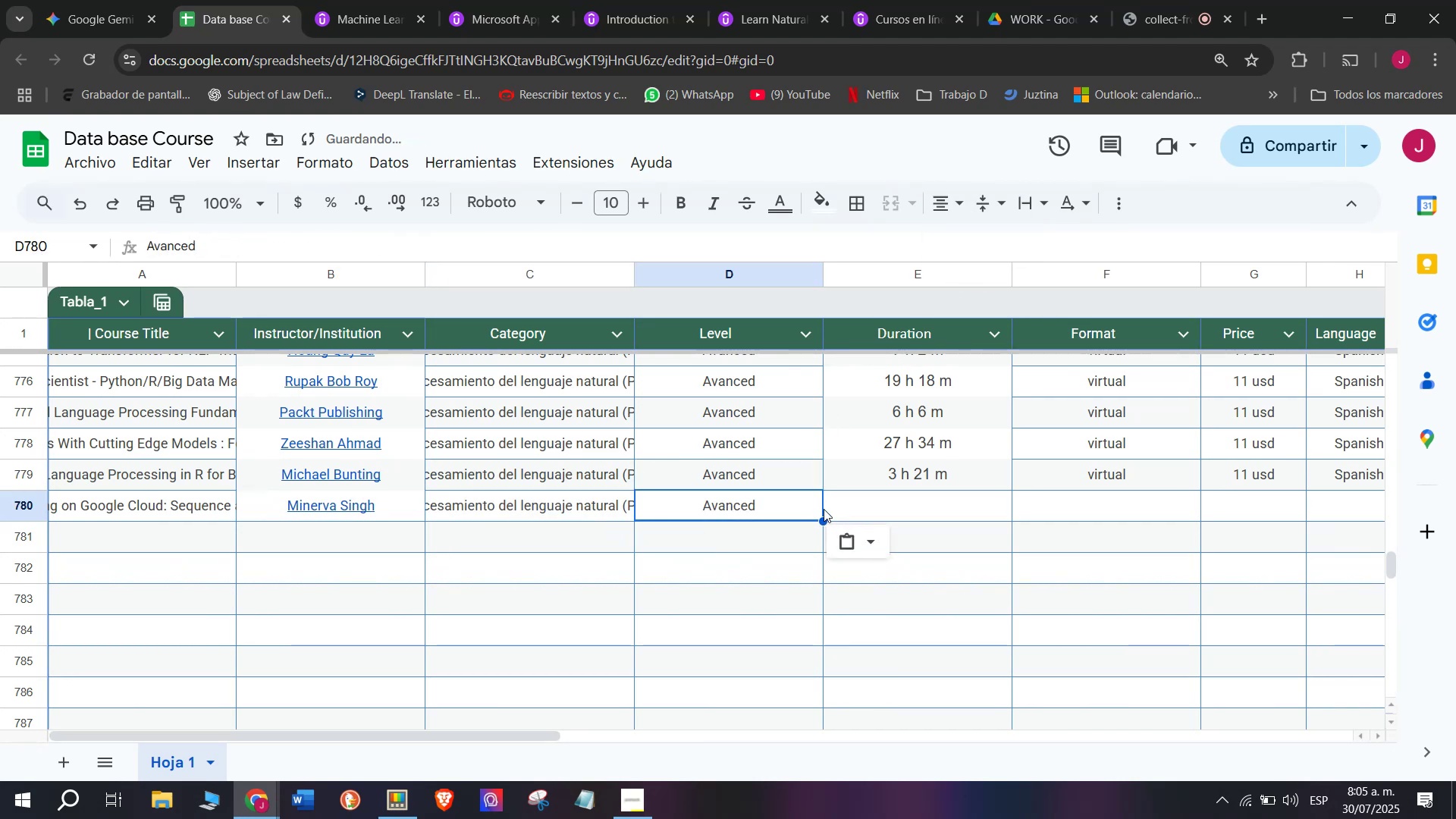 
left_click([824, 509])
 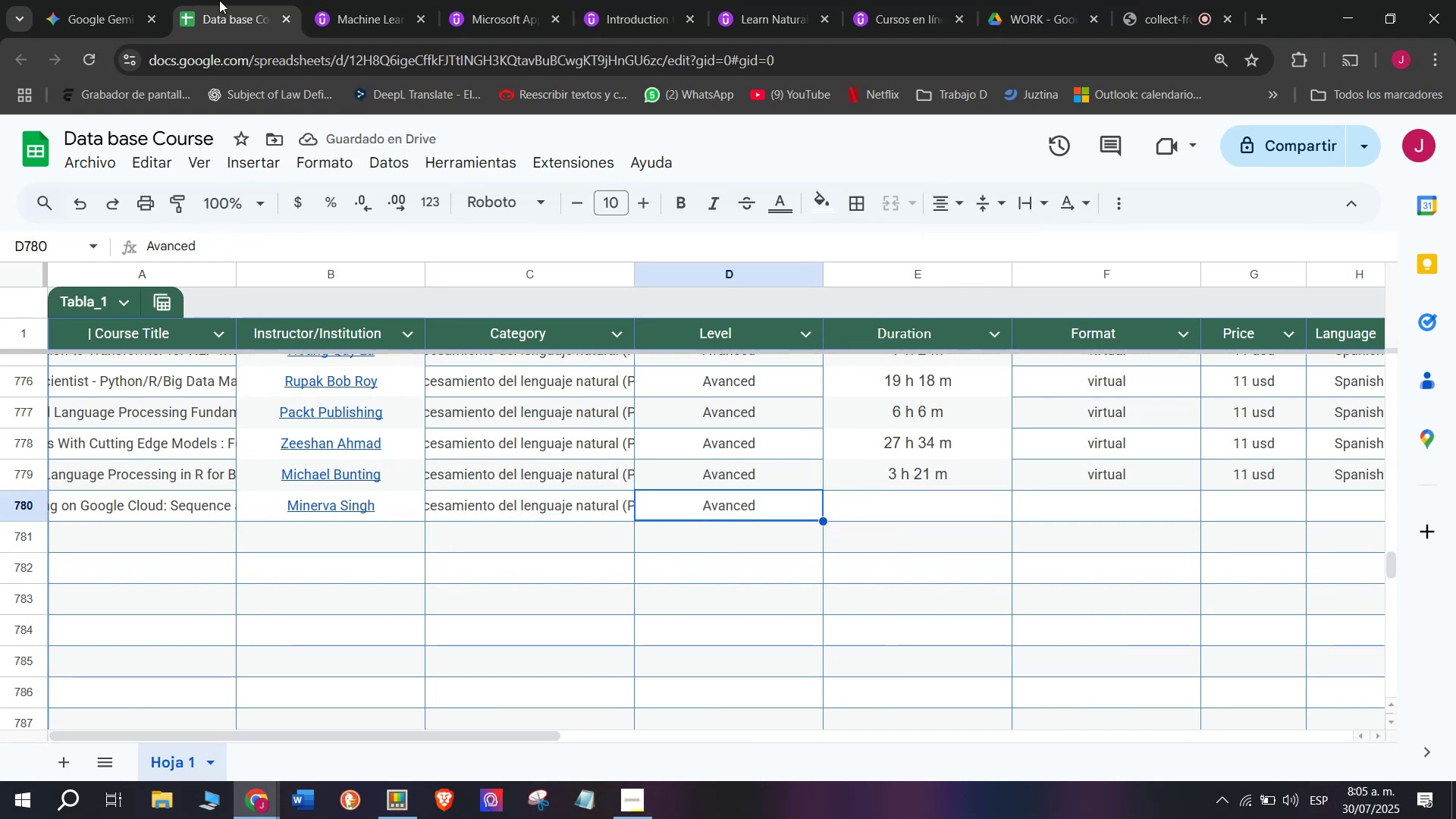 
left_click([341, 11])
 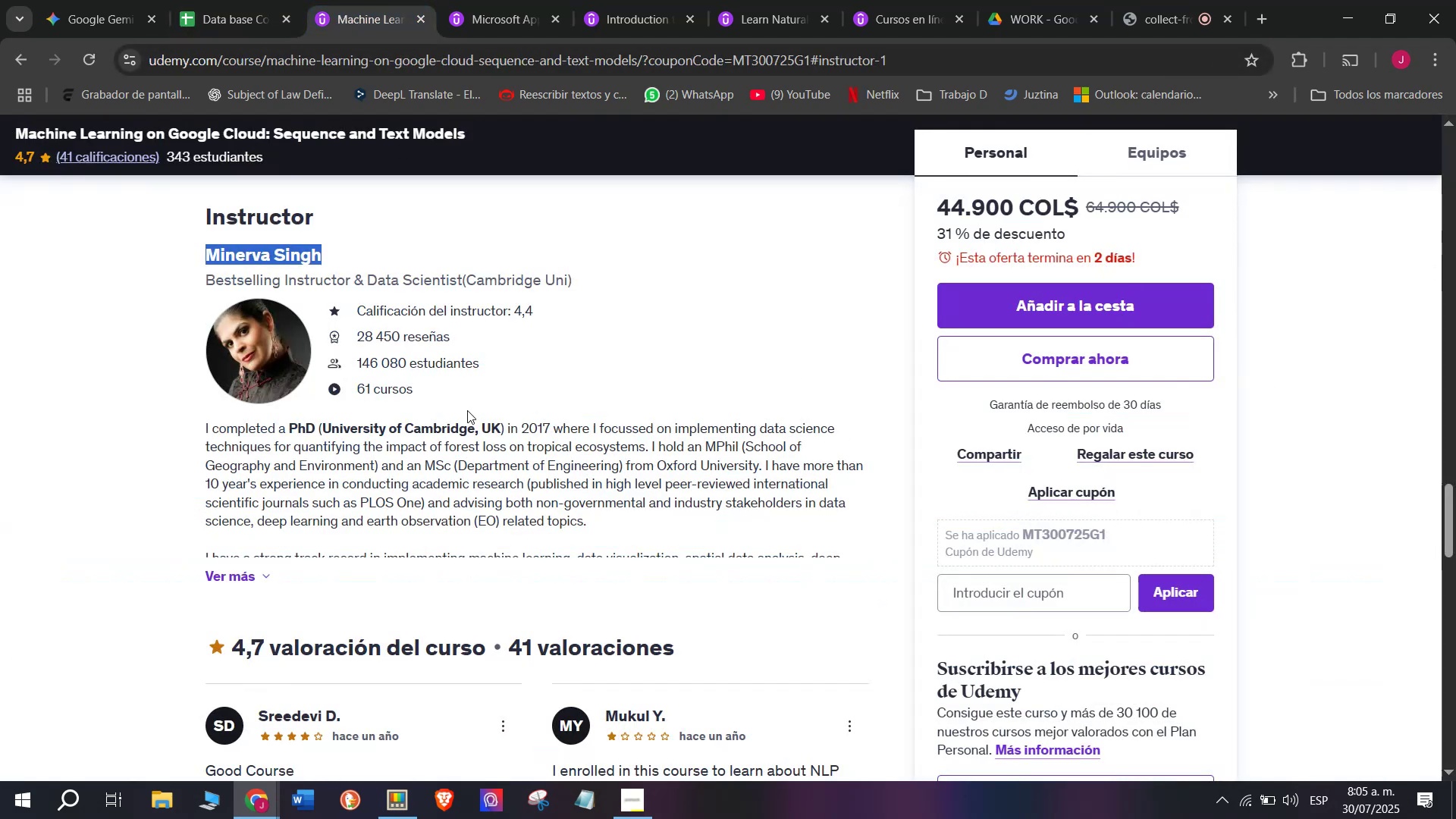 
scroll: coordinate [467, 413], scroll_direction: up, amount: 4.0
 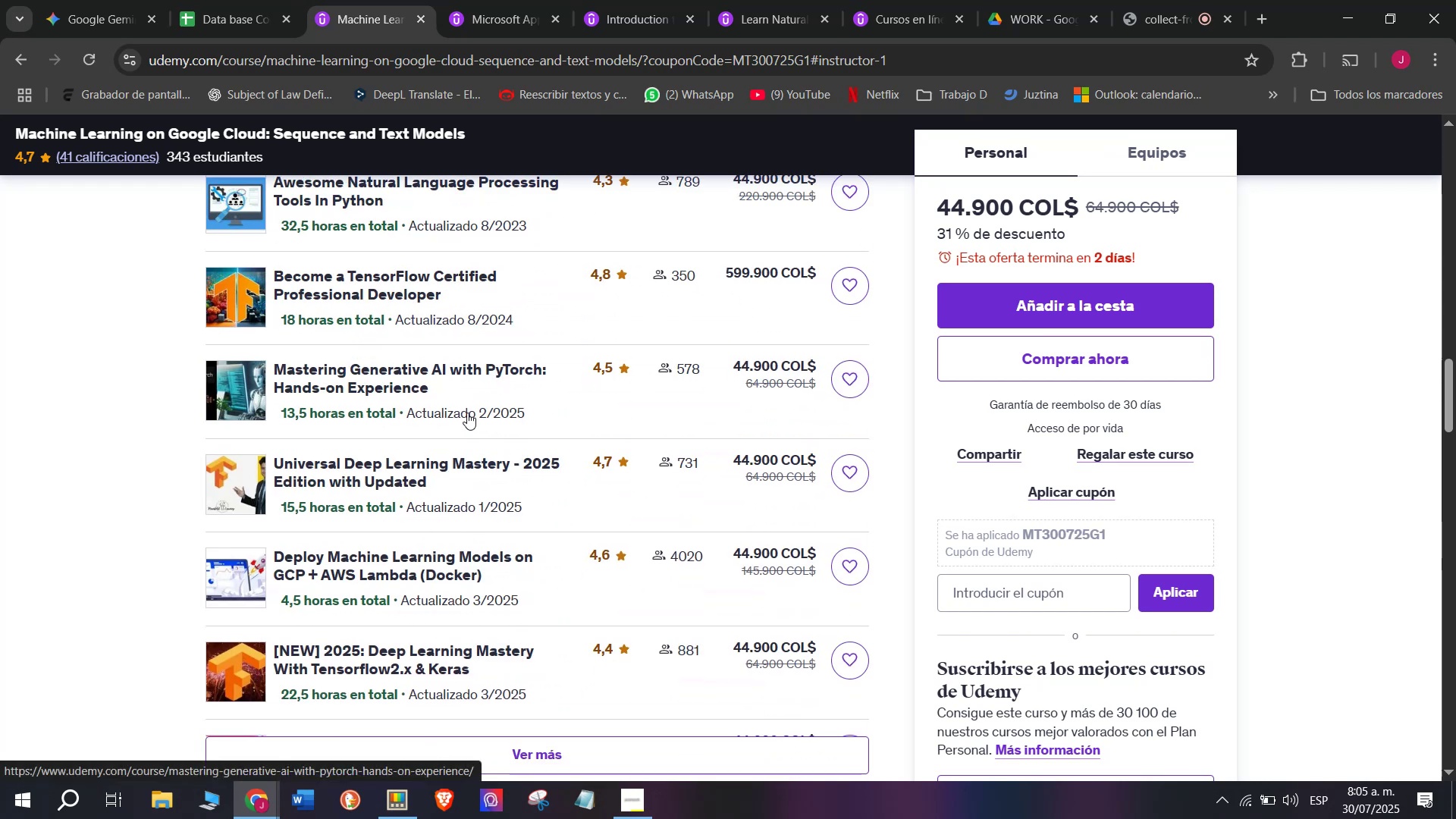 
scroll: coordinate [467, 413], scroll_direction: down, amount: 1.0
 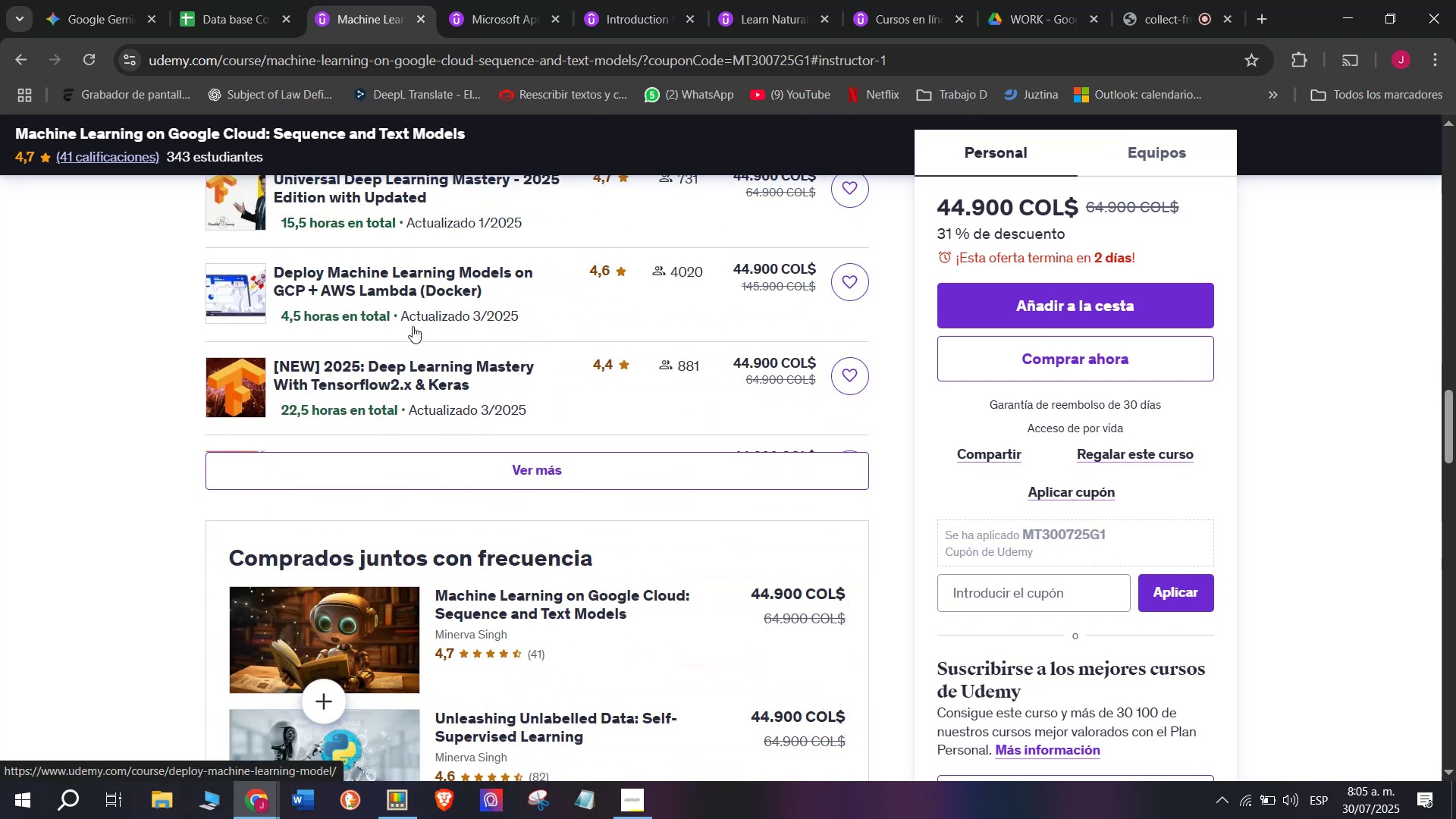 
scroll: coordinate [355, 503], scroll_direction: up, amount: 6.0
 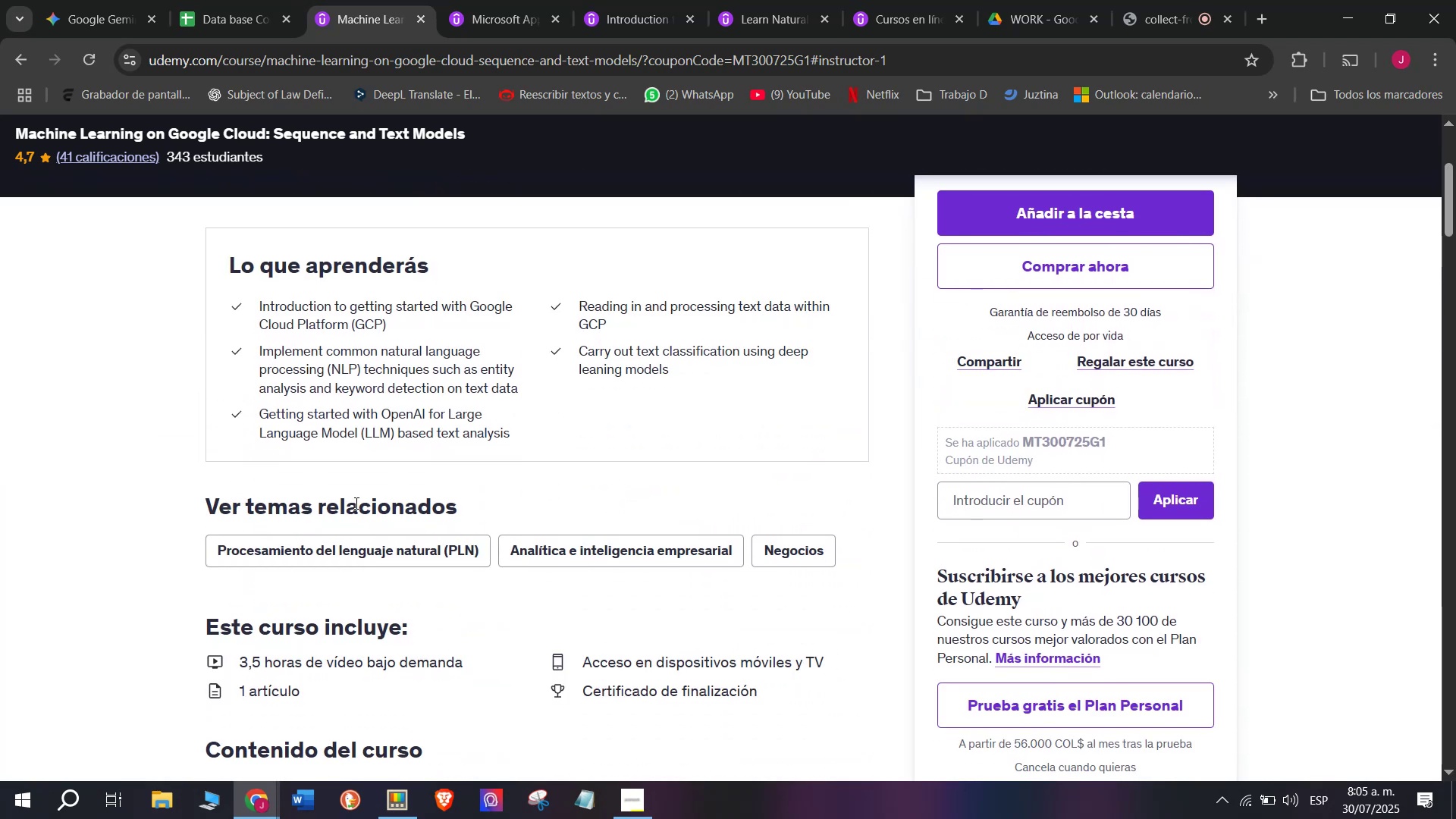 
scroll: coordinate [355, 503], scroll_direction: down, amount: 1.0
 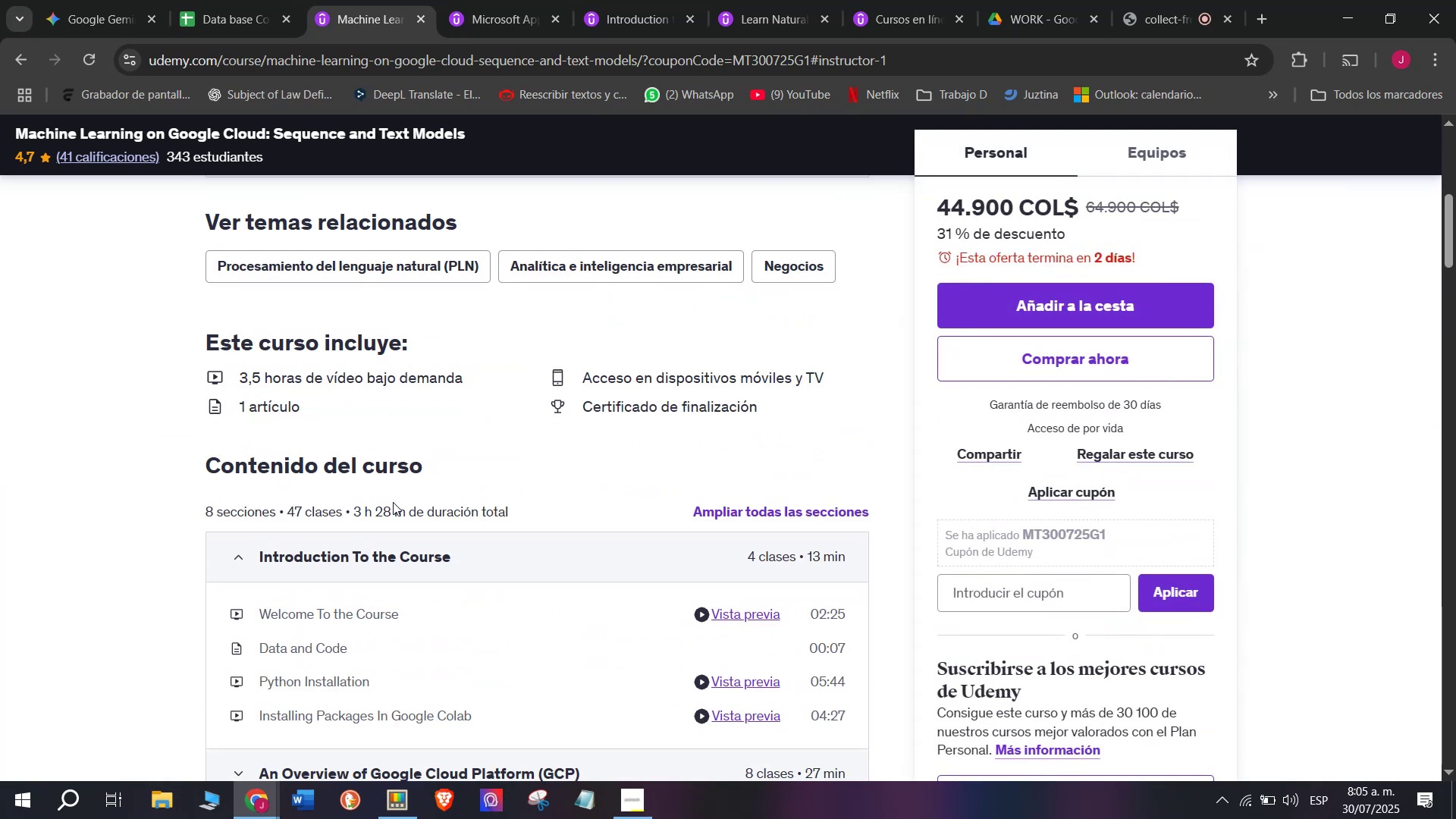 
left_click_drag(start_coordinate=[402, 507], to_coordinate=[354, 500])
 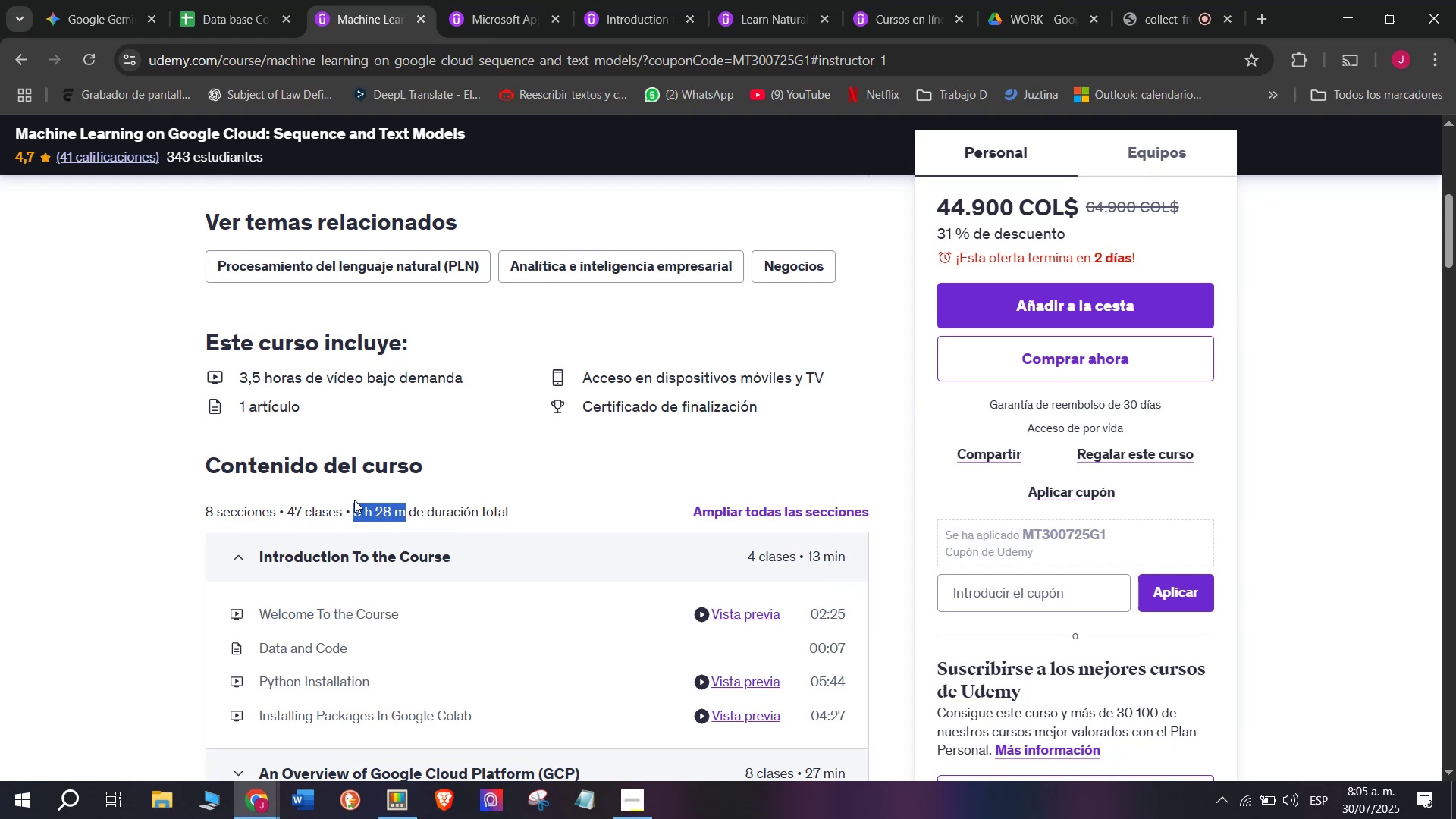 
key(Break)
 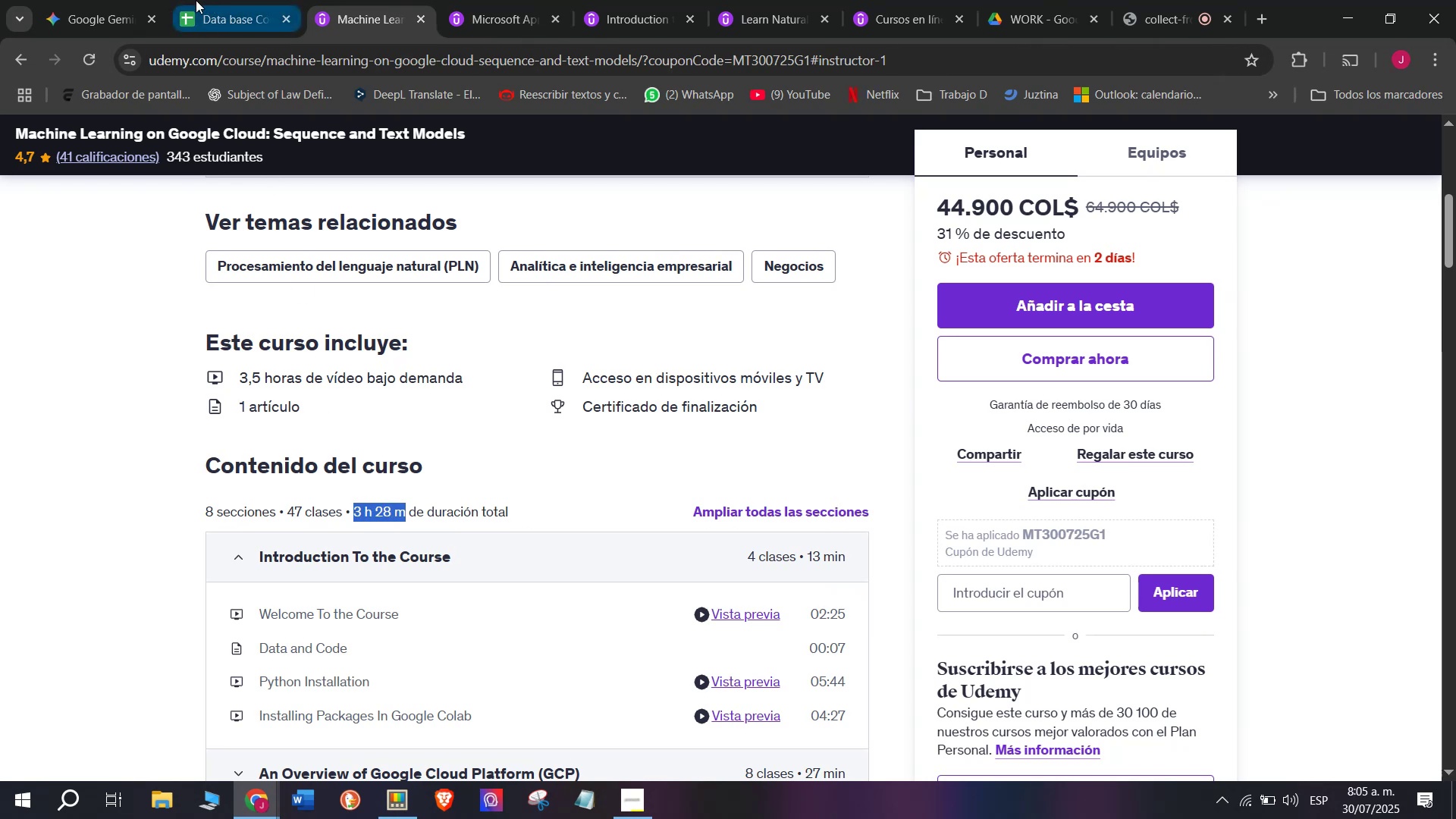 
key(Control+ControlLeft)
 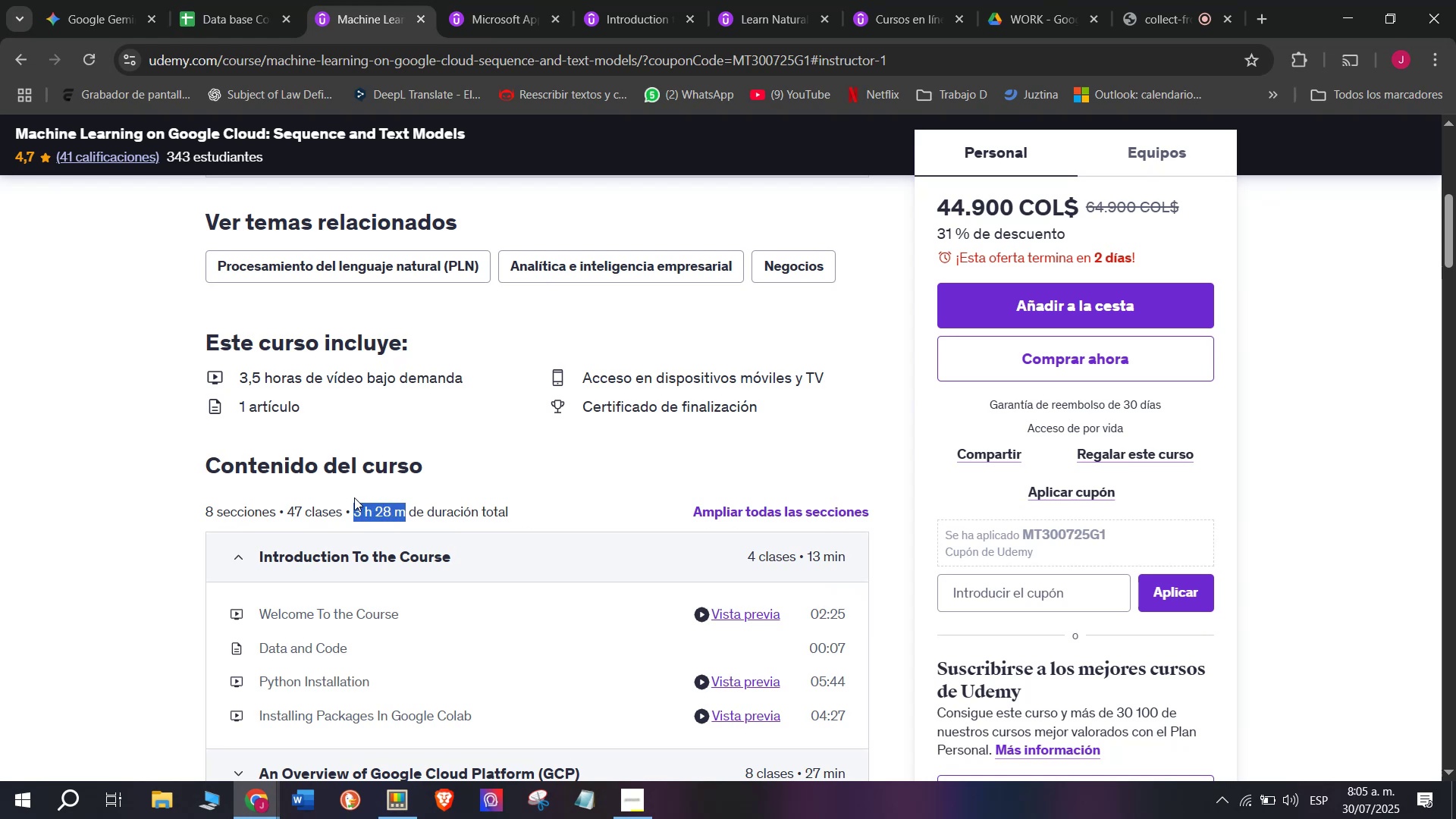 
key(Control+C)
 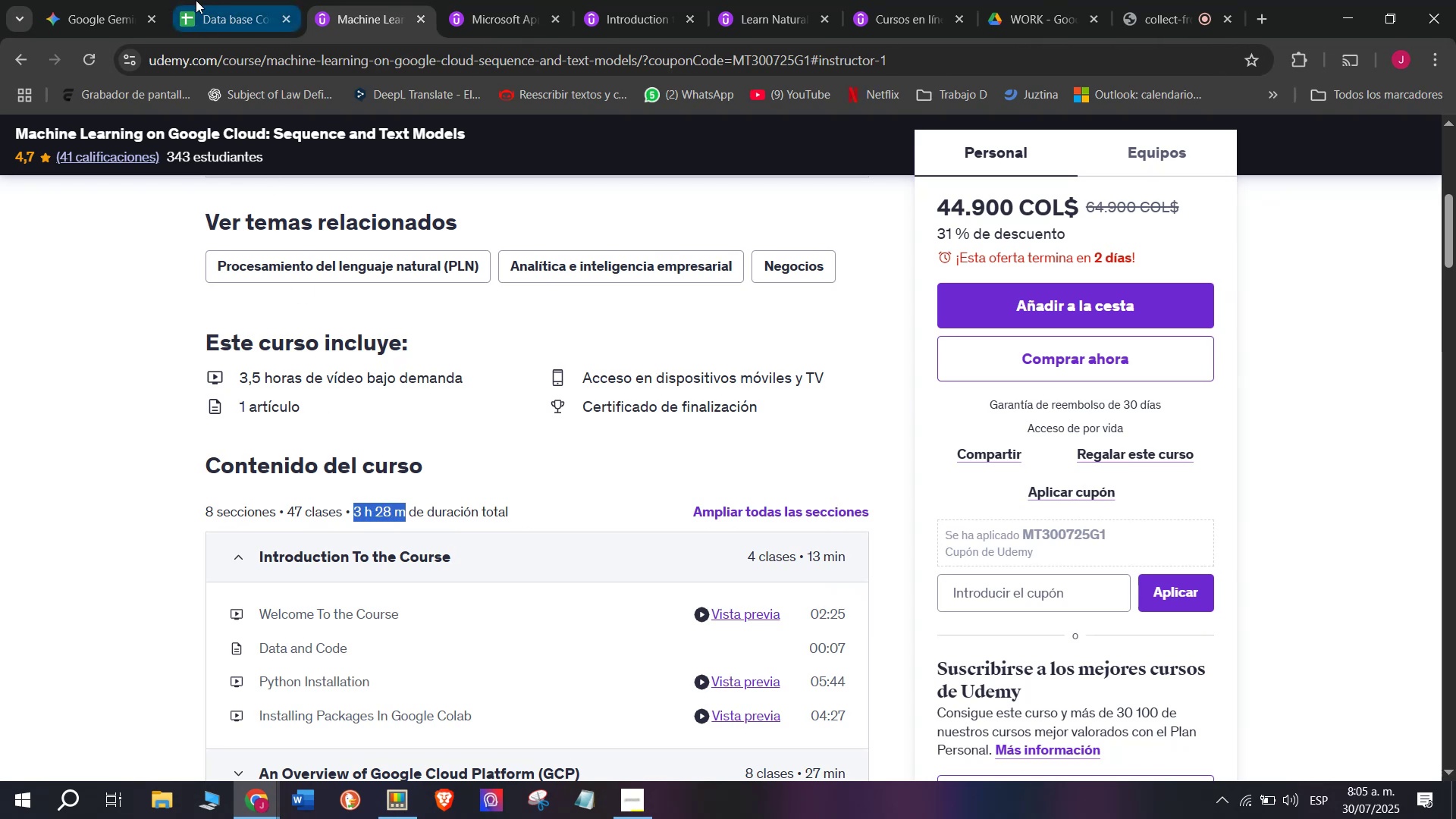 
left_click([196, 0])
 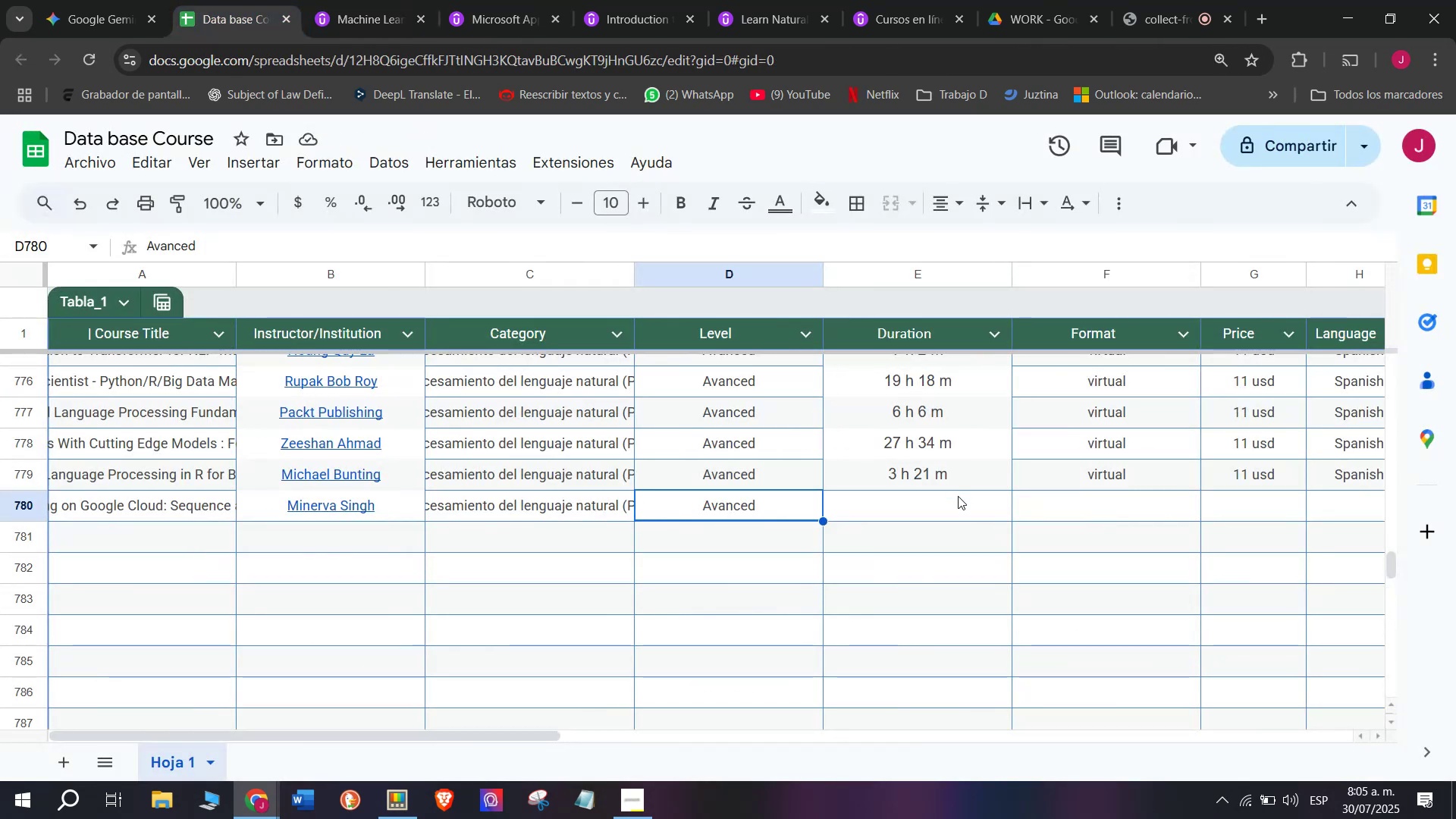 
left_click([964, 503])
 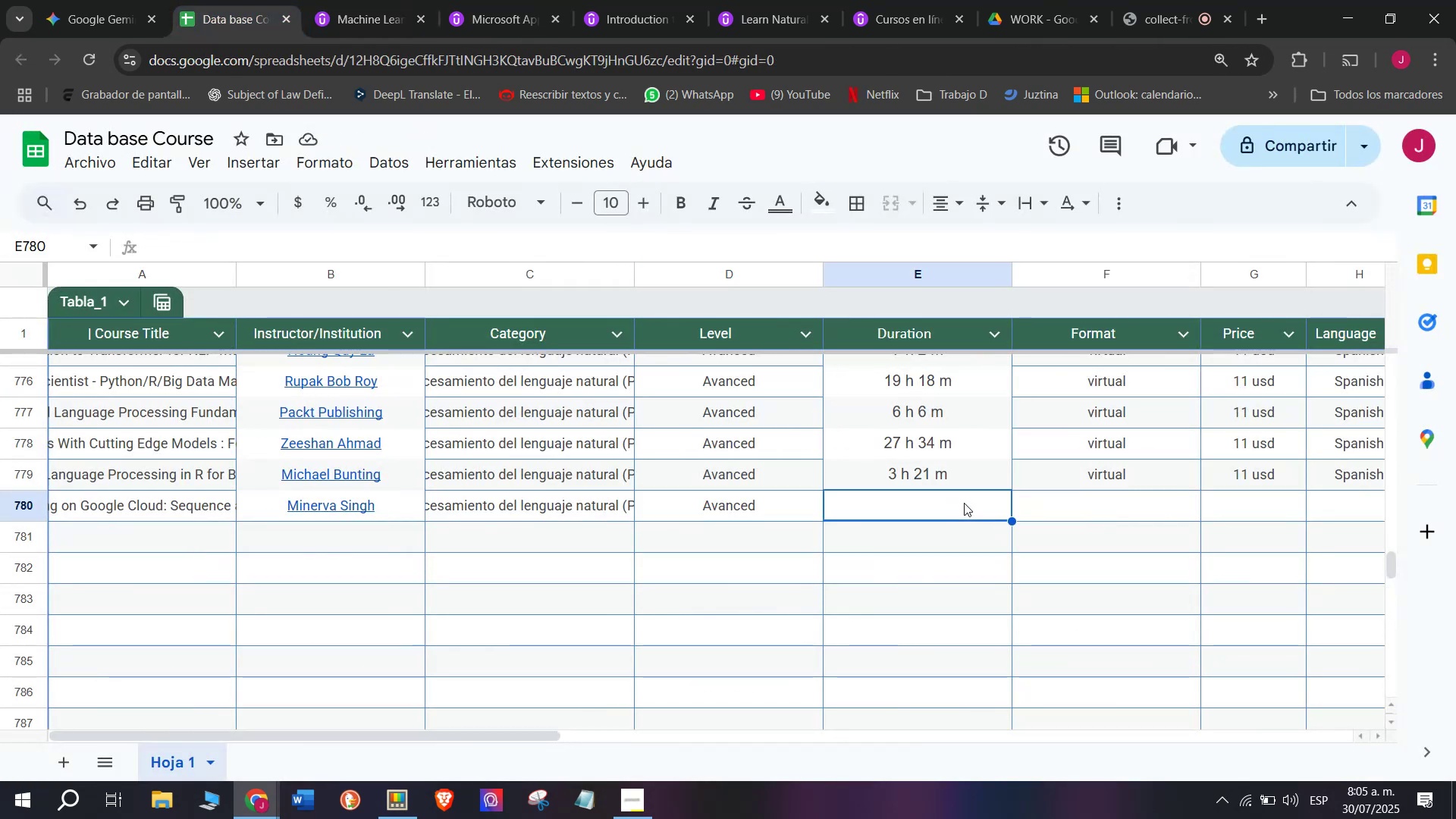 
key(Control+ControlLeft)
 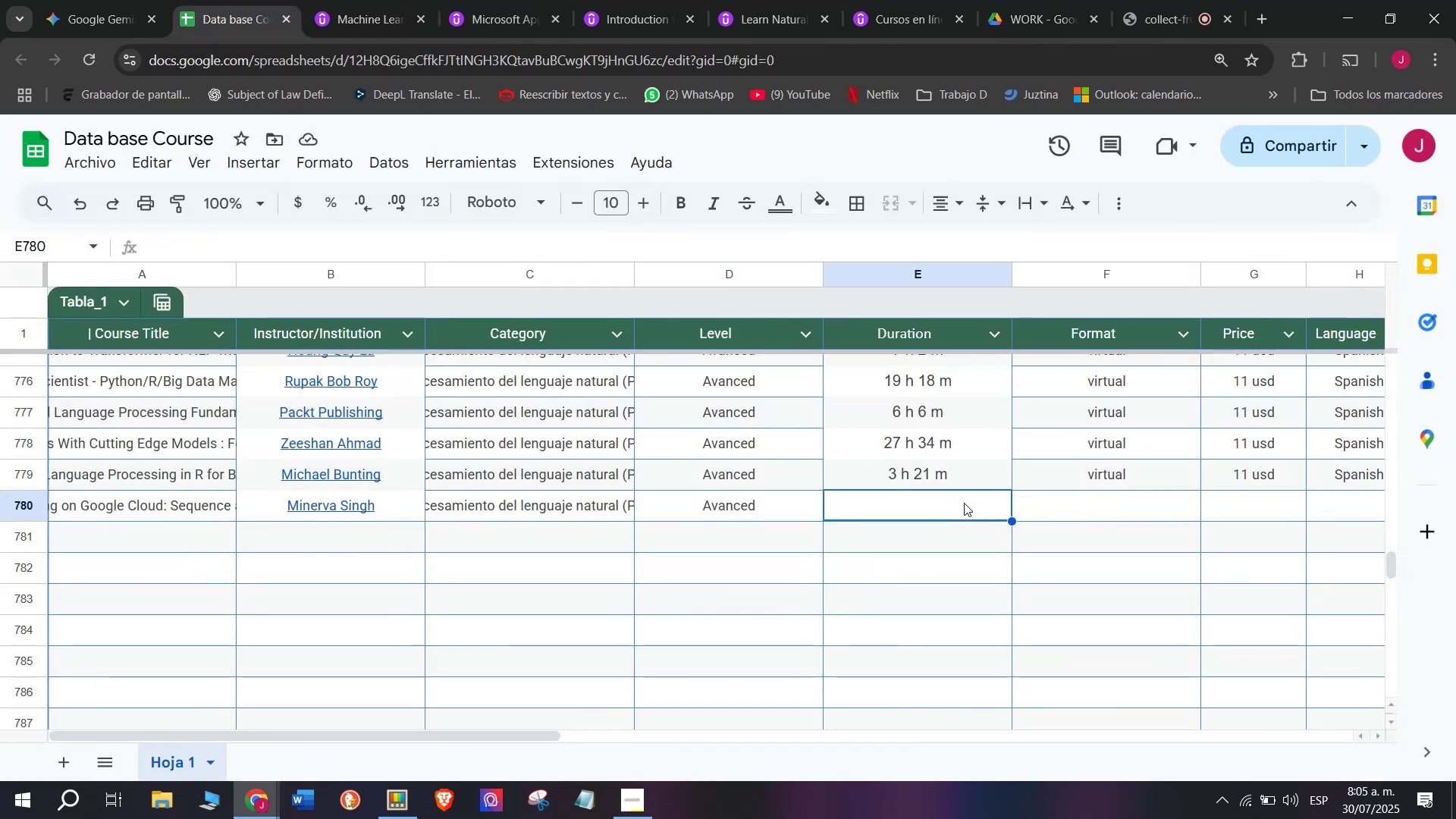 
key(Z)
 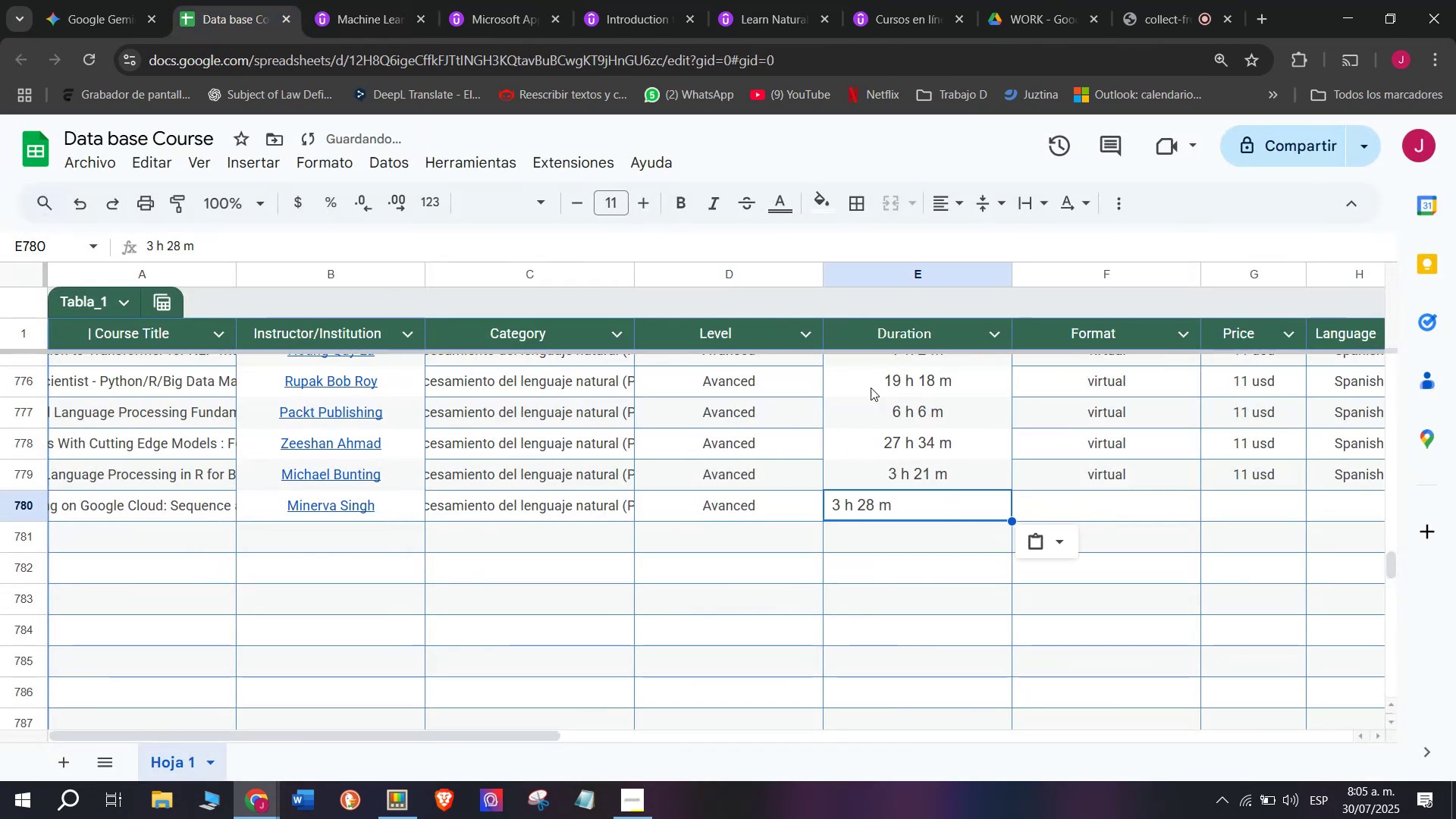 
key(Control+V)
 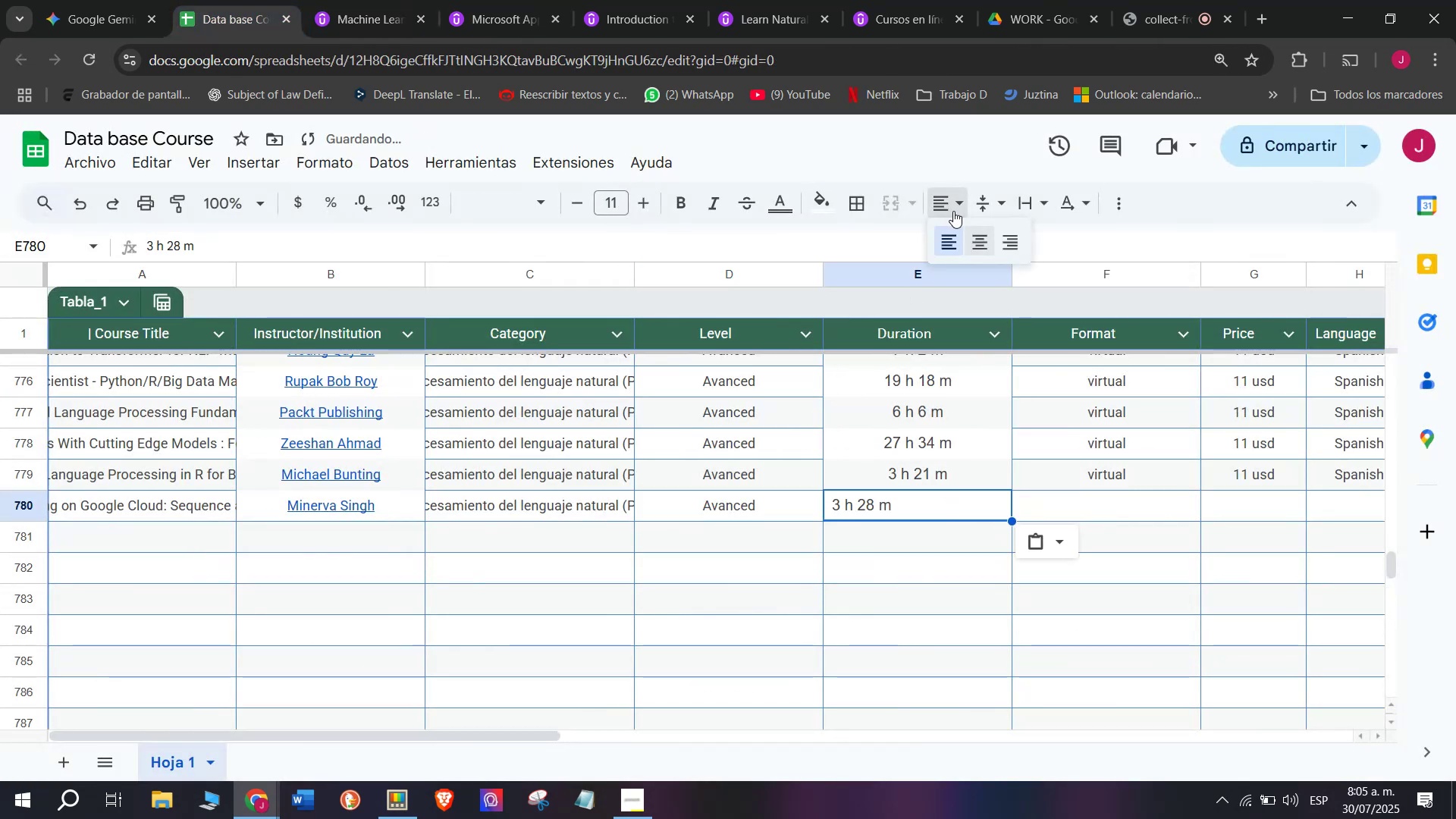 
double_click([987, 248])
 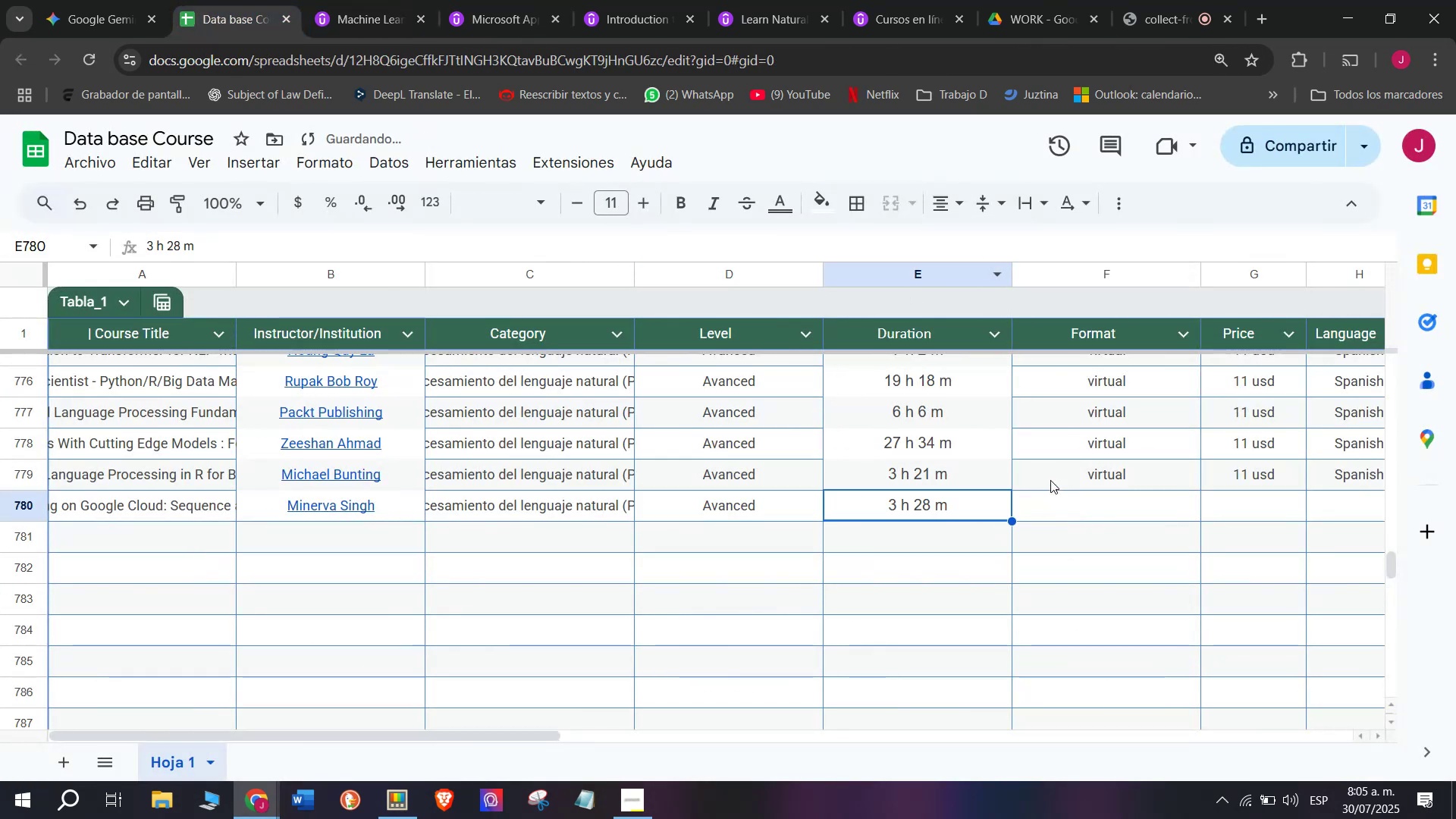 
left_click([1072, 469])
 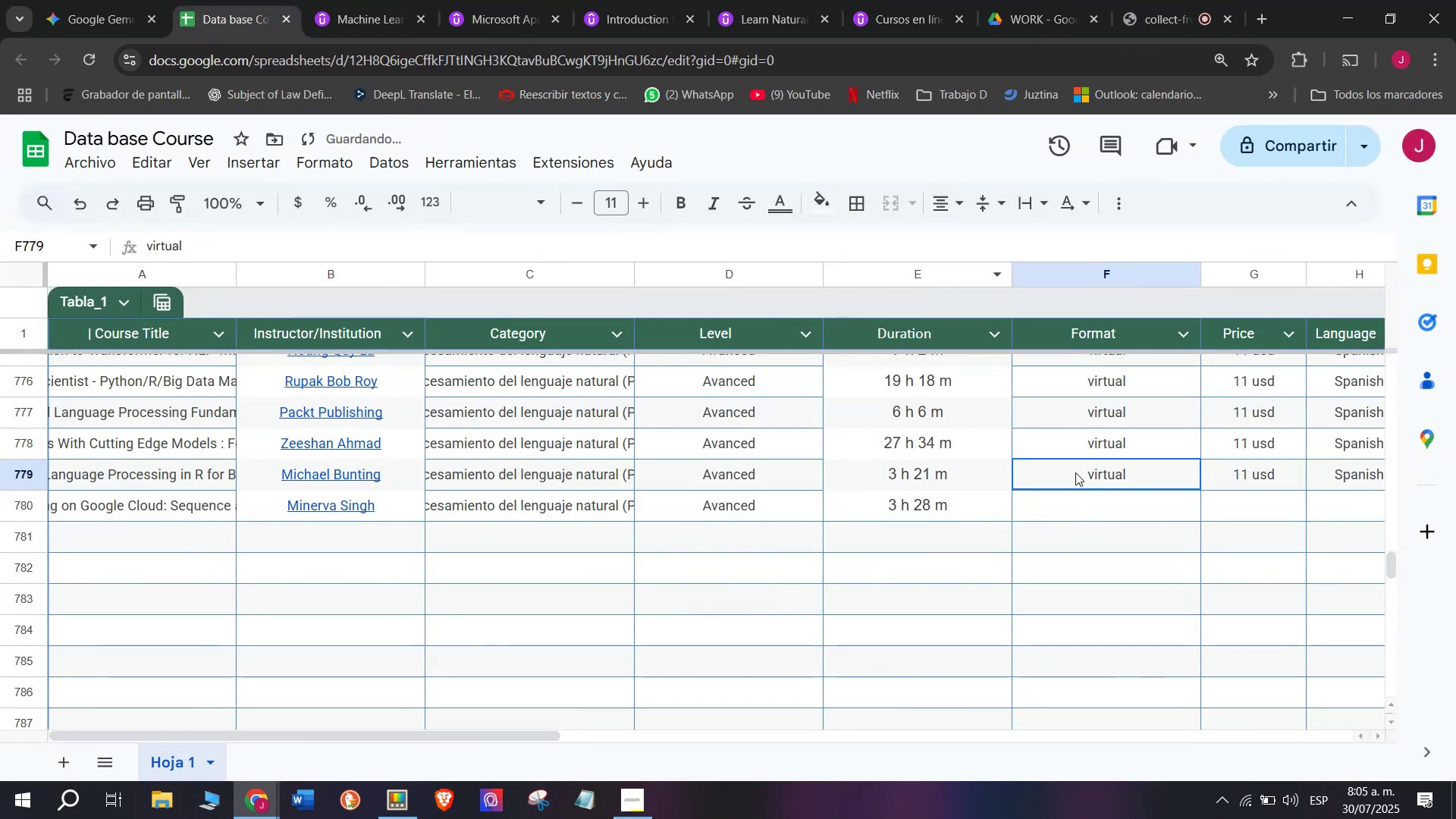 
key(Control+ControlLeft)
 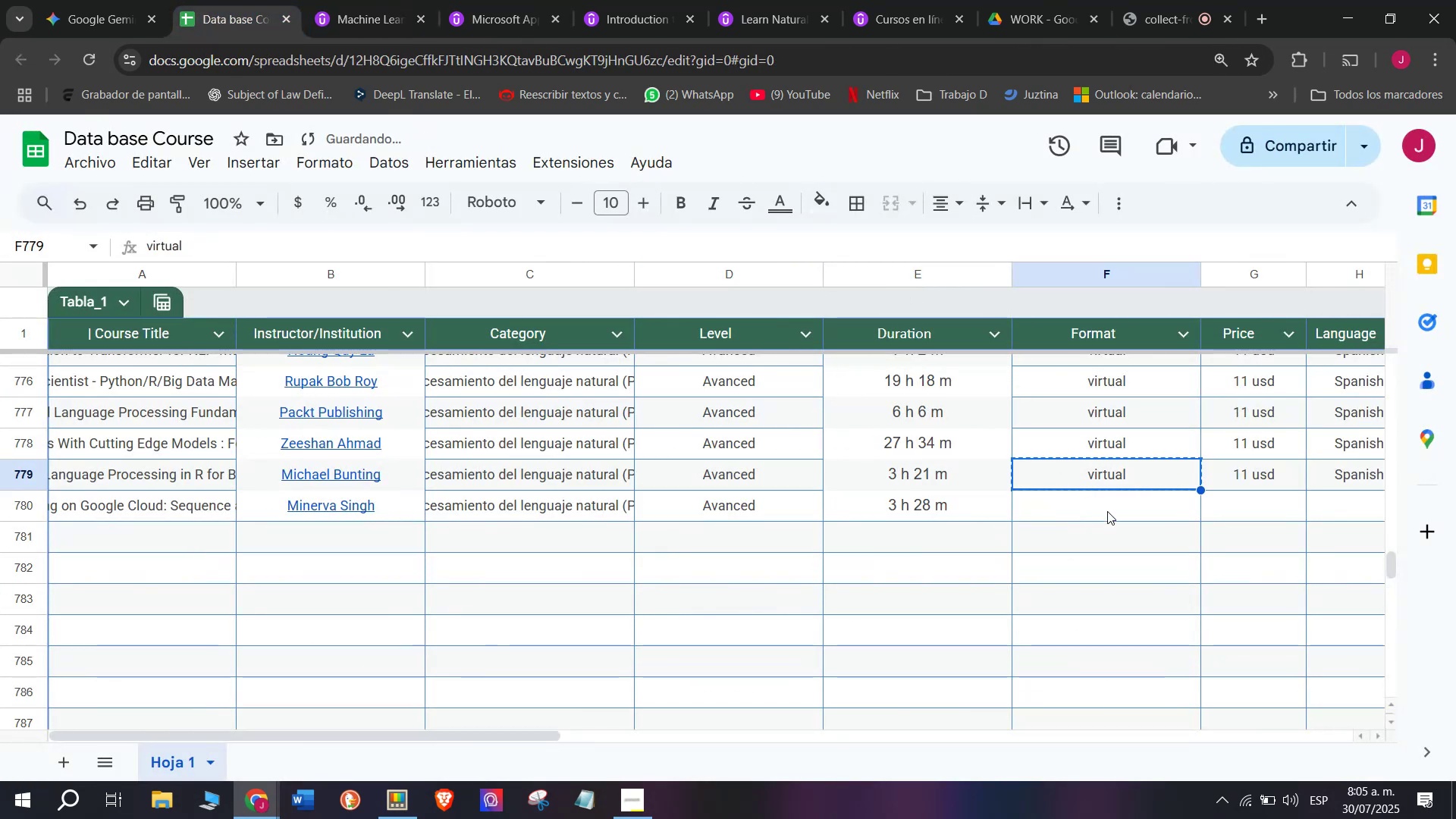 
key(Break)
 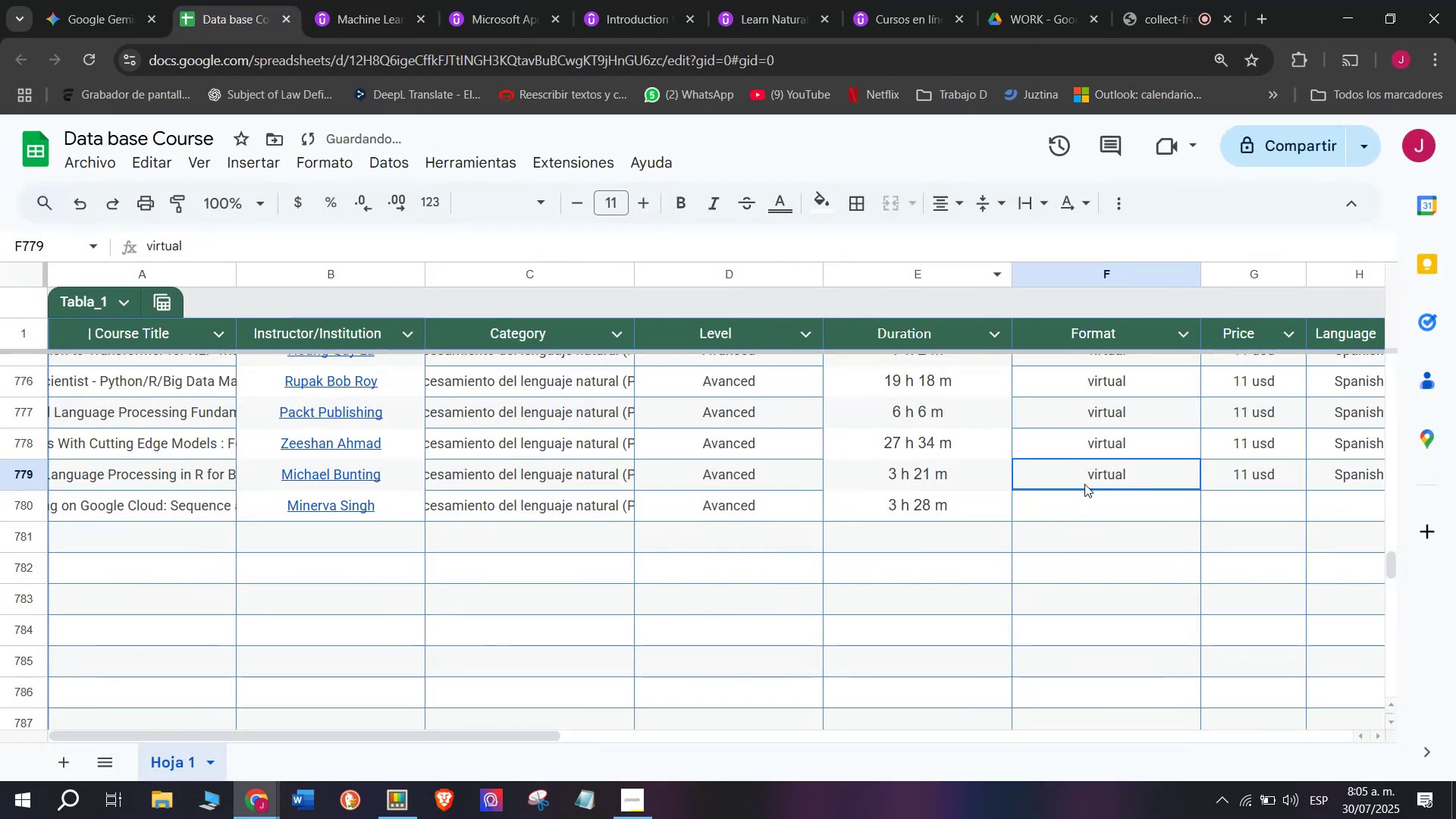 
key(Control+C)
 